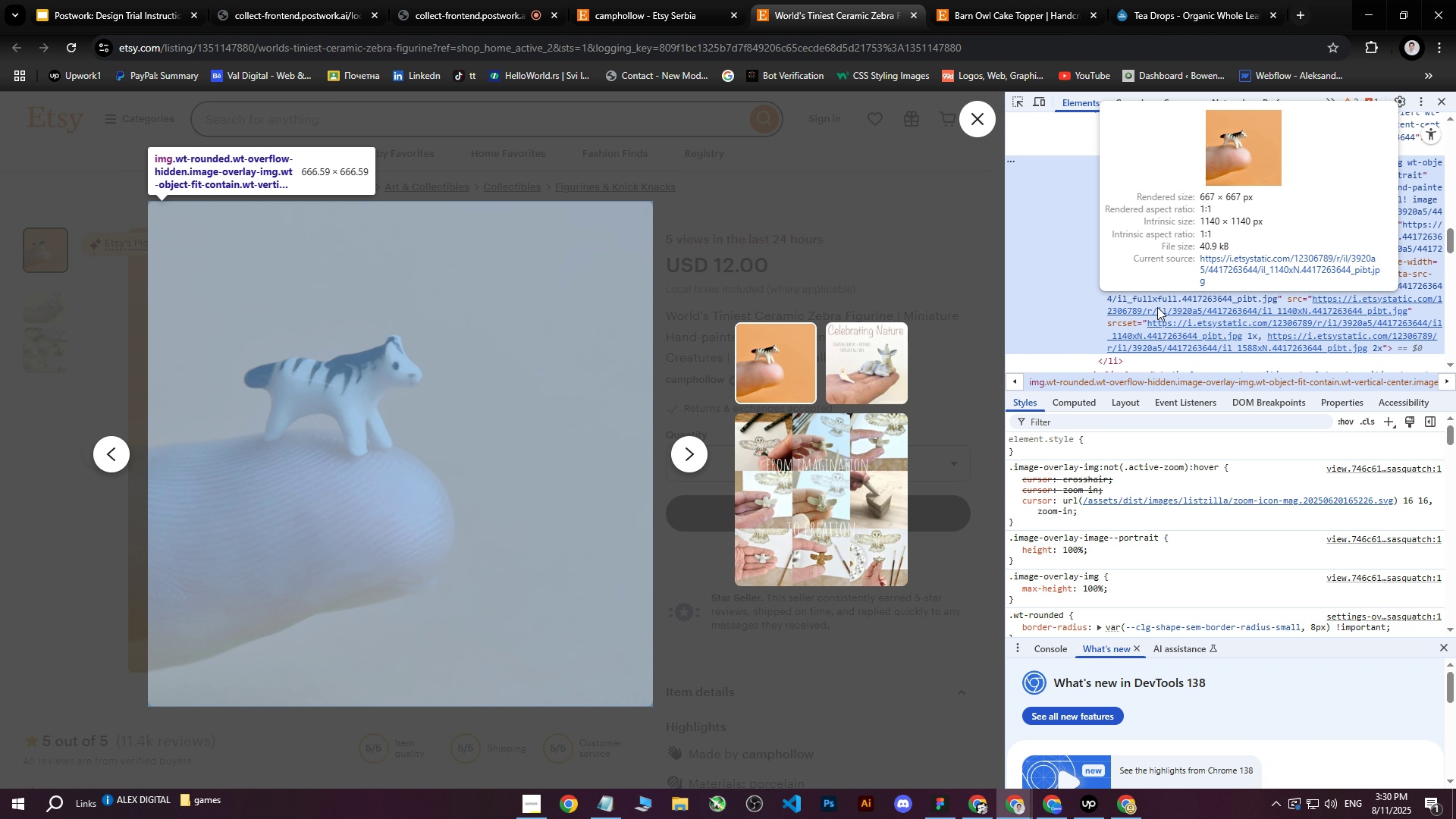 
left_click([1157, 307])
 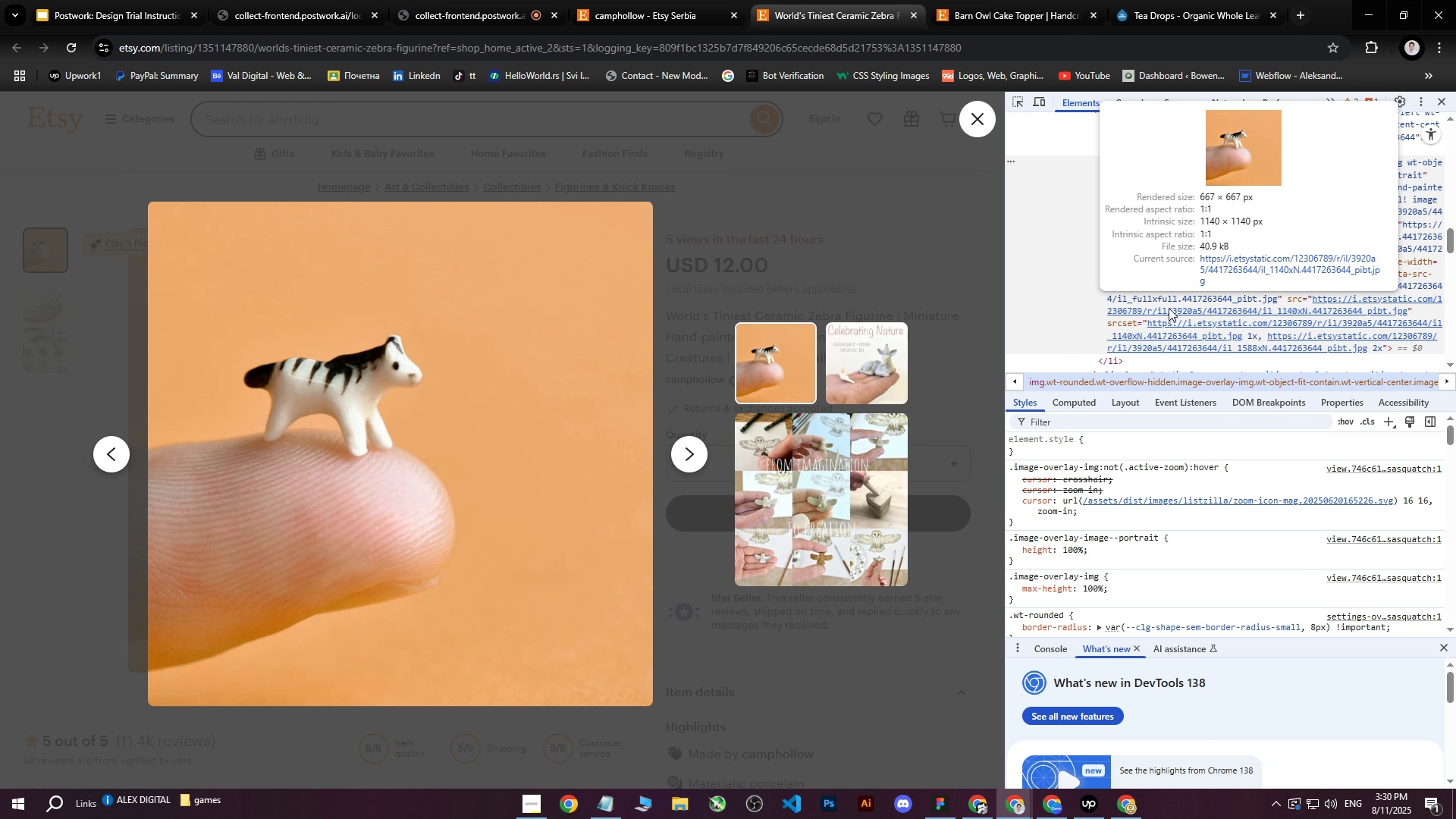 
double_click([1168, 308])
 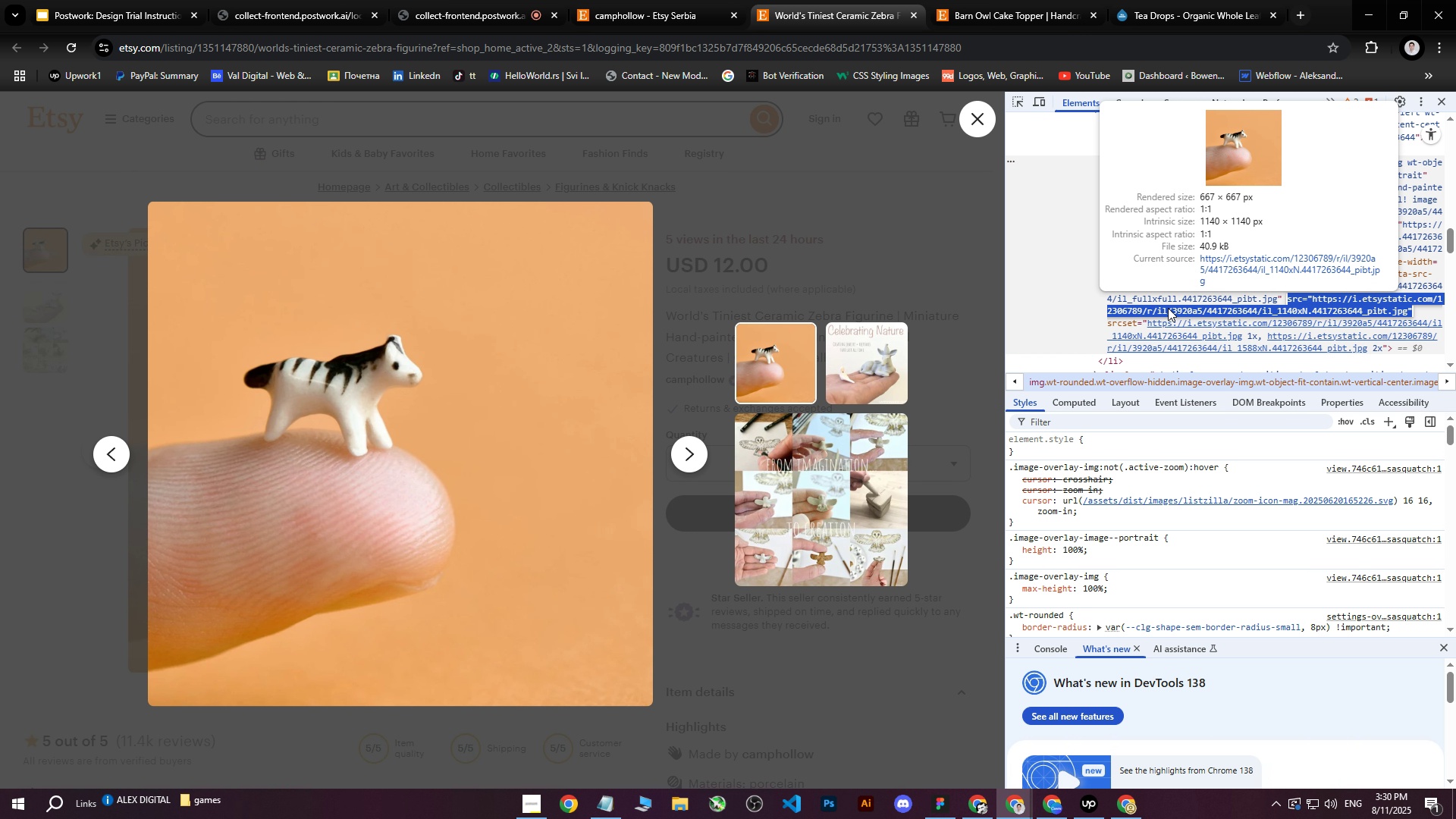 
triple_click([1168, 308])
 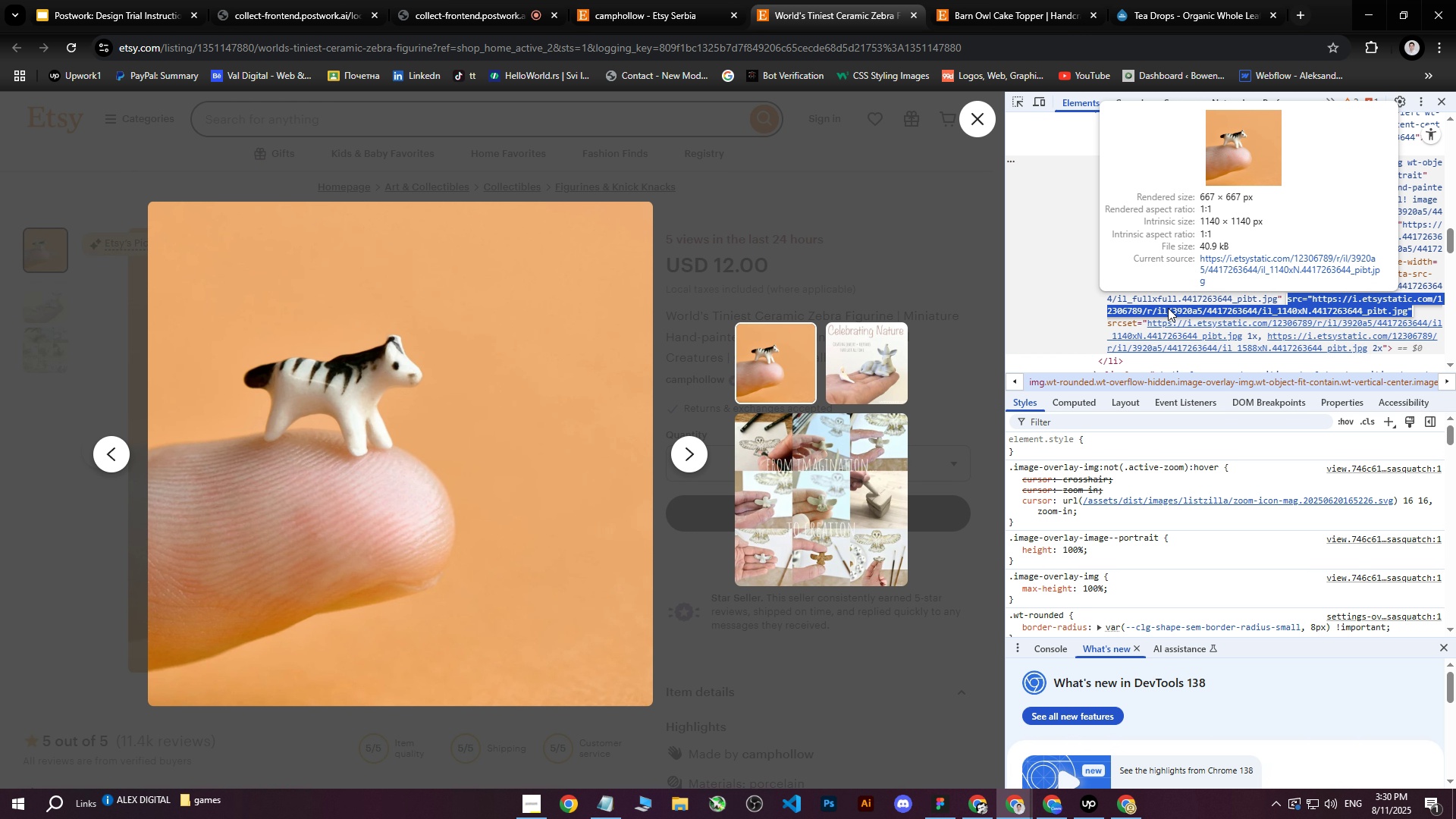 
triple_click([1168, 308])
 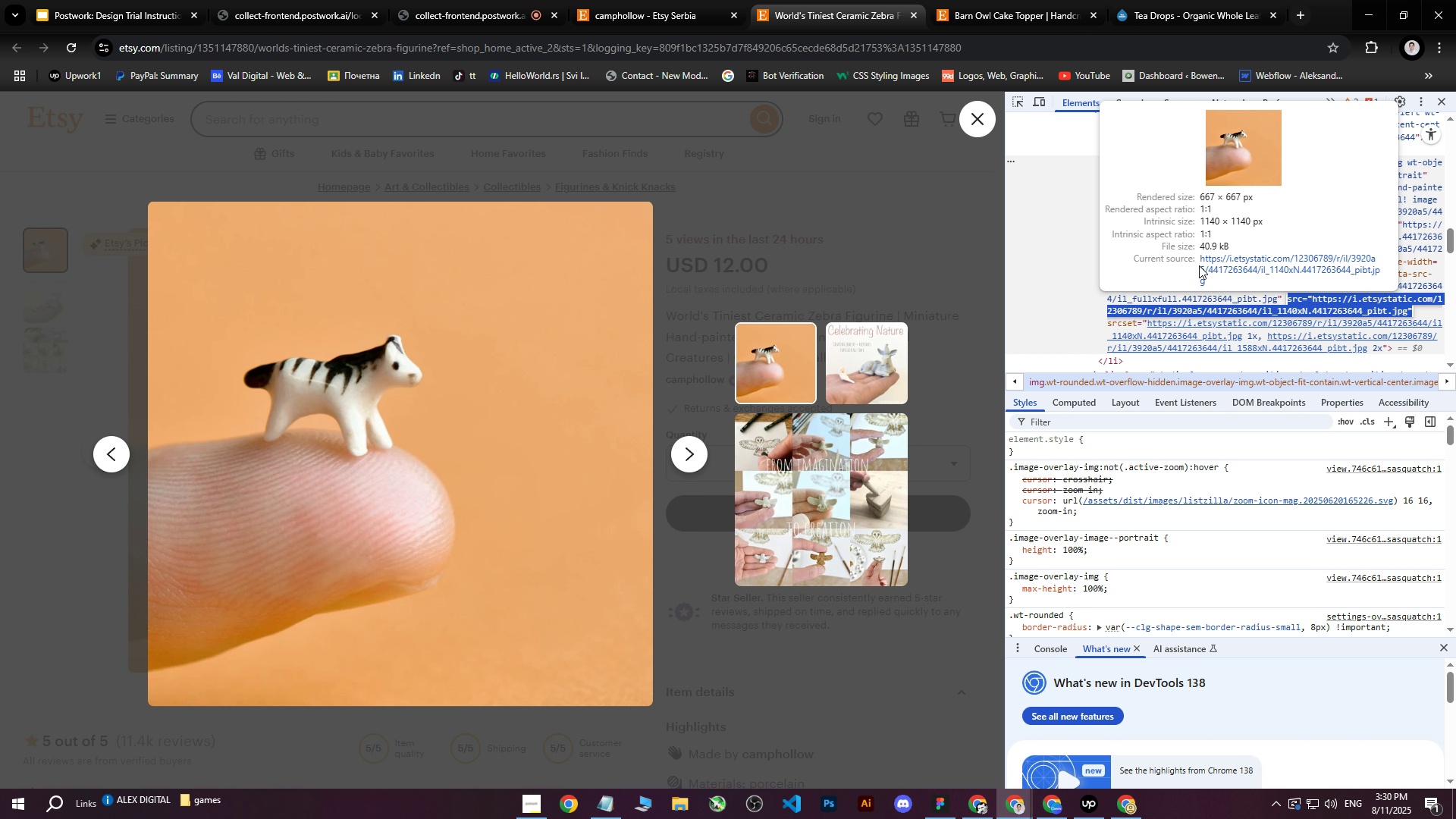 
left_click([1208, 263])
 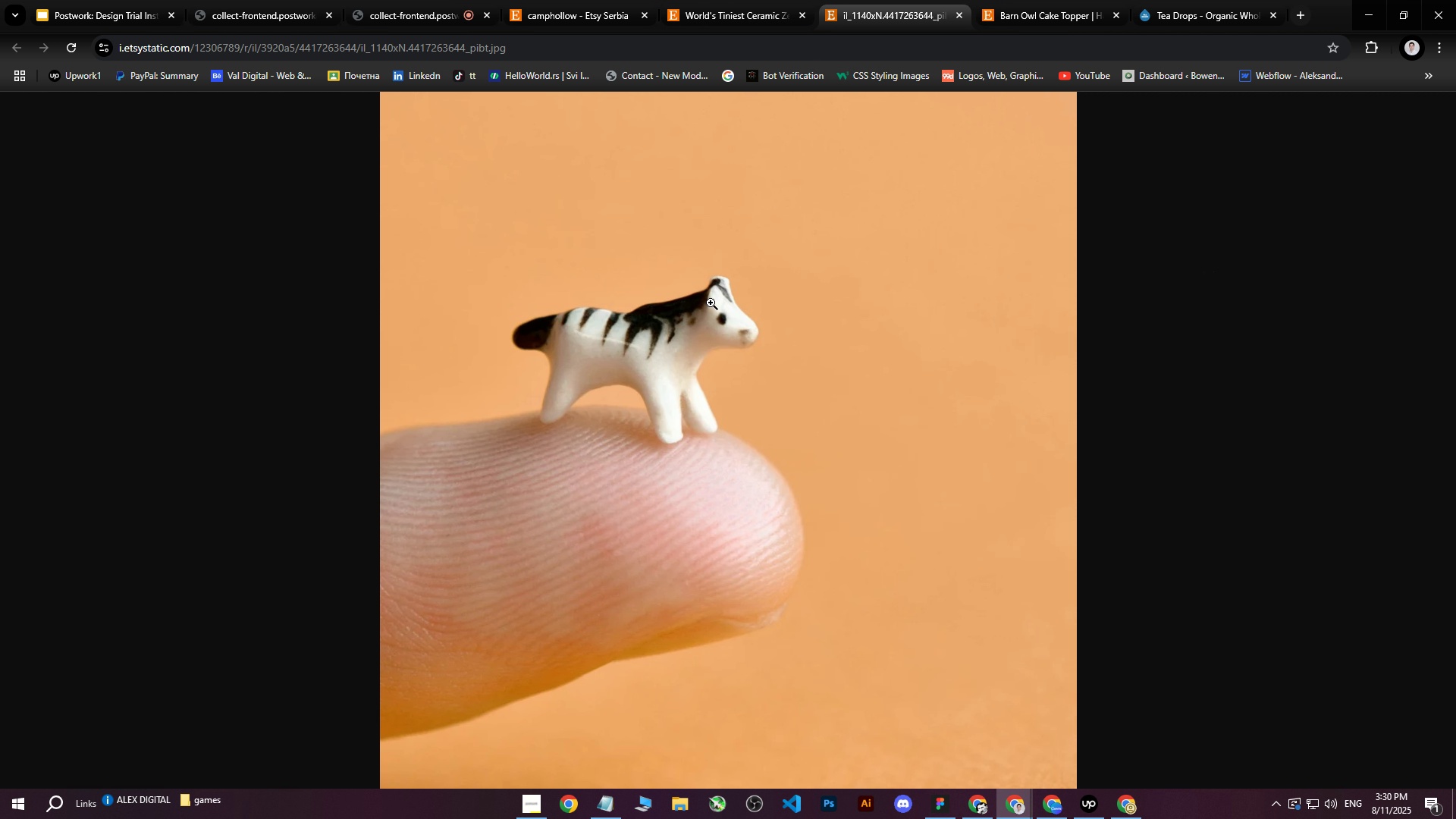 
right_click([716, 259])
 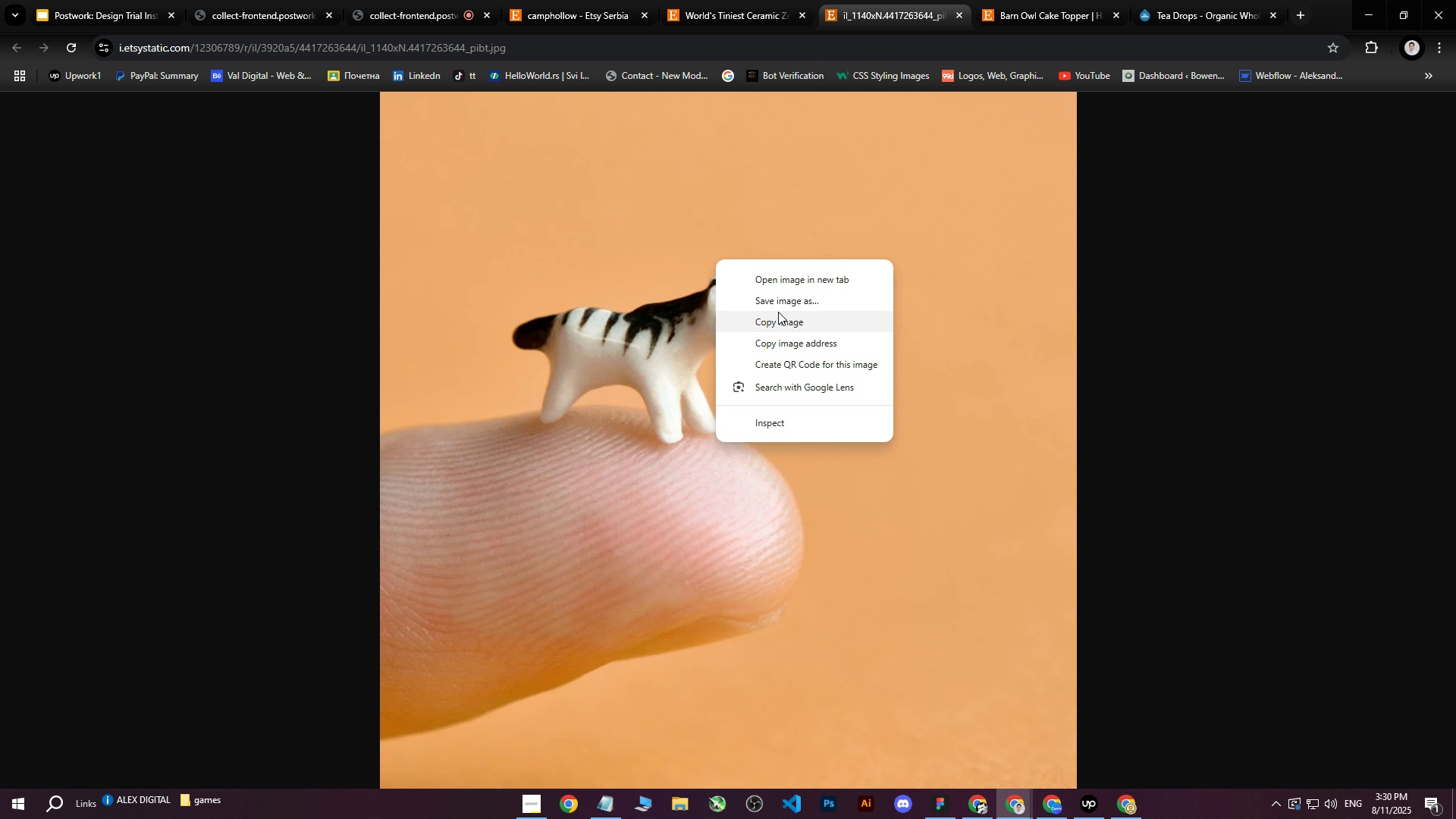 
left_click([781, 303])
 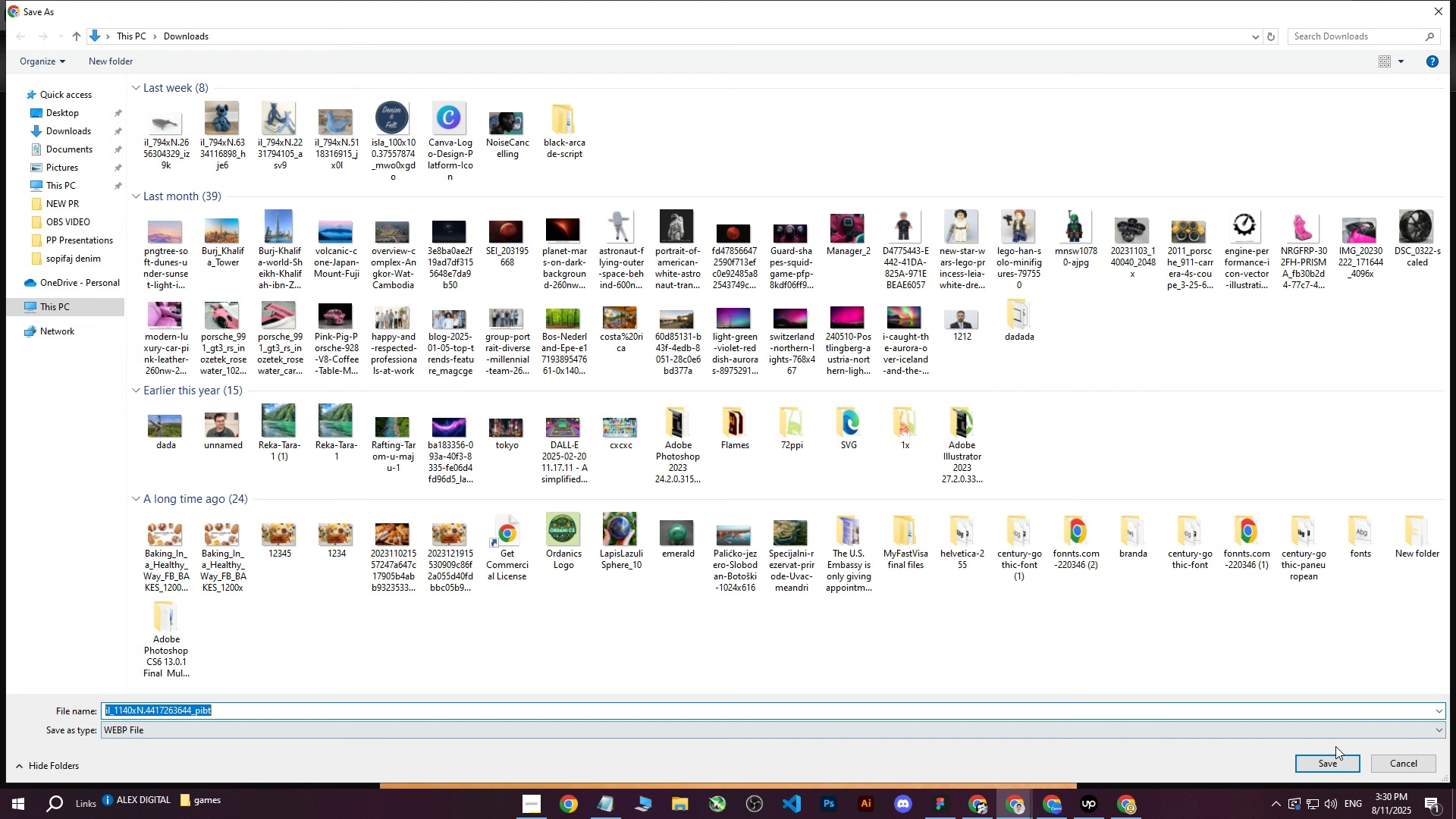 
left_click([1326, 760])
 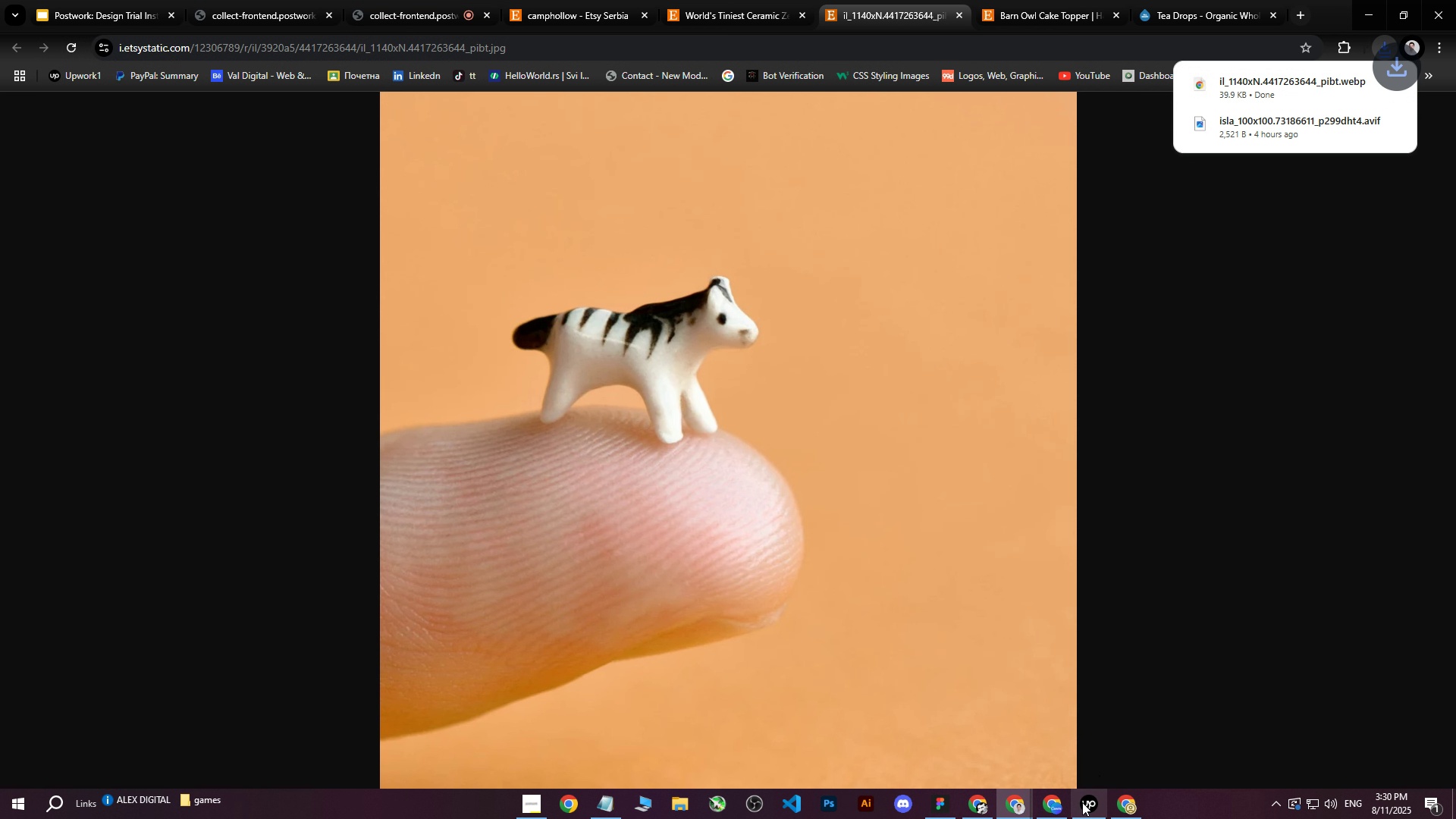 
left_click([1058, 810])
 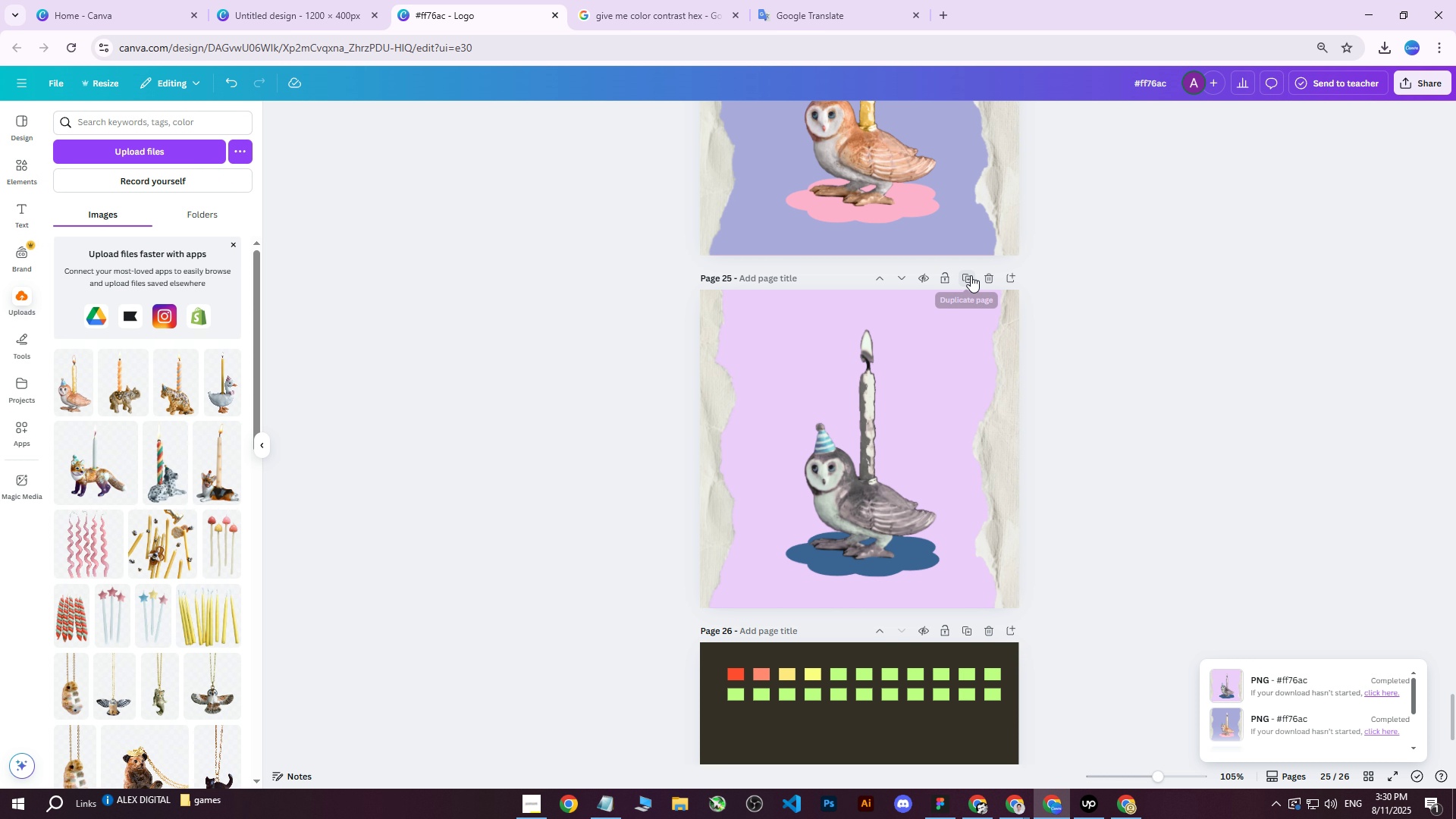 
left_click([1014, 278])
 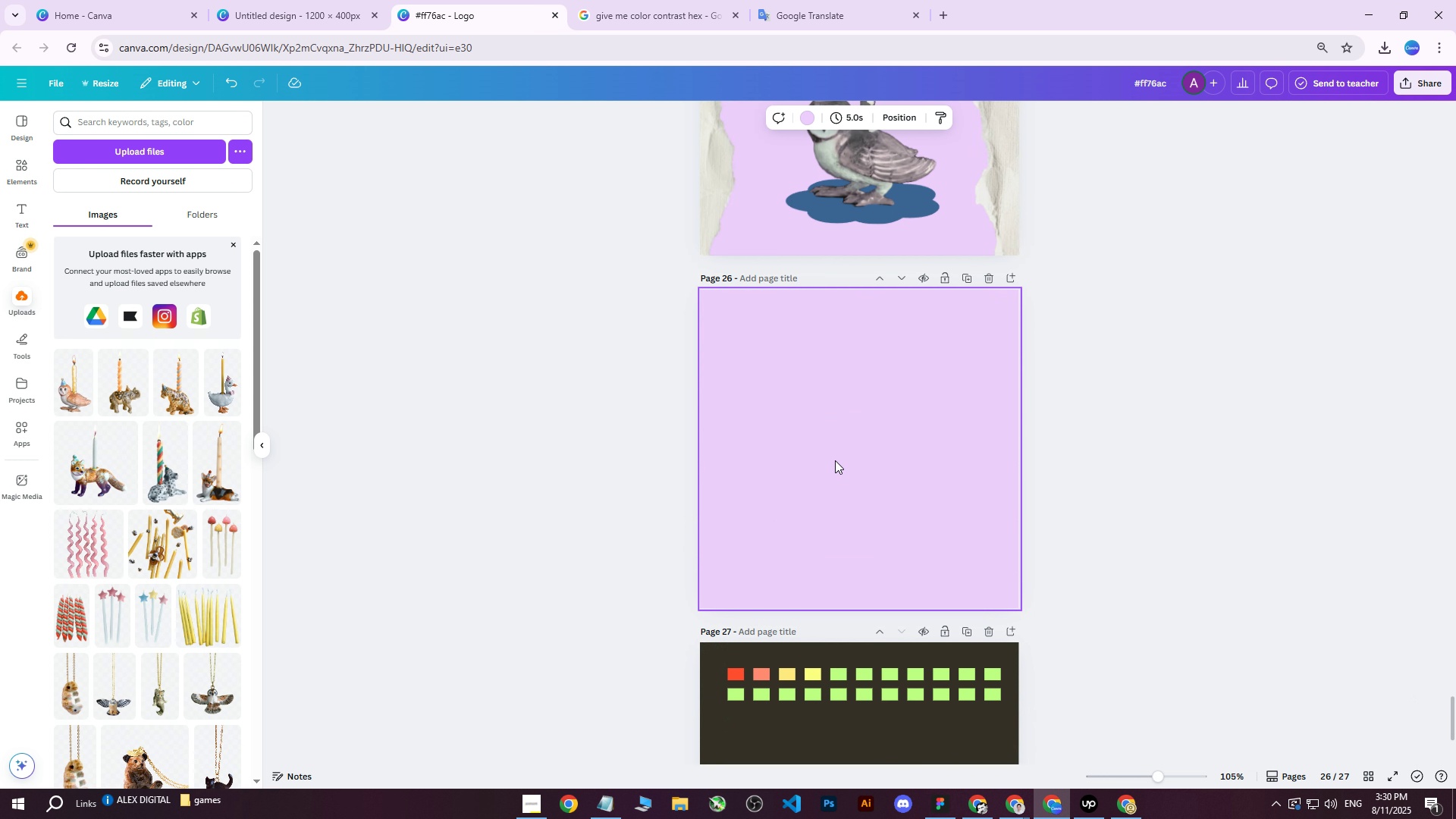 
left_click([825, 425])
 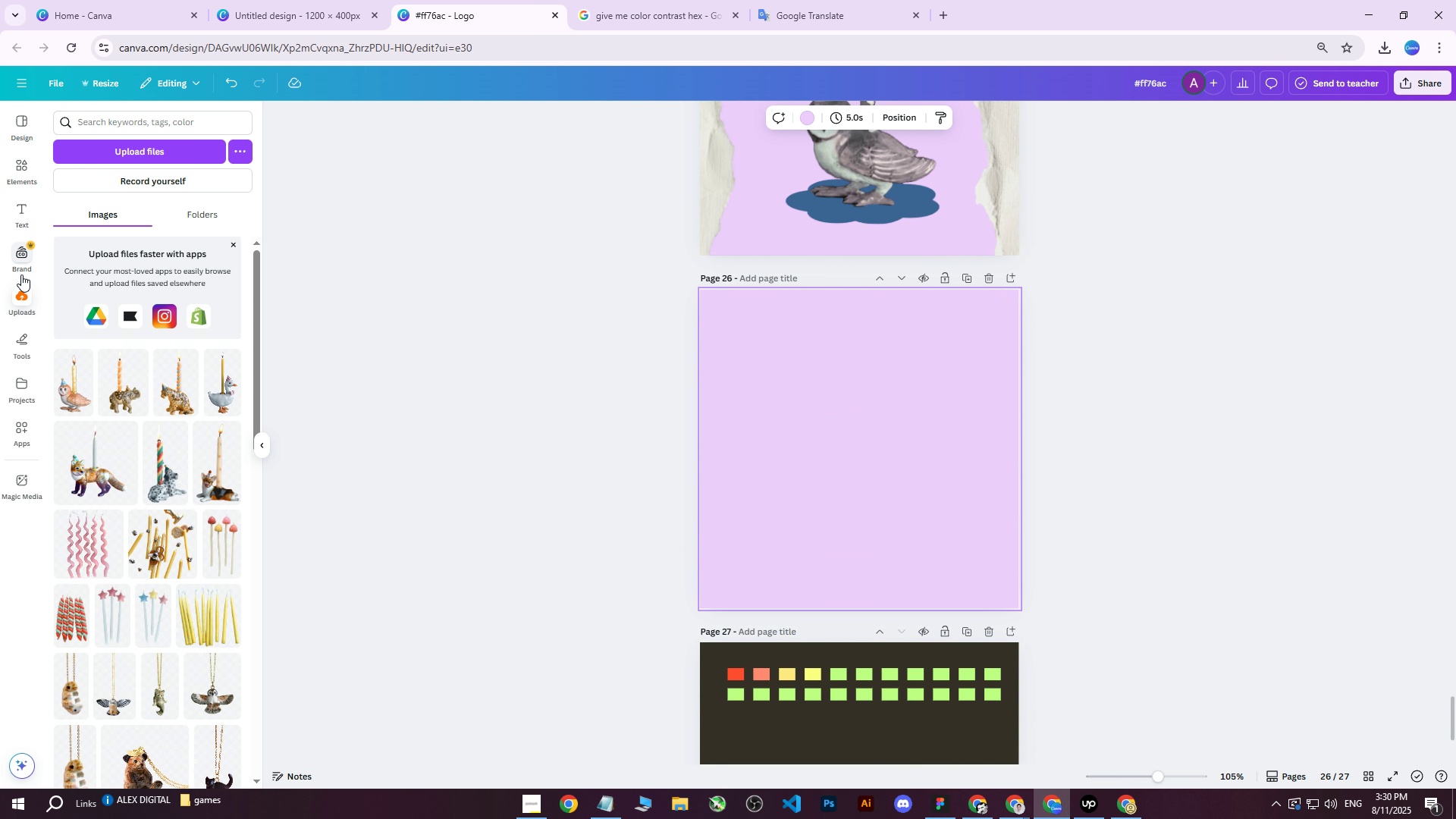 
left_click([27, 297])
 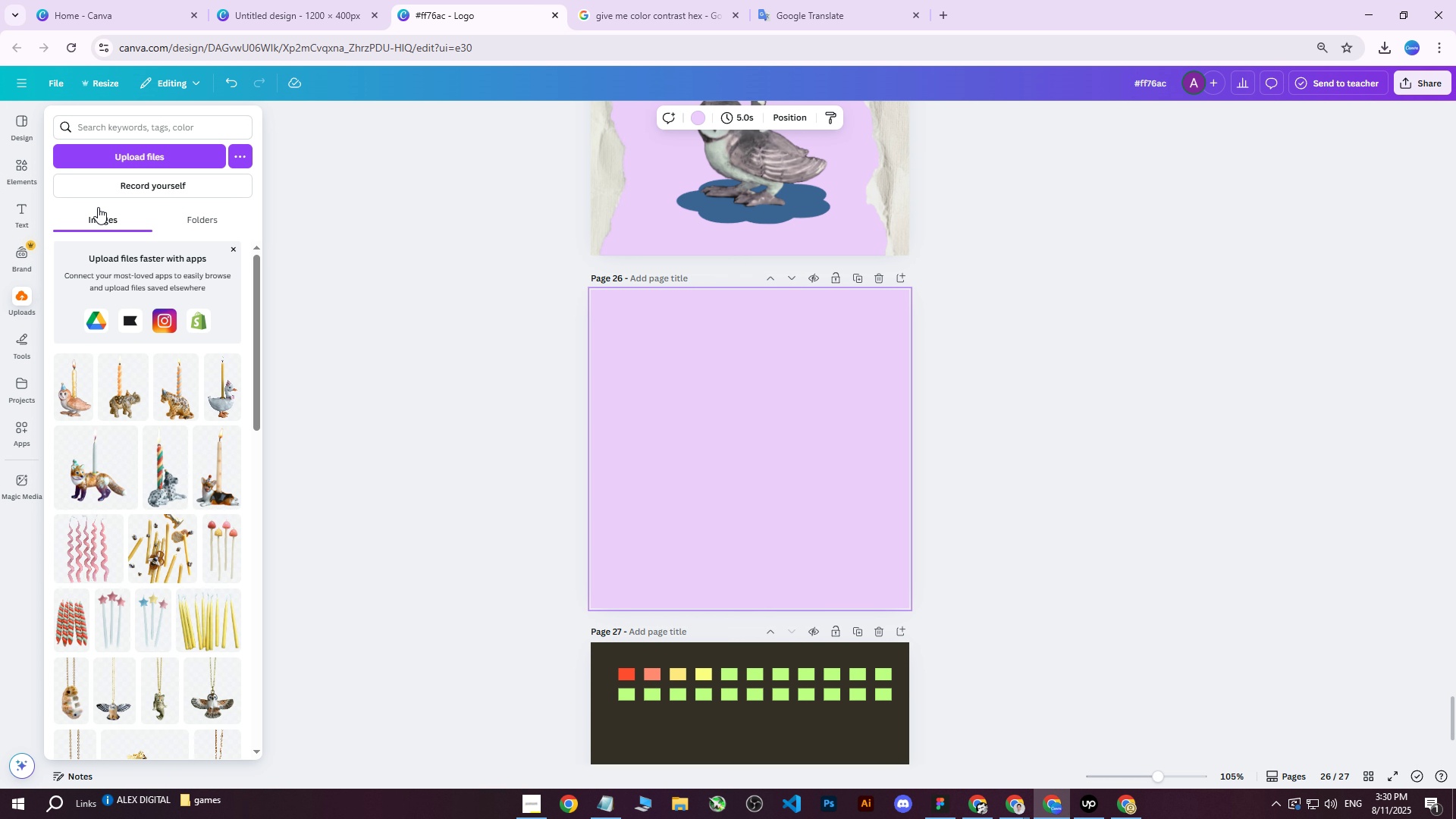 
left_click([111, 160])
 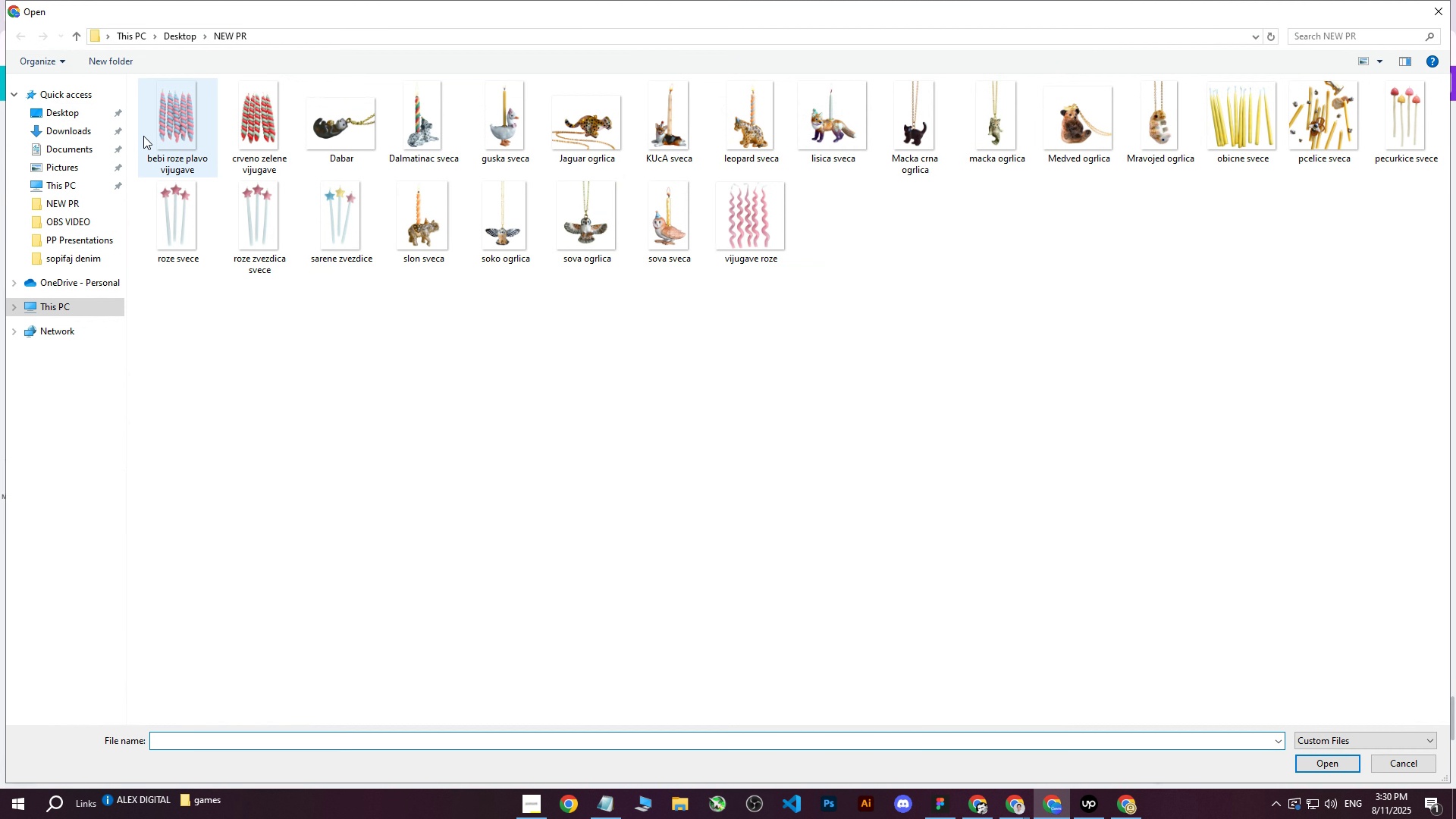 
left_click([62, 136])
 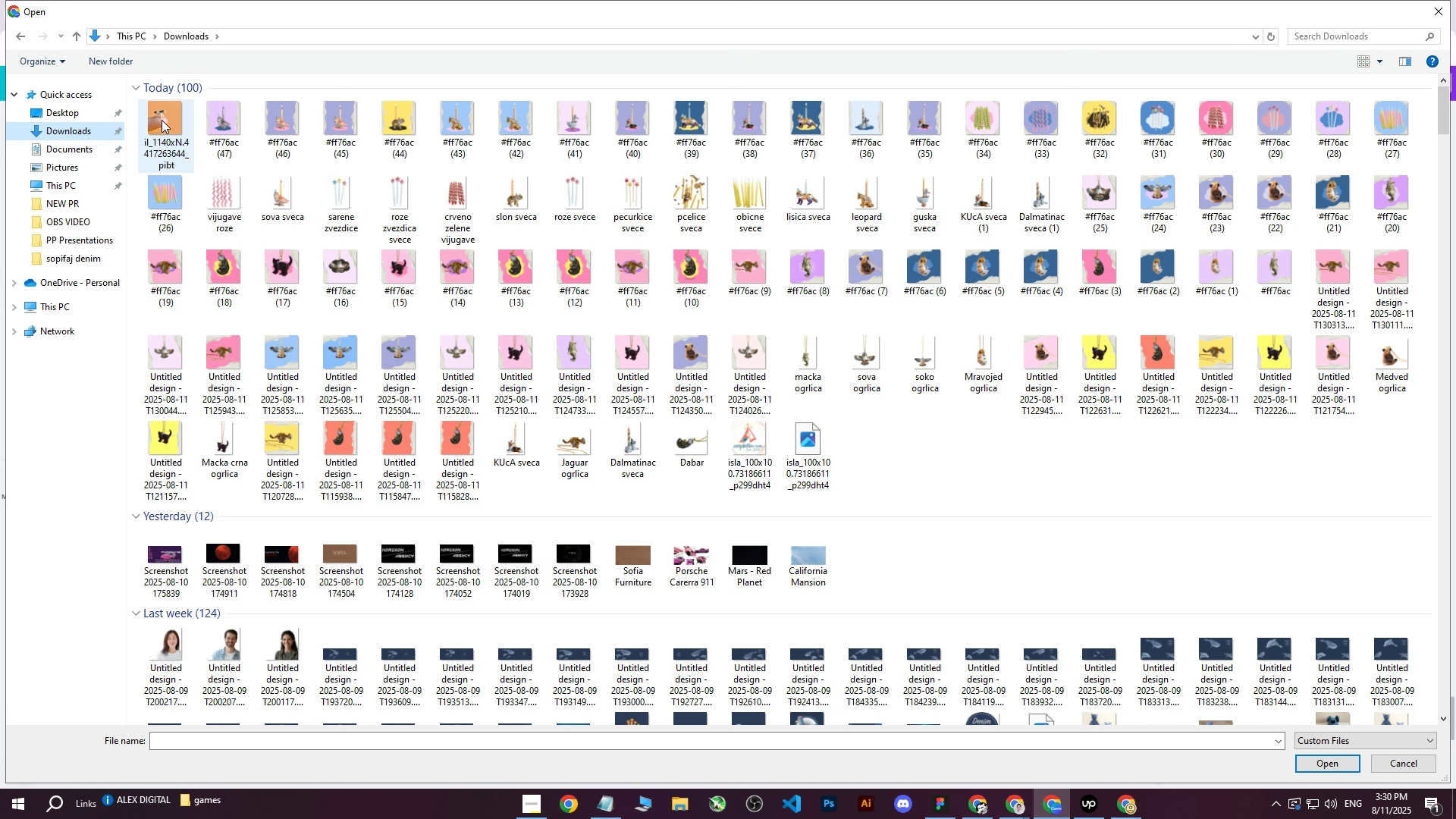 
left_click([162, 132])
 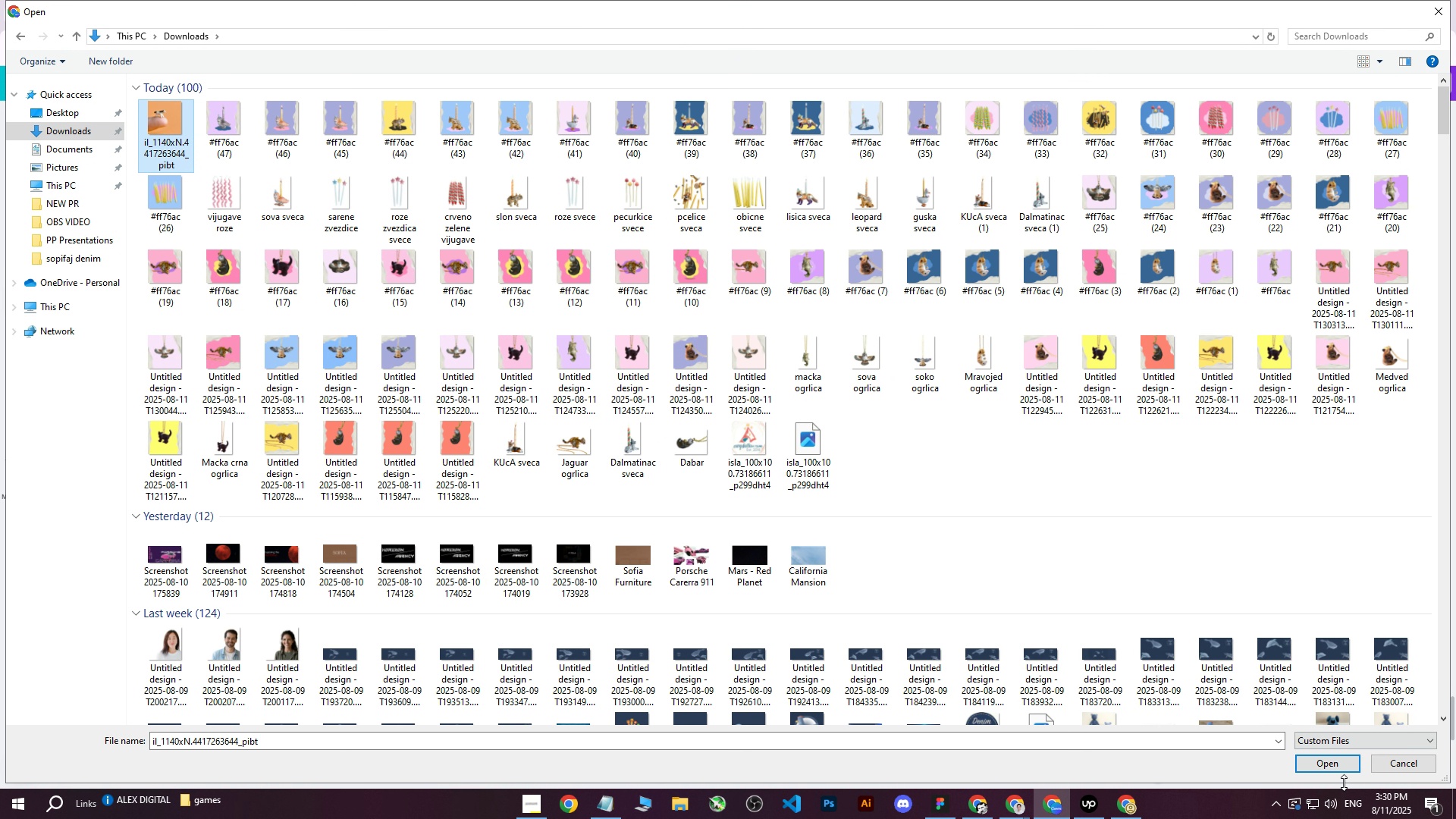 
left_click([1322, 757])
 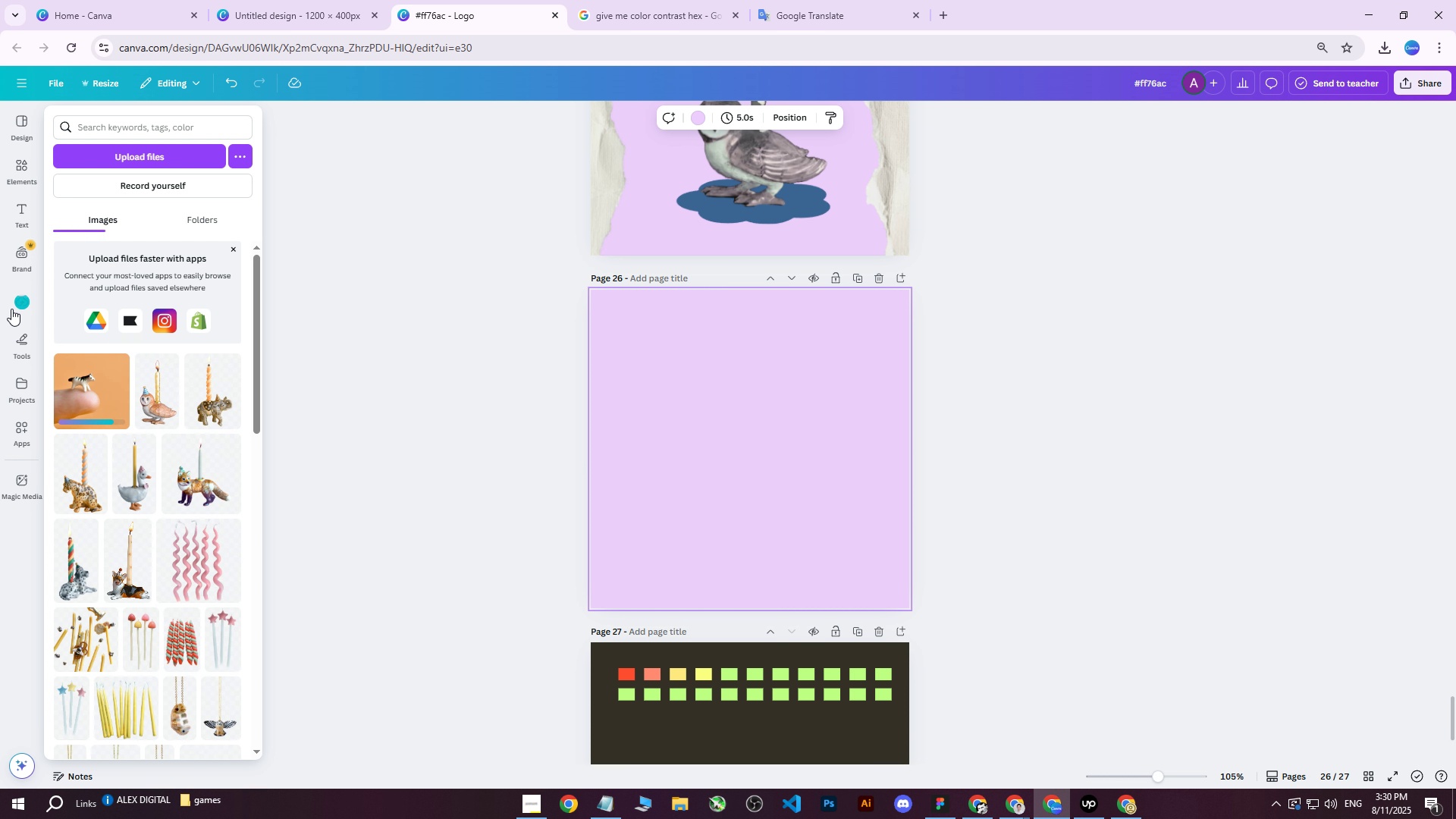 
left_click([70, 394])
 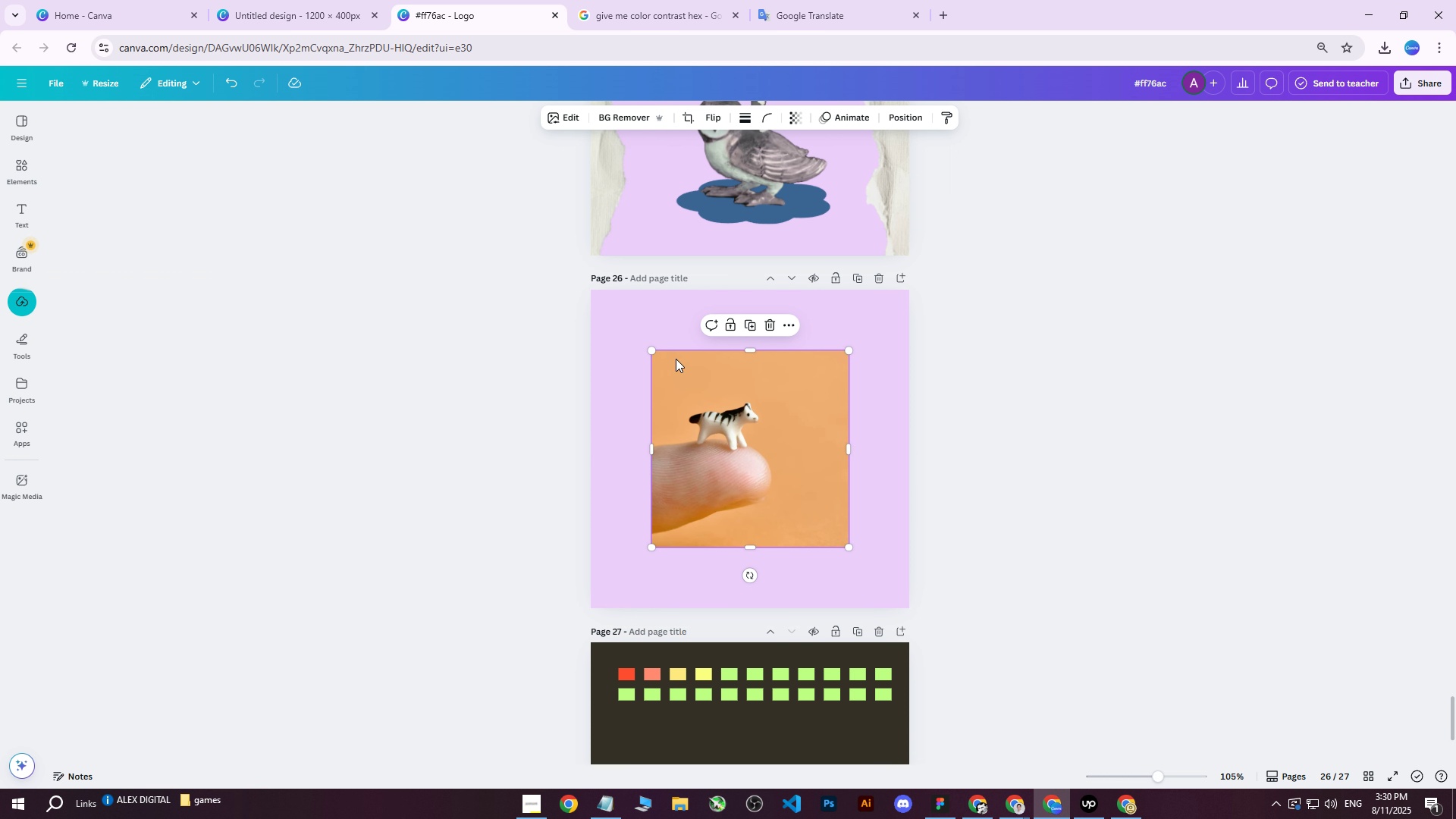 
left_click_drag(start_coordinate=[650, 350], to_coordinate=[571, 307])
 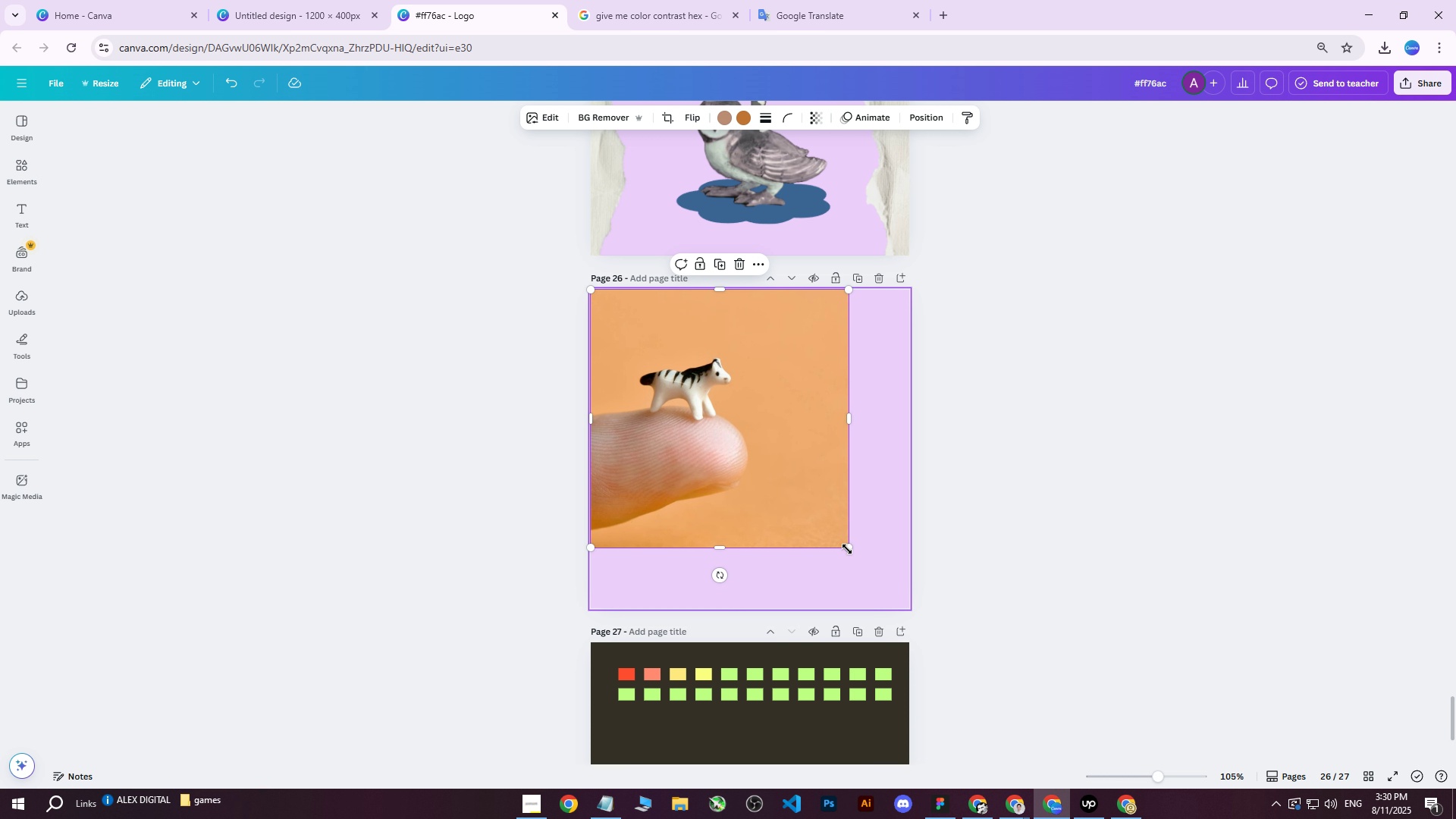 
left_click_drag(start_coordinate=[846, 547], to_coordinate=[919, 594])
 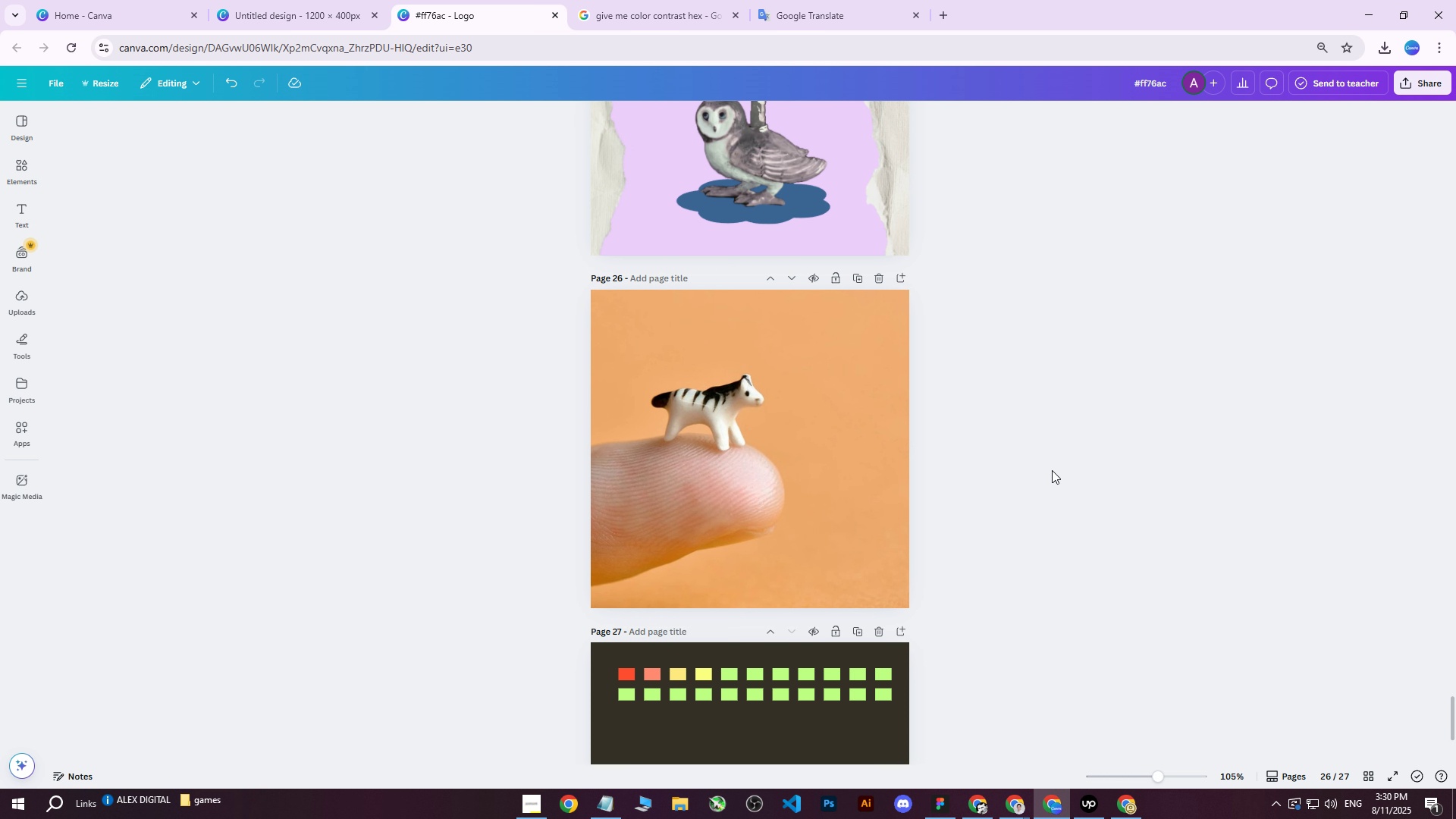 
double_click([1052, 470])
 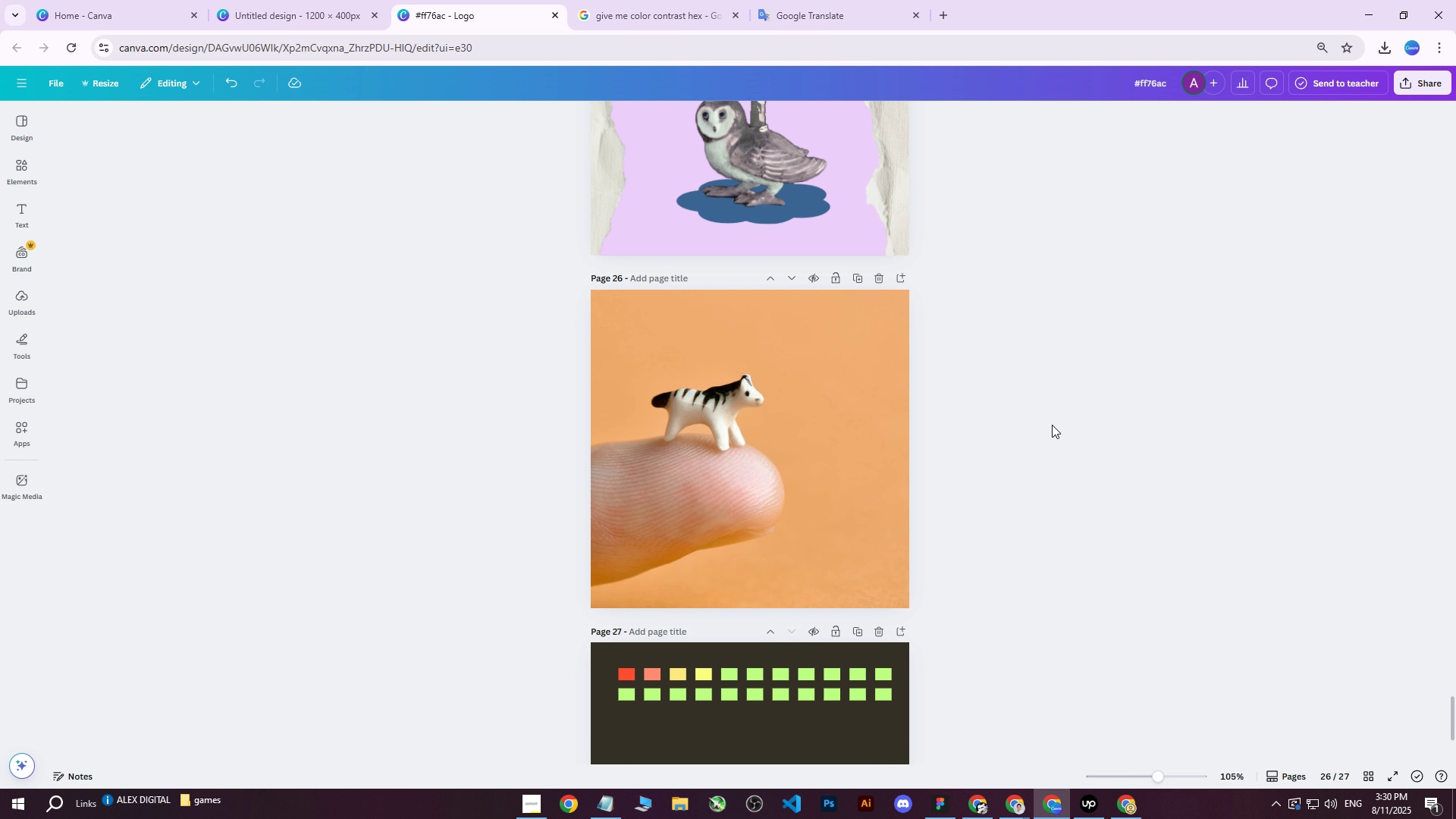 
wait(21.78)
 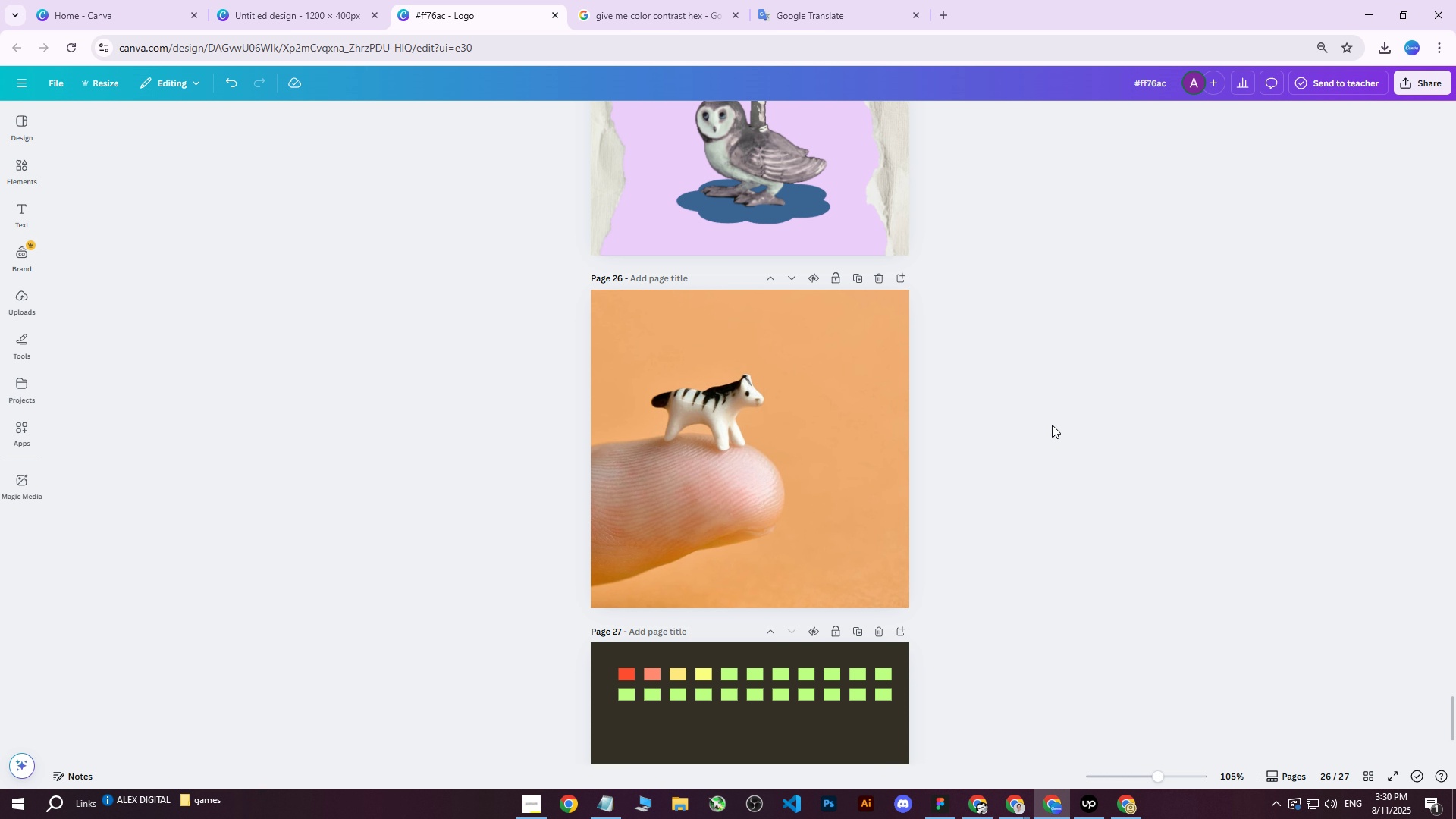 
left_click([1033, 293])
 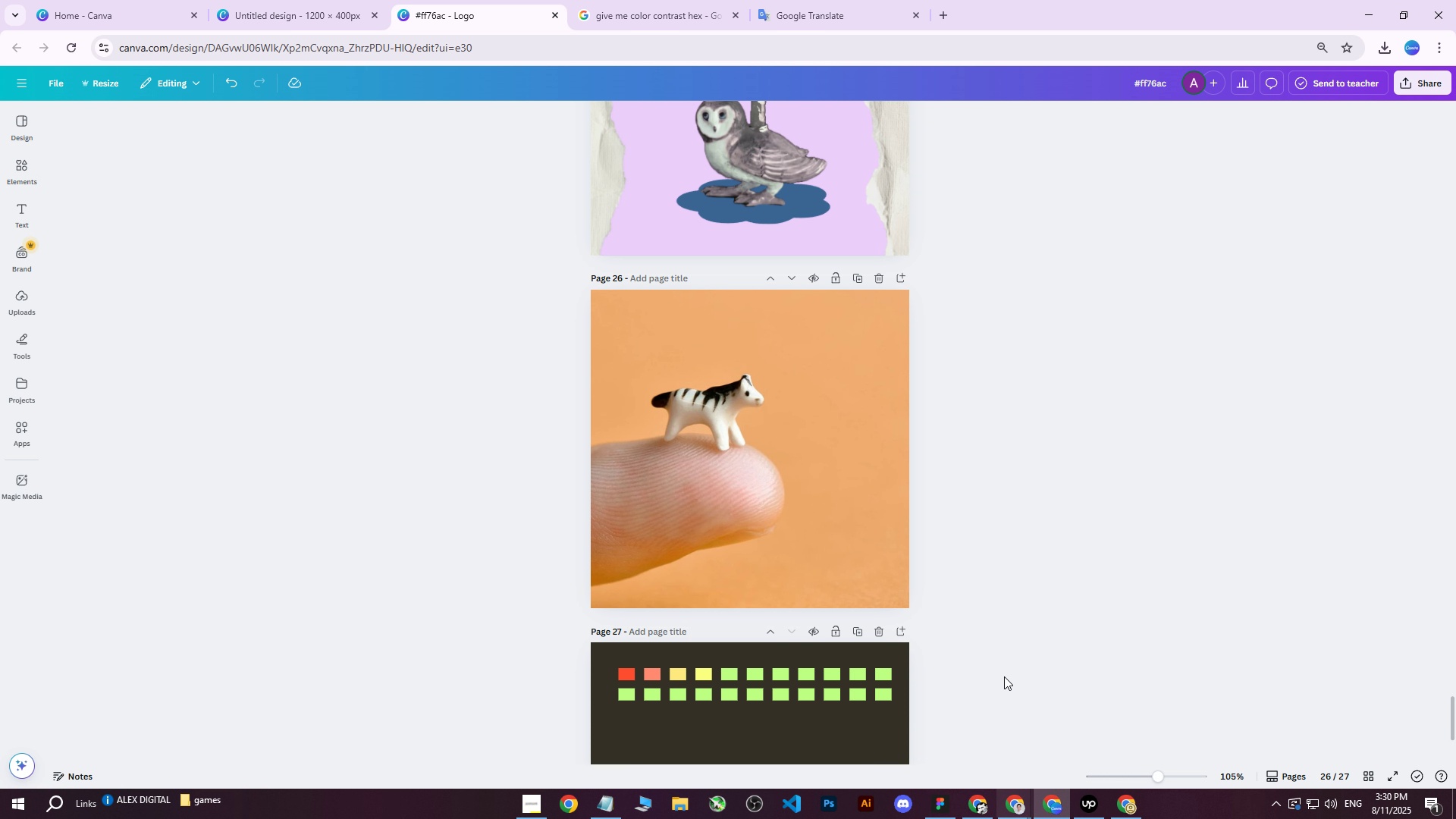 
scroll: coordinate [997, 465], scroll_direction: down, amount: 1.0
 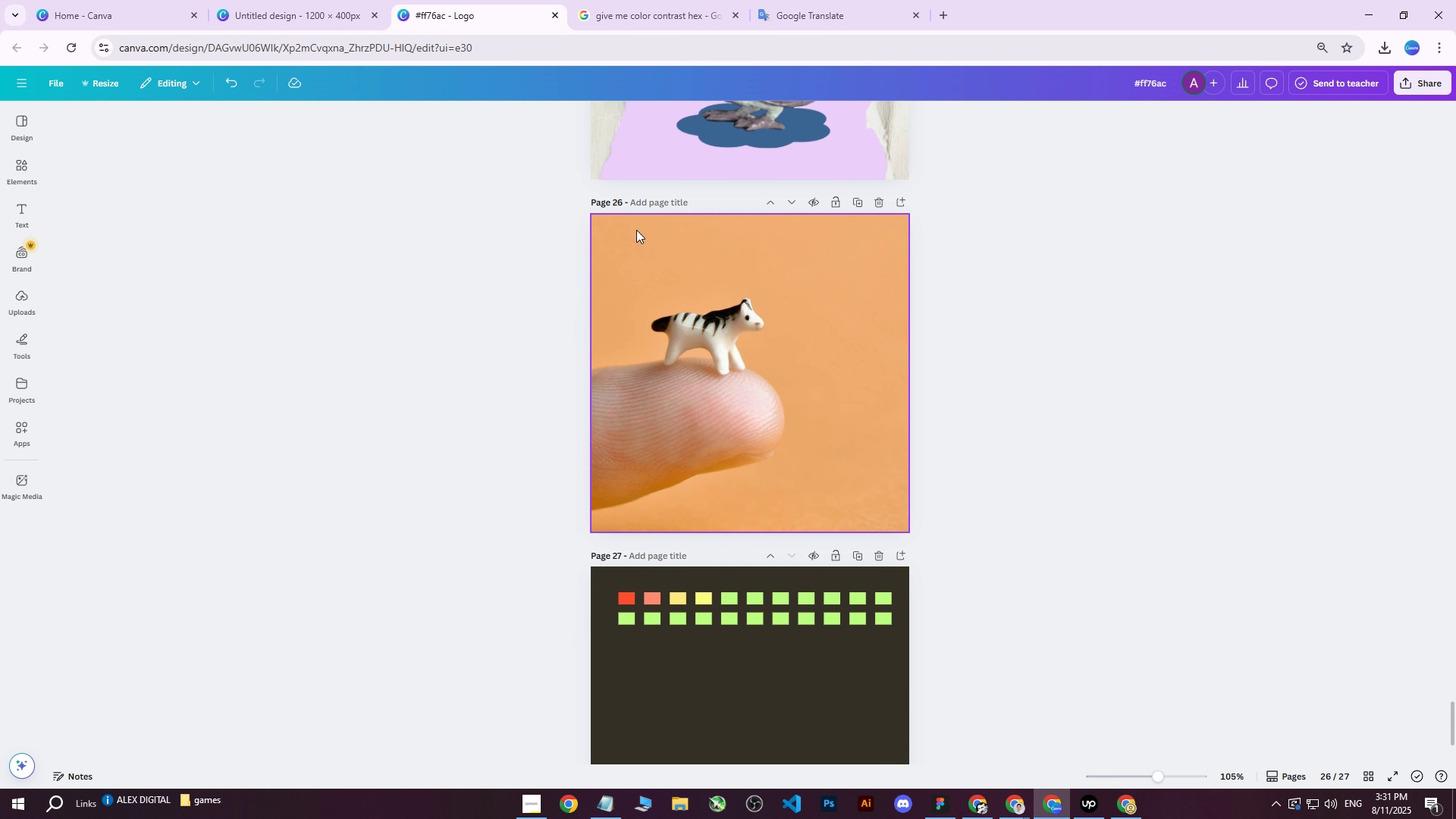 
left_click([1090, 407])
 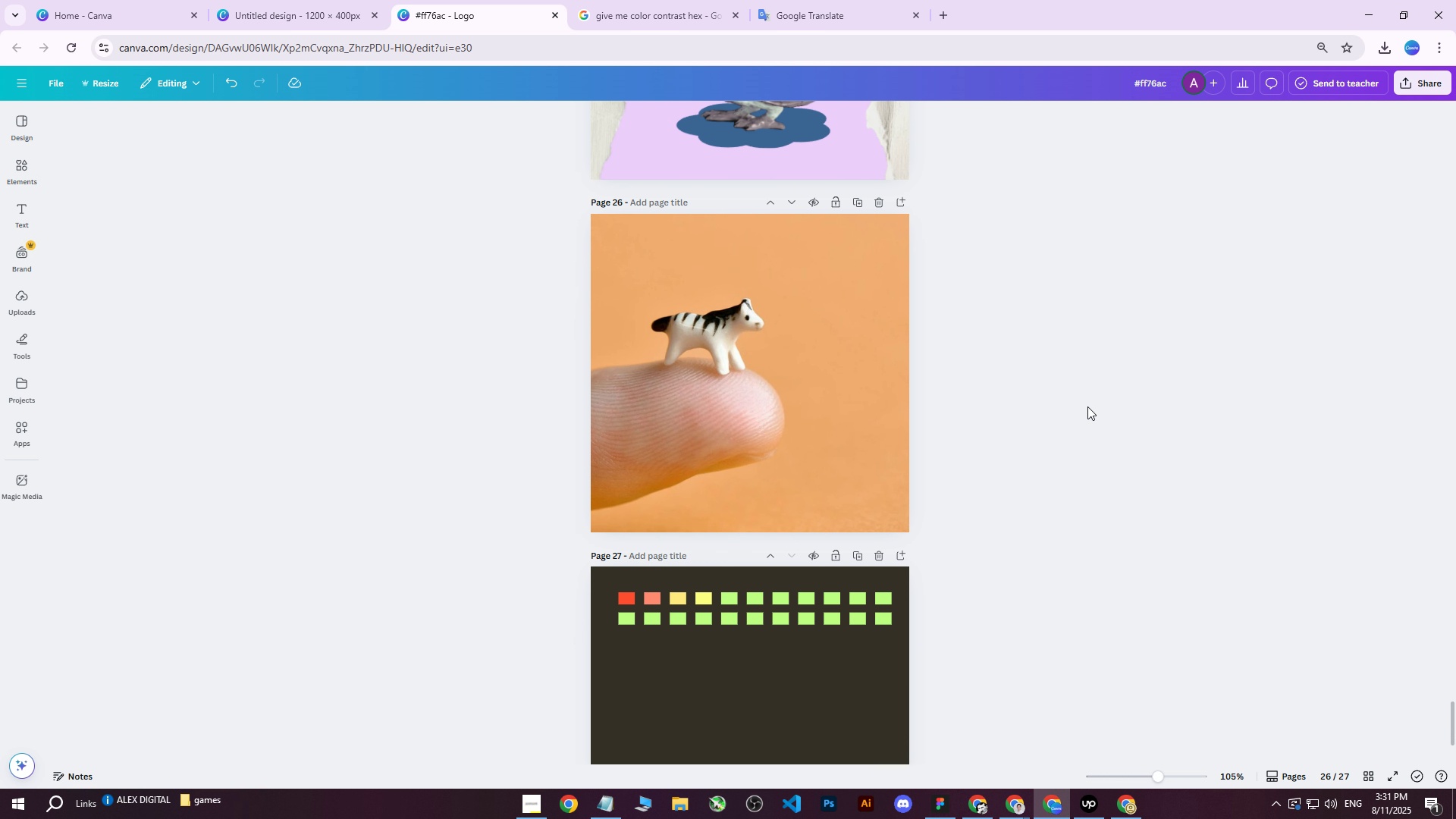 
scroll: coordinate [1081, 406], scroll_direction: up, amount: 3.0
 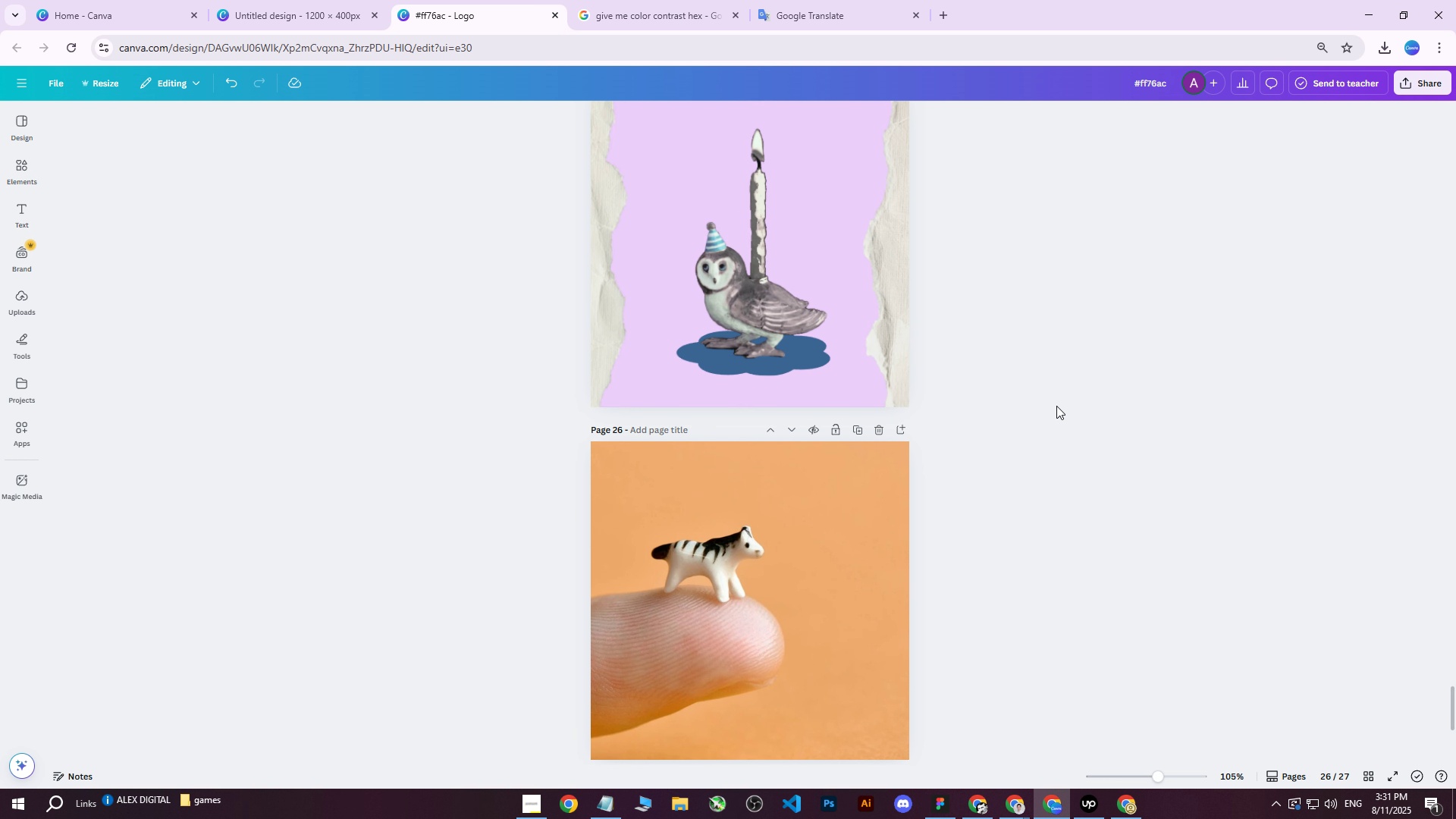 
scroll: coordinate [1056, 406], scroll_direction: down, amount: 1.0
 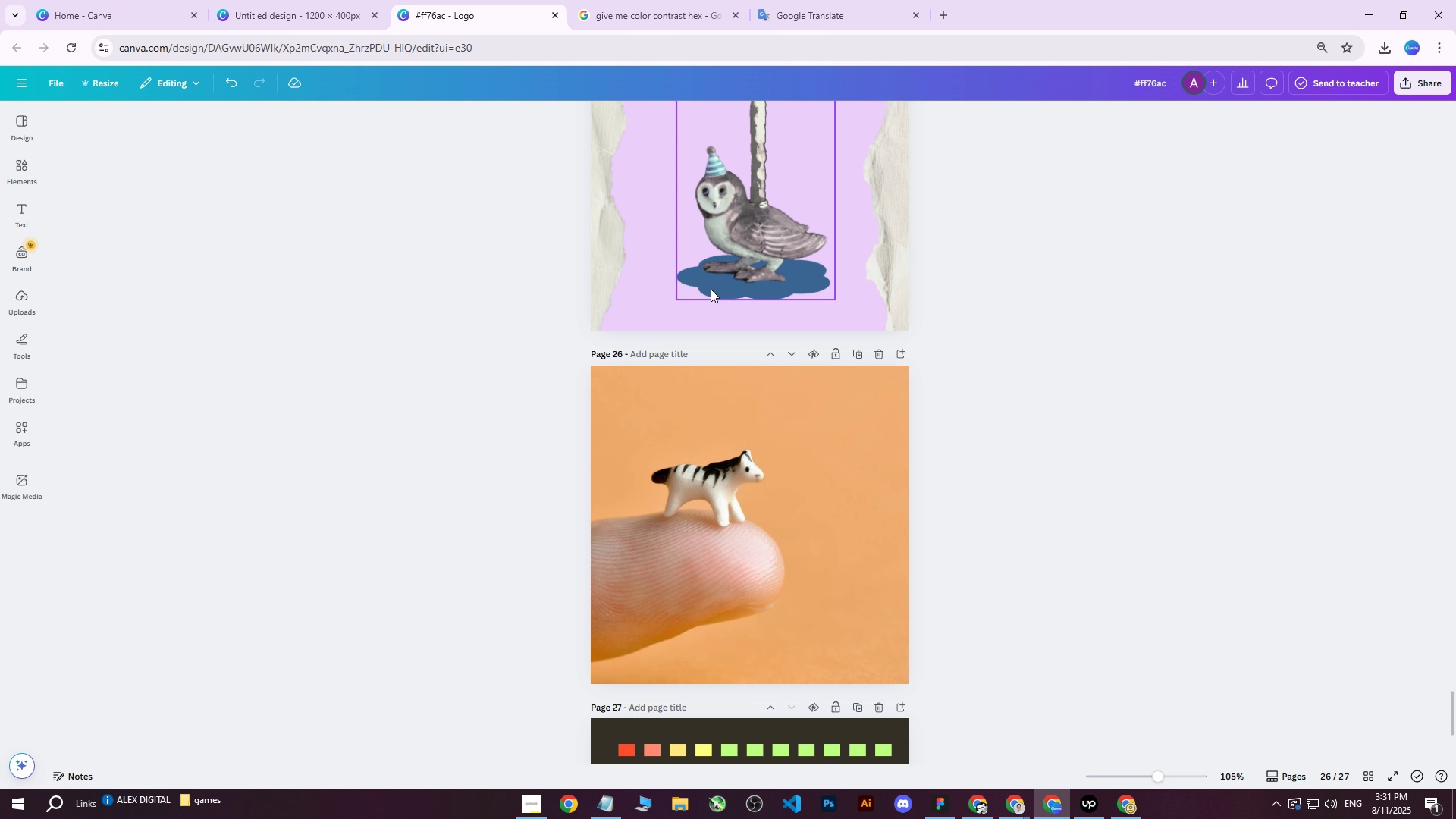 
double_click([711, 289])
 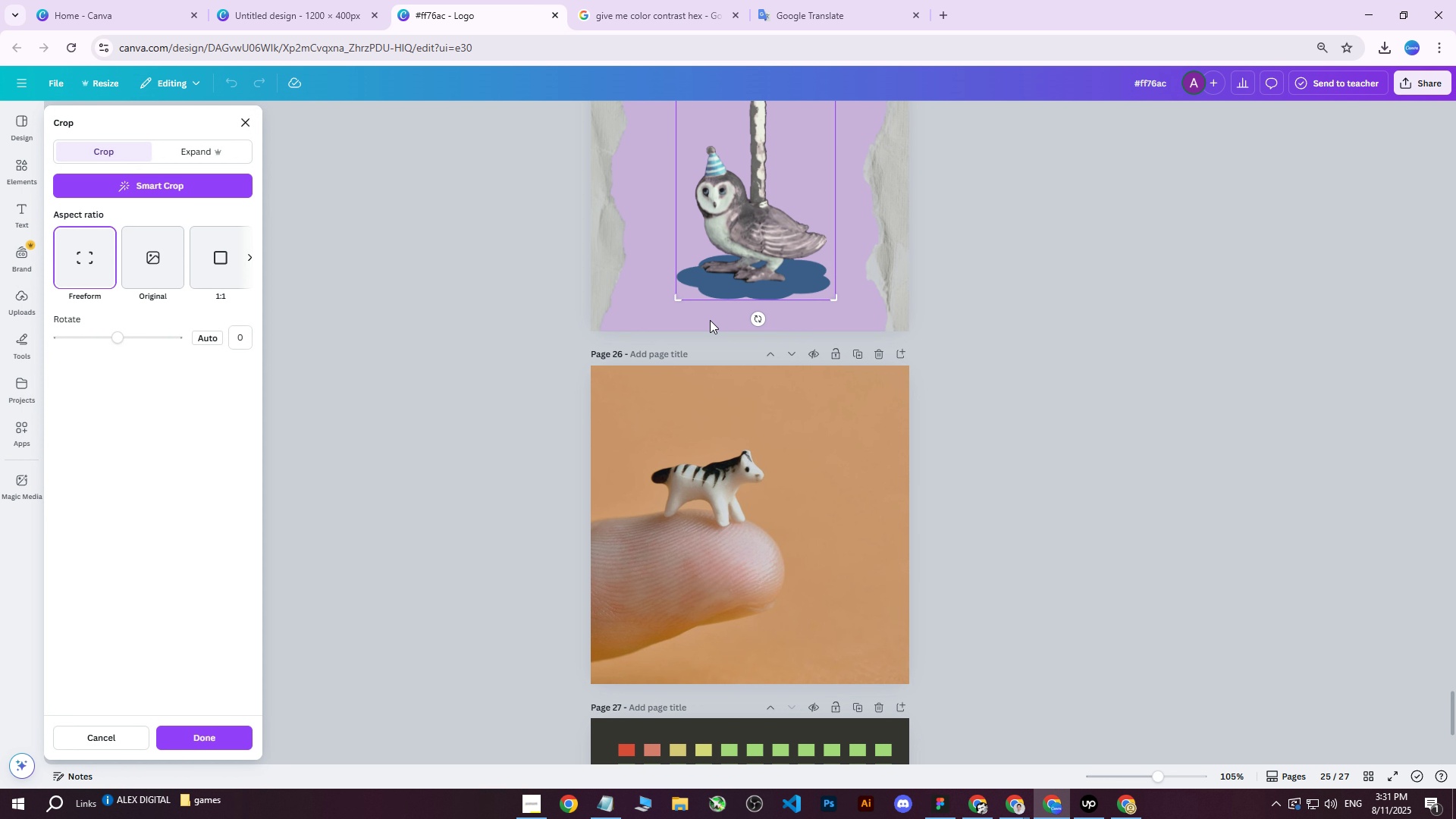 
left_click([1053, 399])
 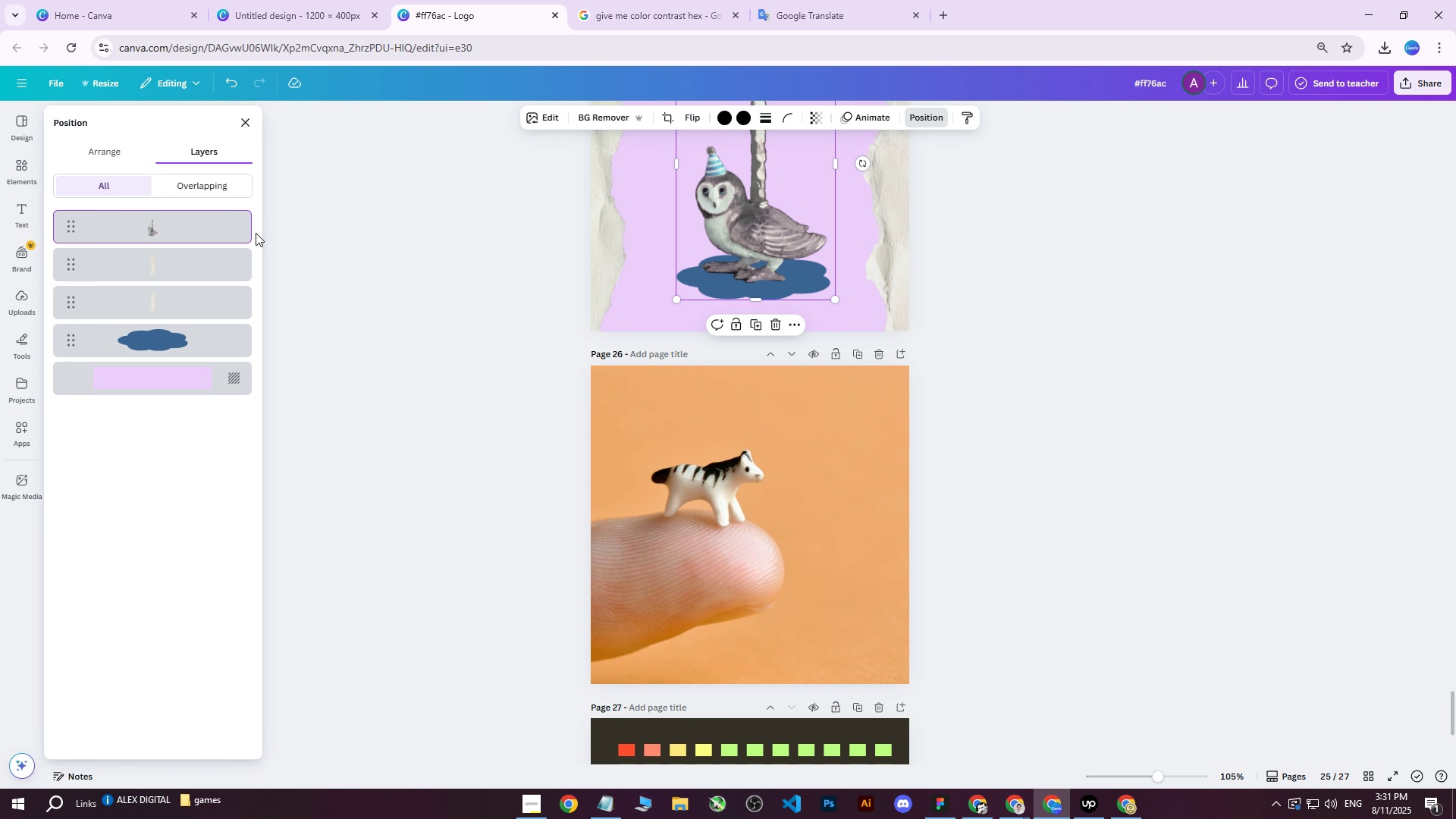 
left_click([461, 397])
 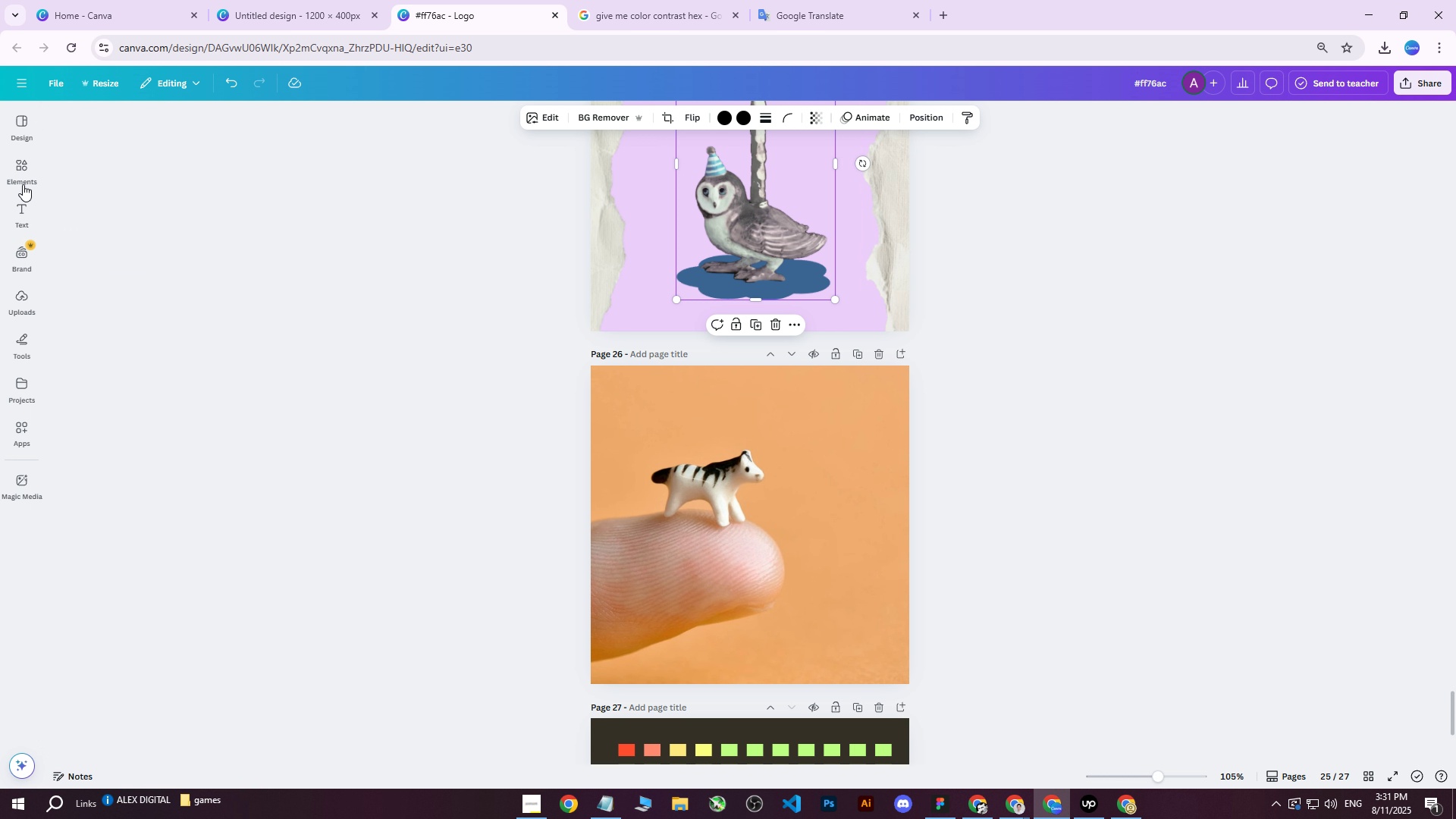 
left_click([20, 177])
 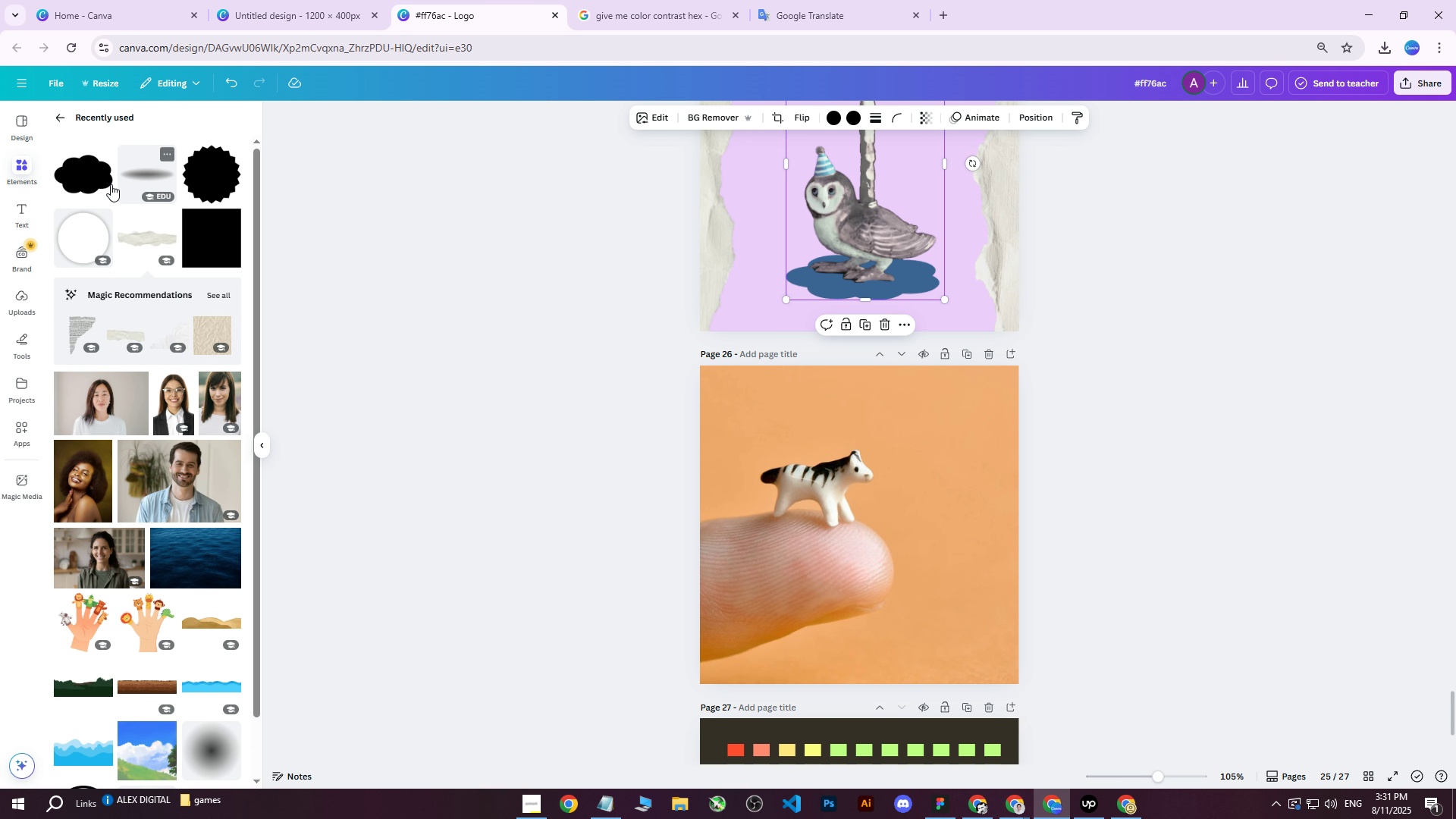 
left_click([97, 184])
 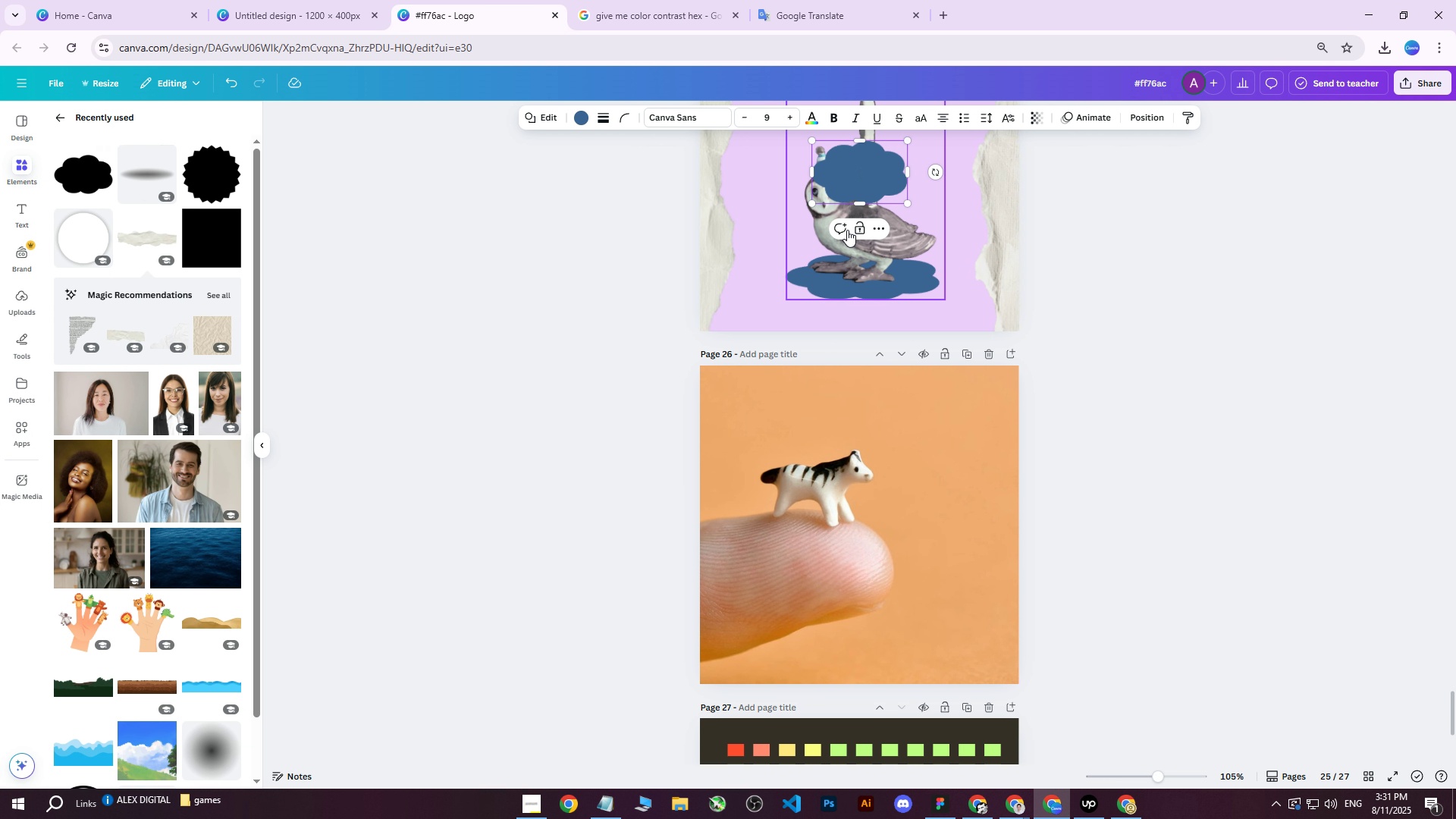 
left_click_drag(start_coordinate=[861, 183], to_coordinate=[880, 544])
 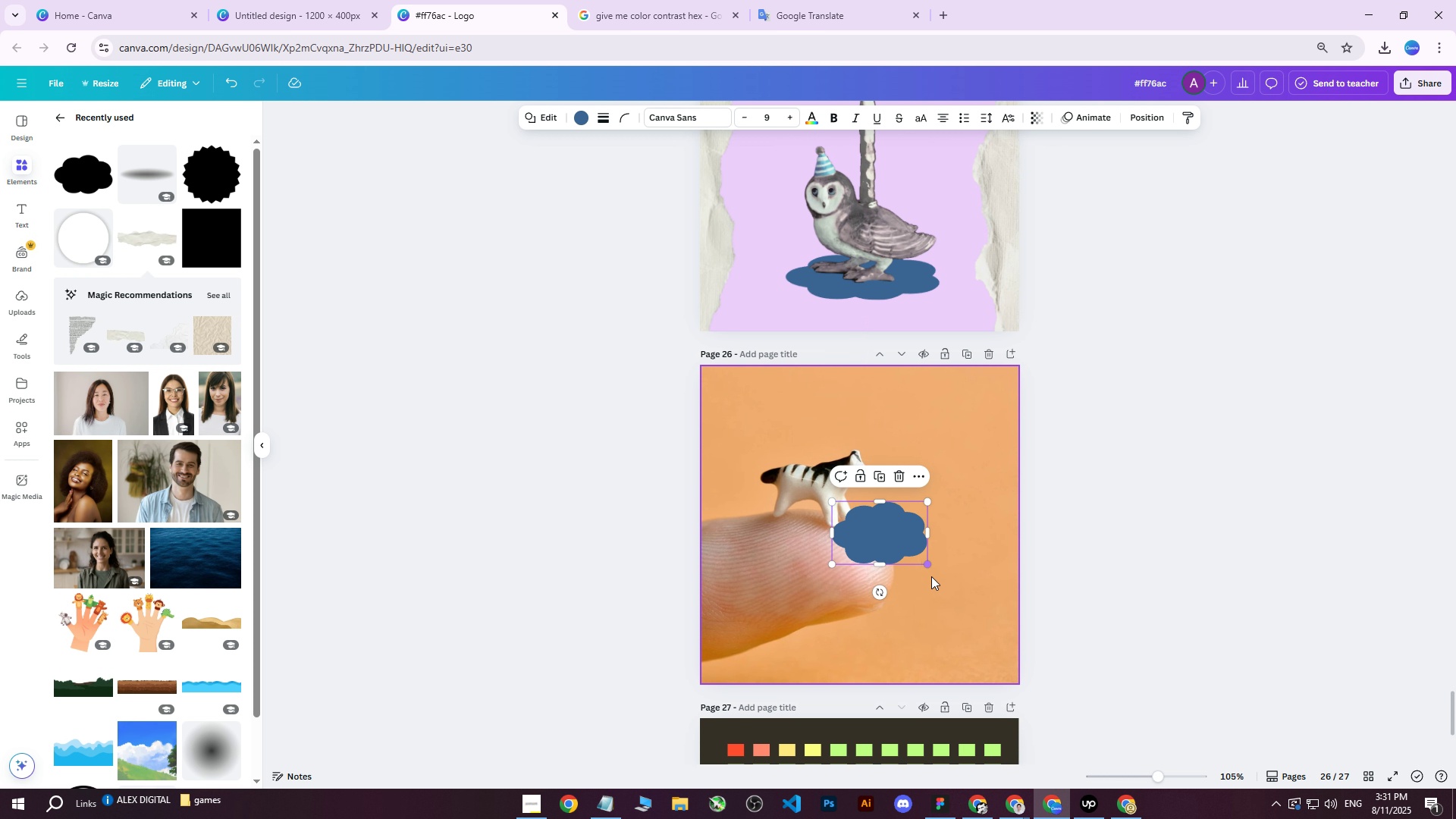 
left_click_drag(start_coordinate=[884, 588], to_coordinate=[946, 538])
 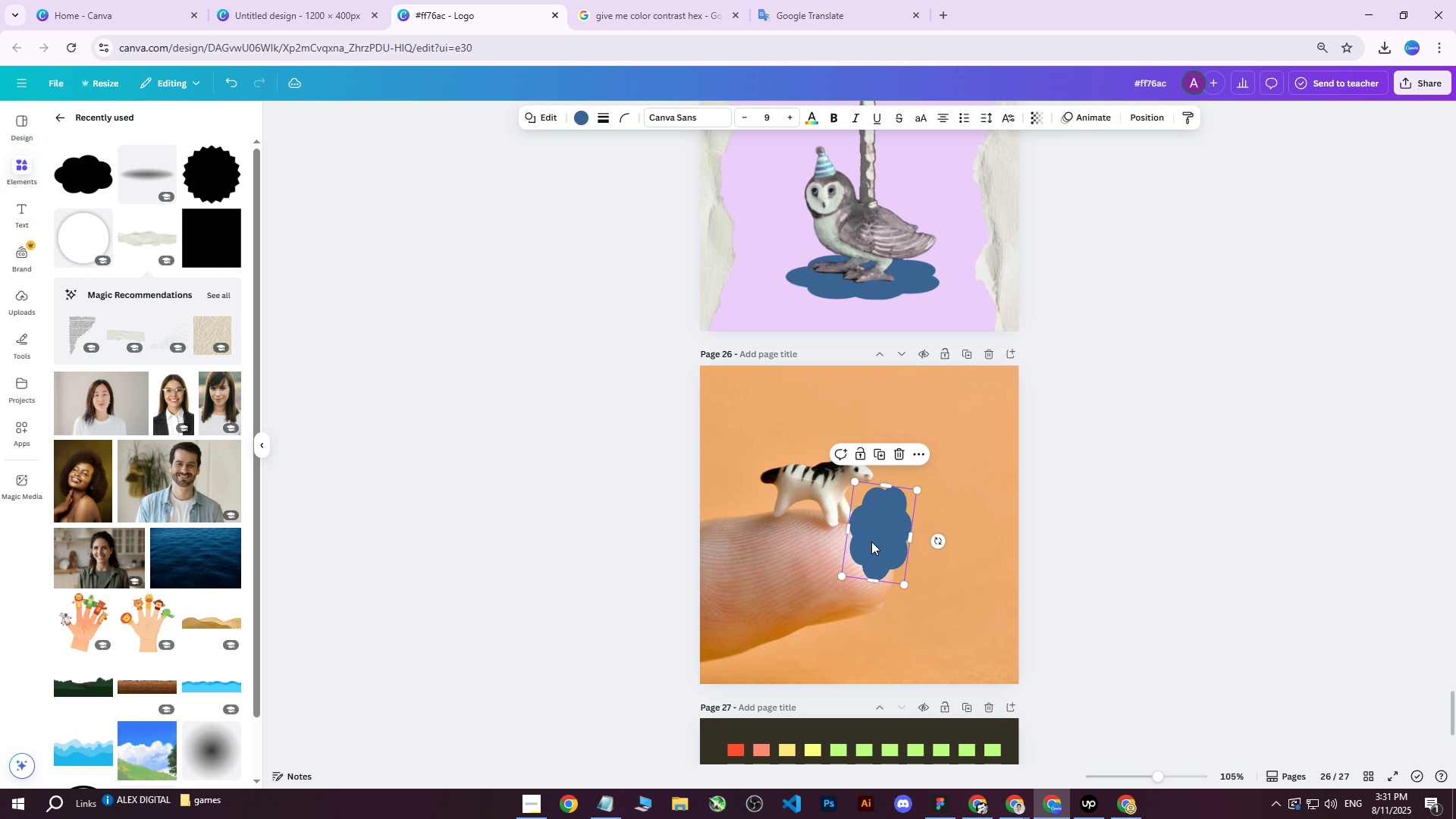 
left_click_drag(start_coordinate=[861, 541], to_coordinate=[839, 487])
 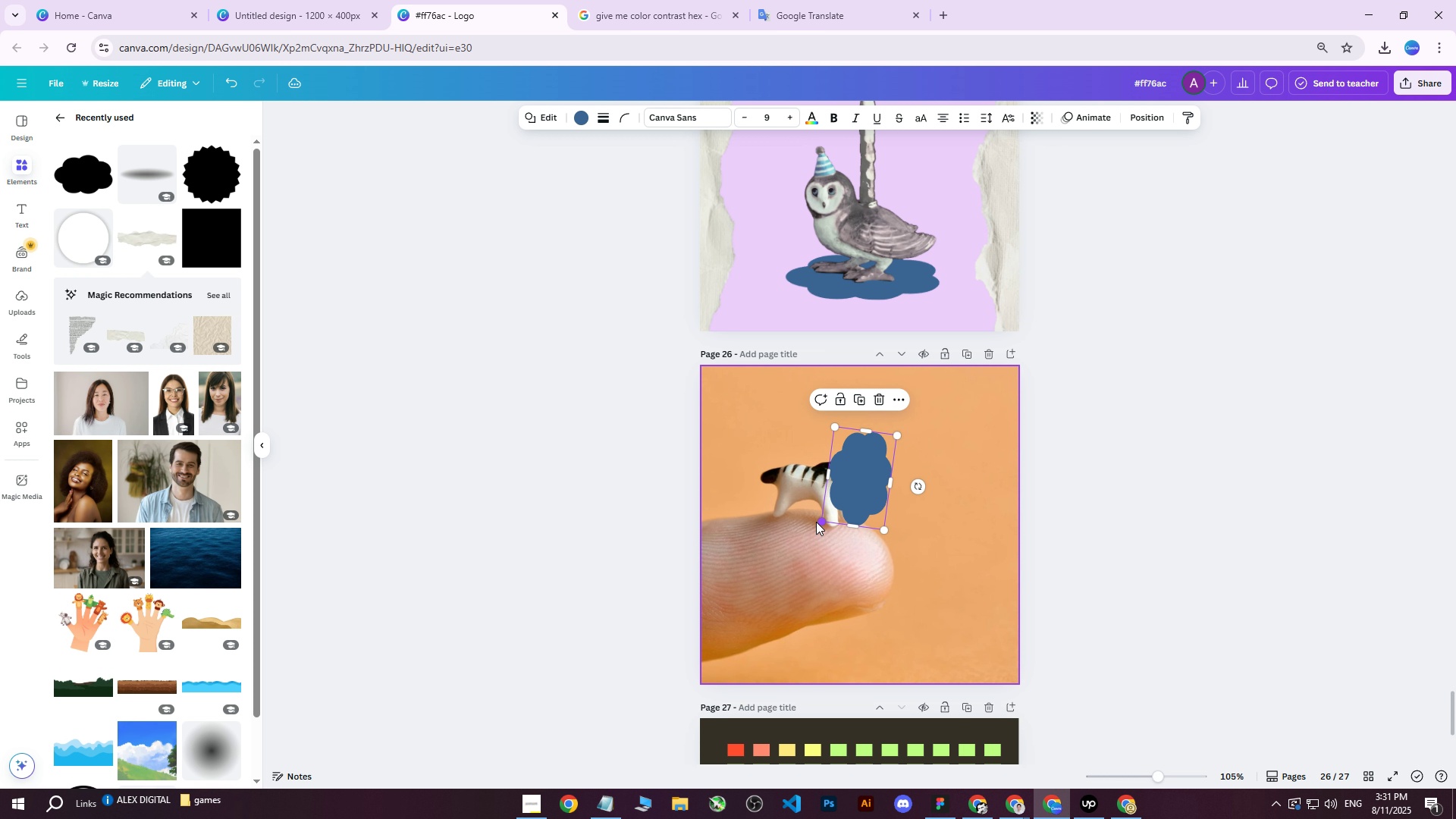 
left_click_drag(start_coordinate=[816, 522], to_coordinate=[808, 529])
 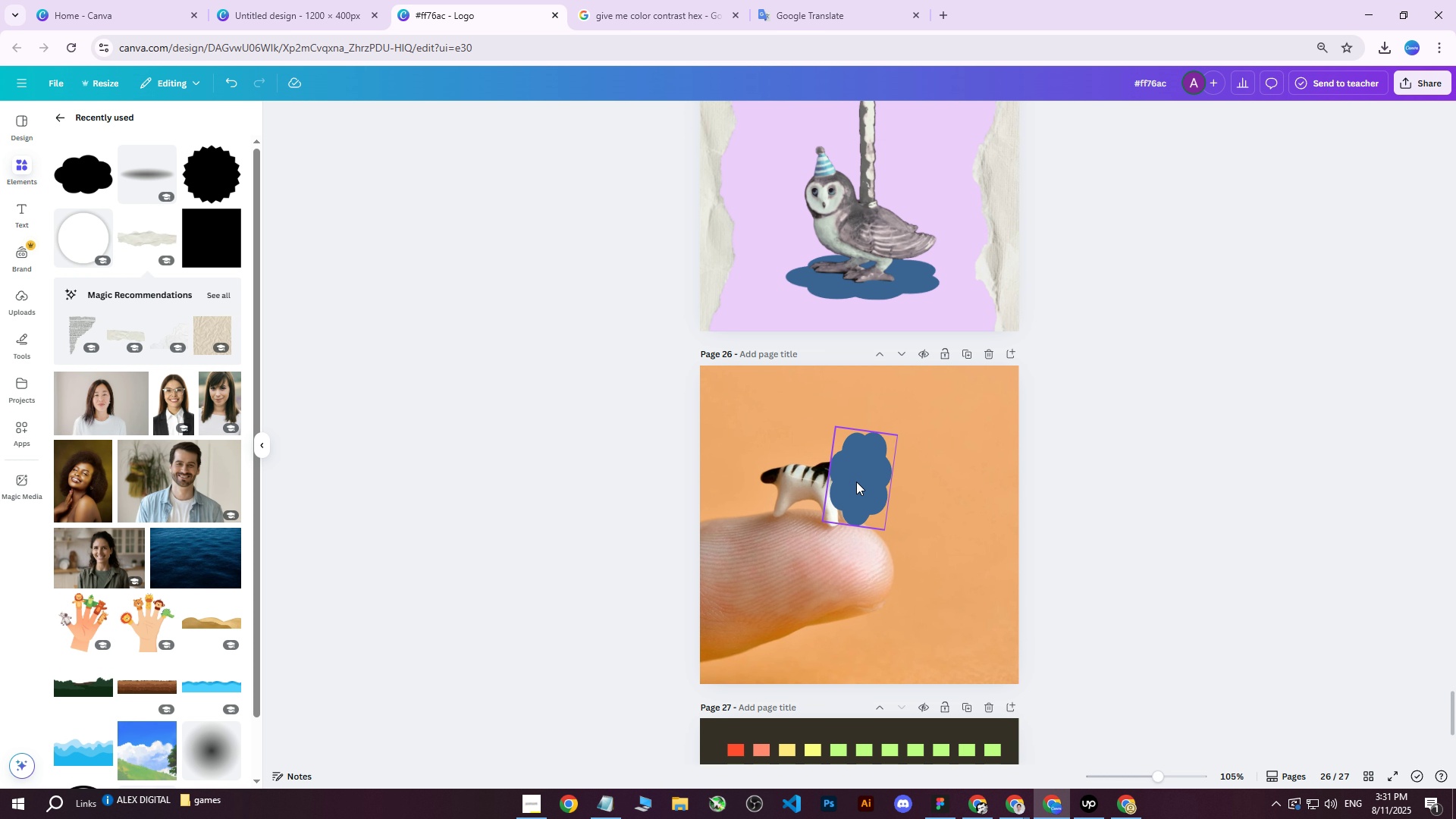 
left_click([856, 482])
 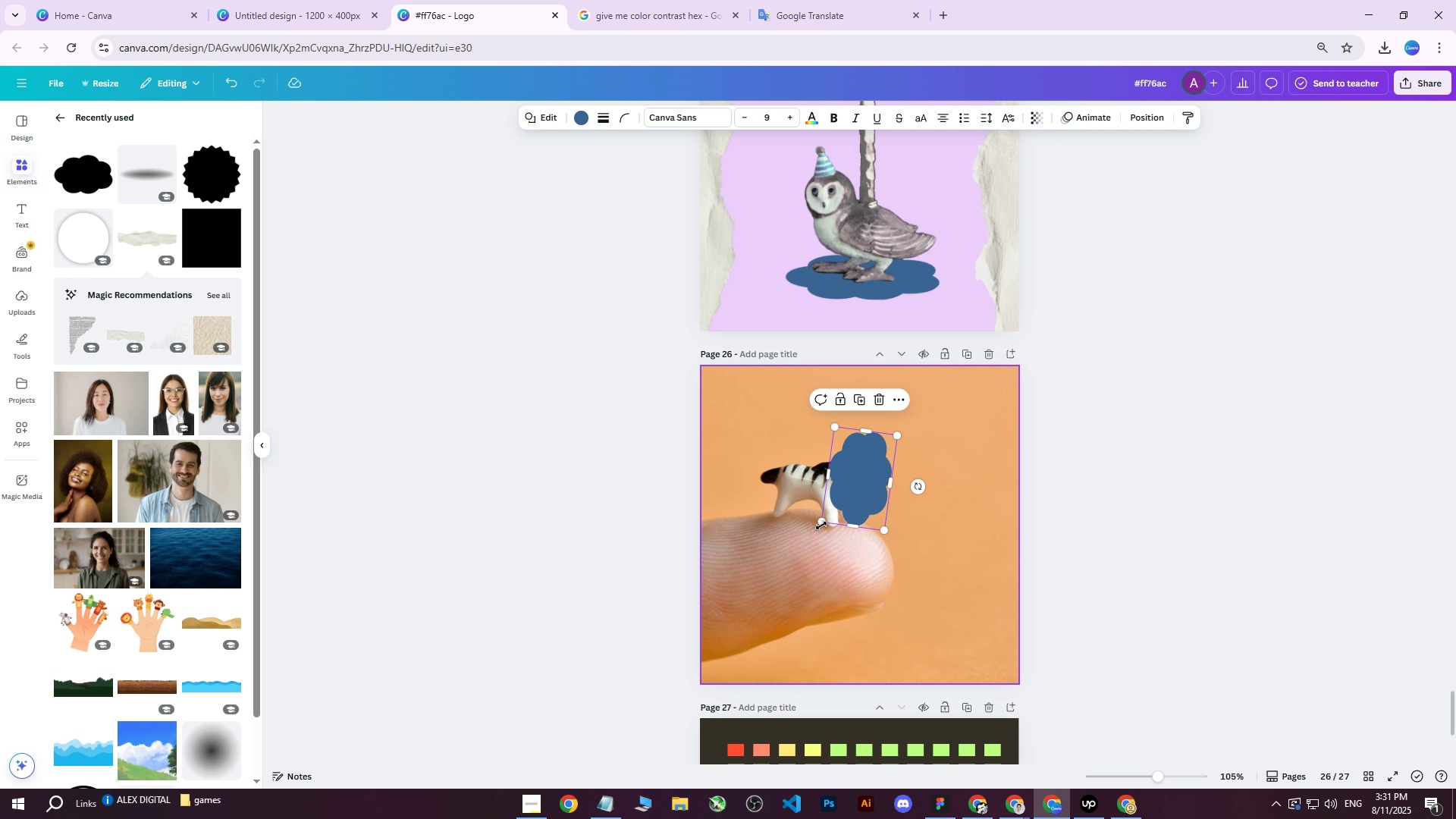 
left_click_drag(start_coordinate=[822, 523], to_coordinate=[735, 582])
 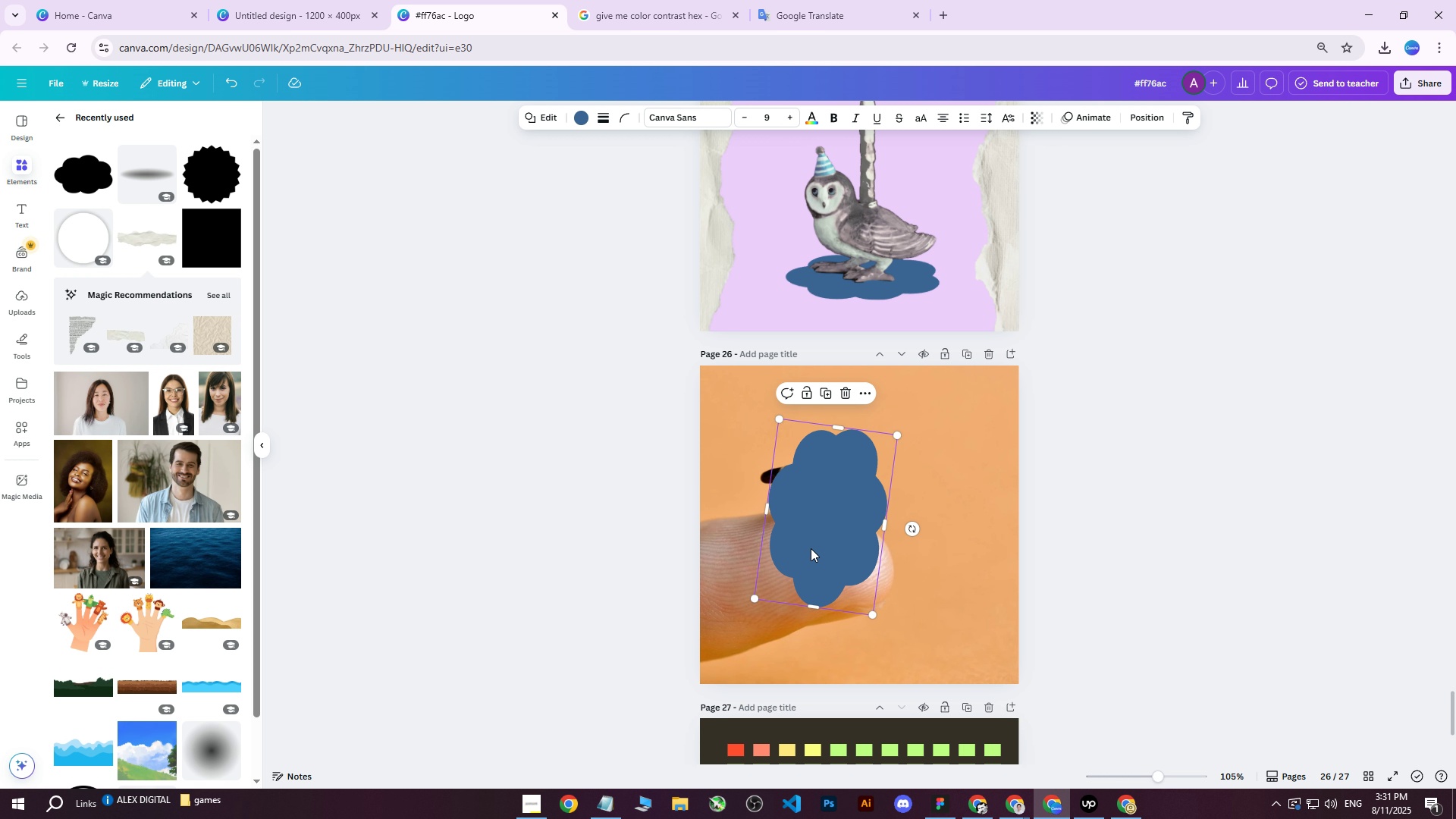 
left_click_drag(start_coordinate=[843, 534], to_coordinate=[861, 530])
 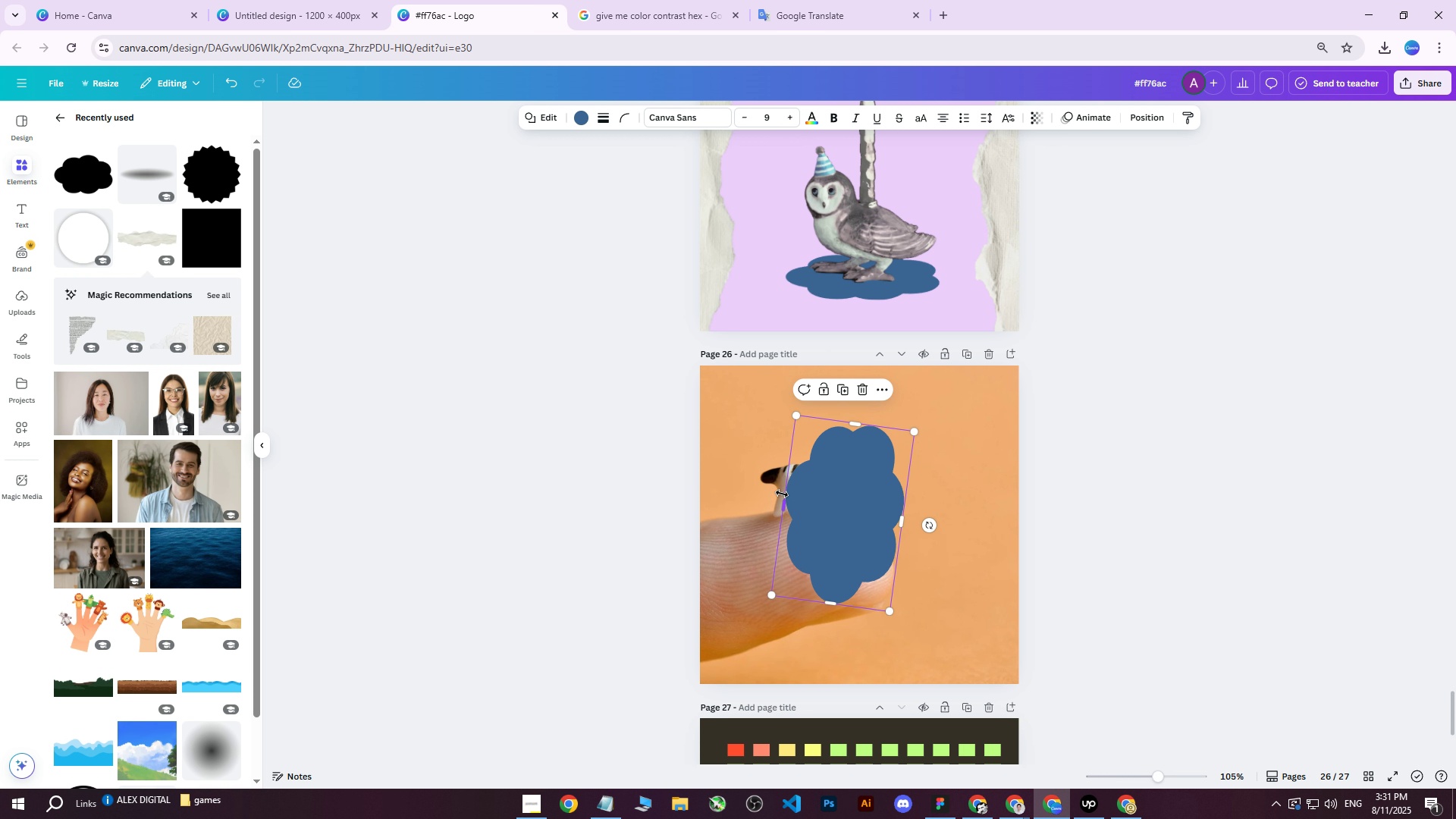 
left_click_drag(start_coordinate=[782, 504], to_coordinate=[722, 504])
 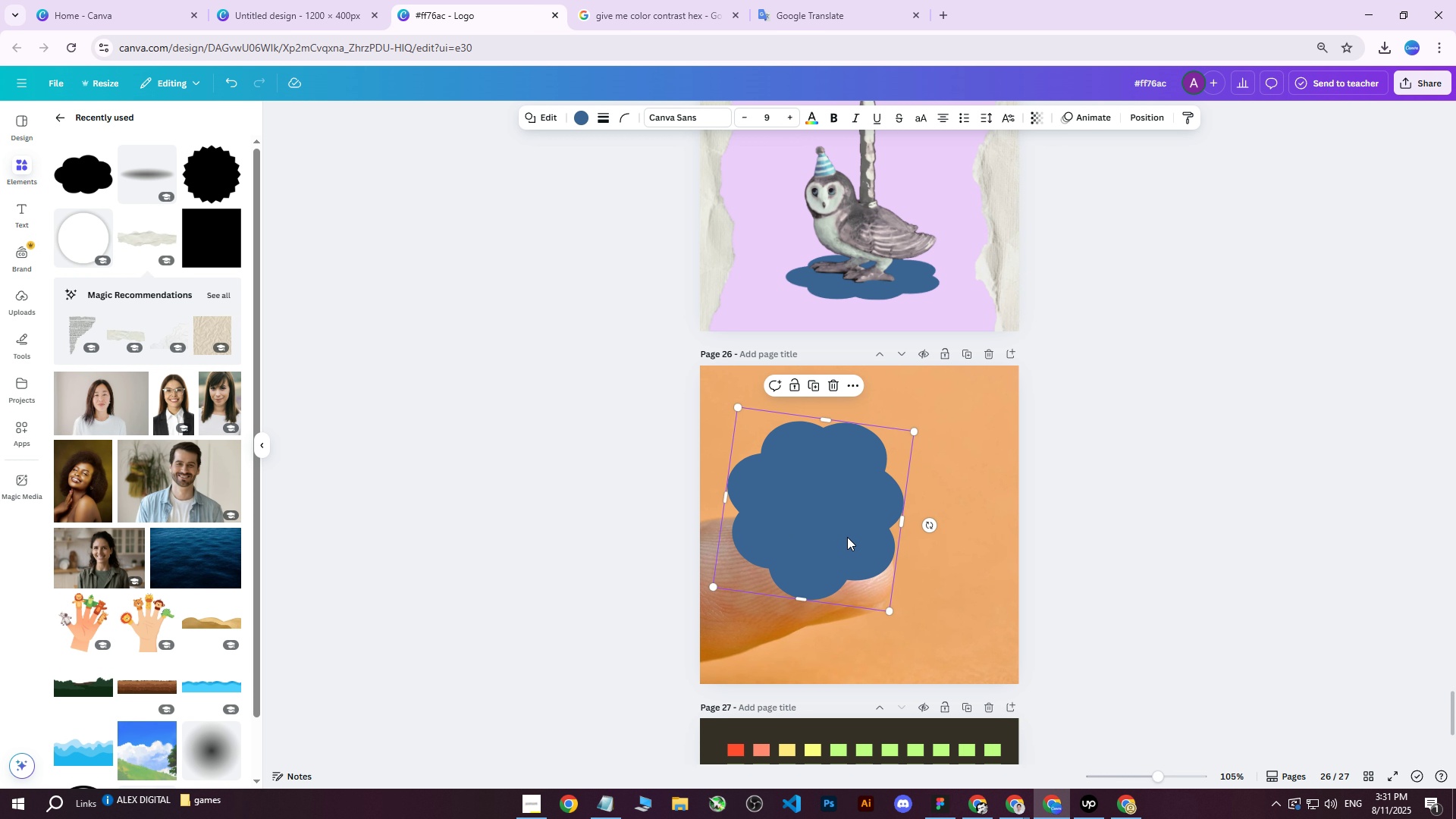 
left_click_drag(start_coordinate=[858, 537], to_coordinate=[886, 535])
 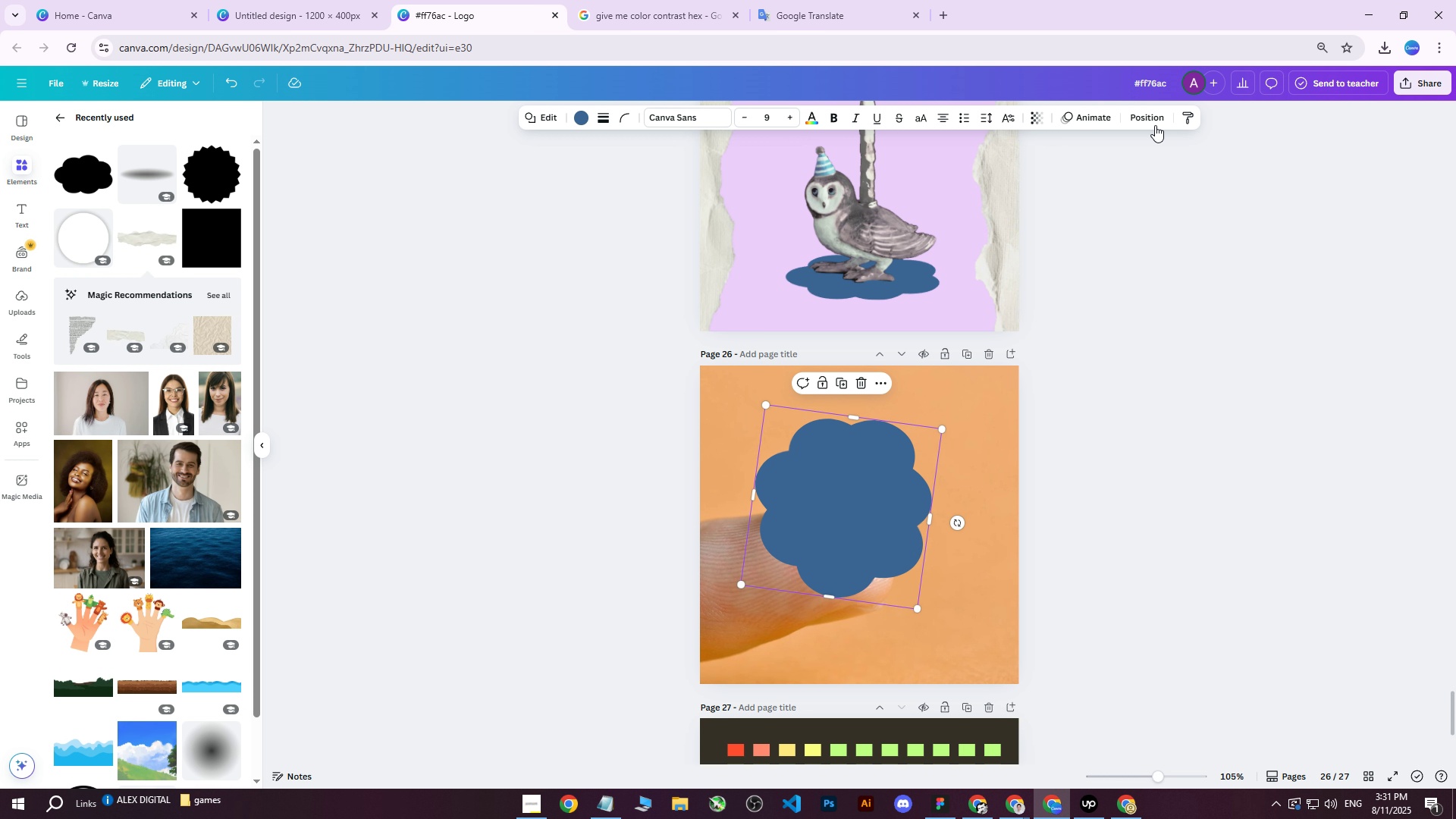 
double_click([1153, 122])
 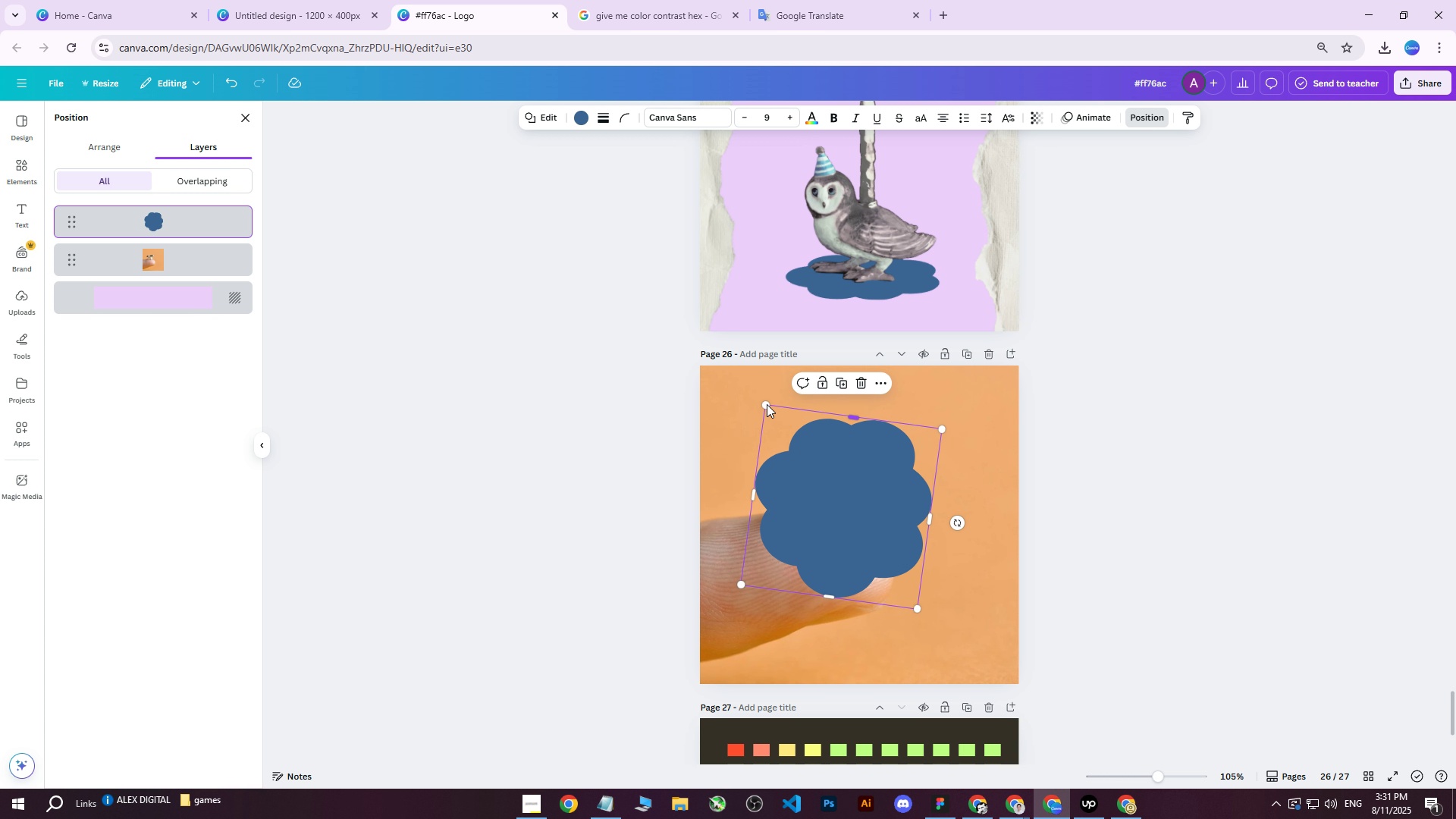 
left_click_drag(start_coordinate=[130, 221], to_coordinate=[151, 275])
 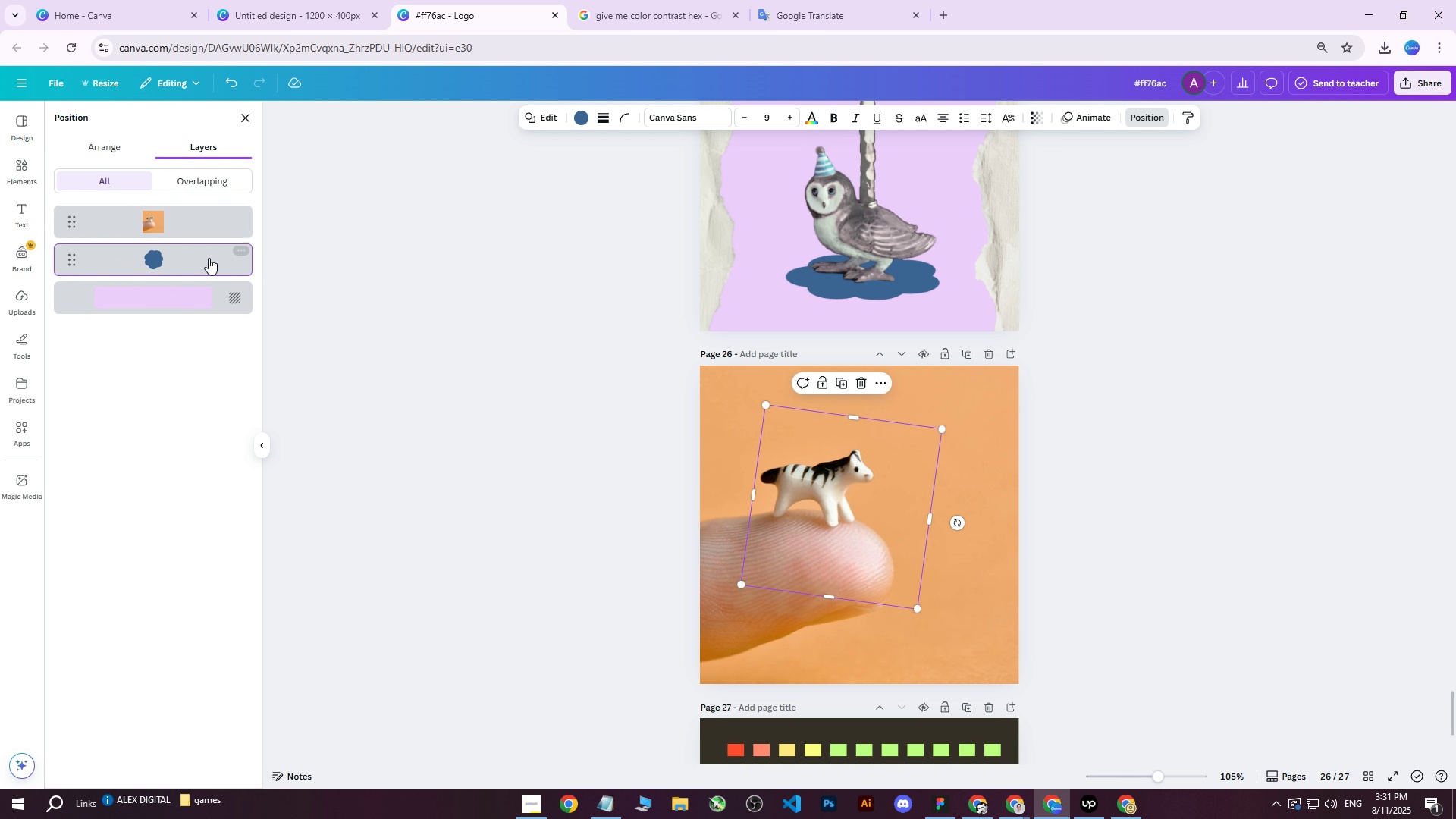 
mouse_move([180, 244])
 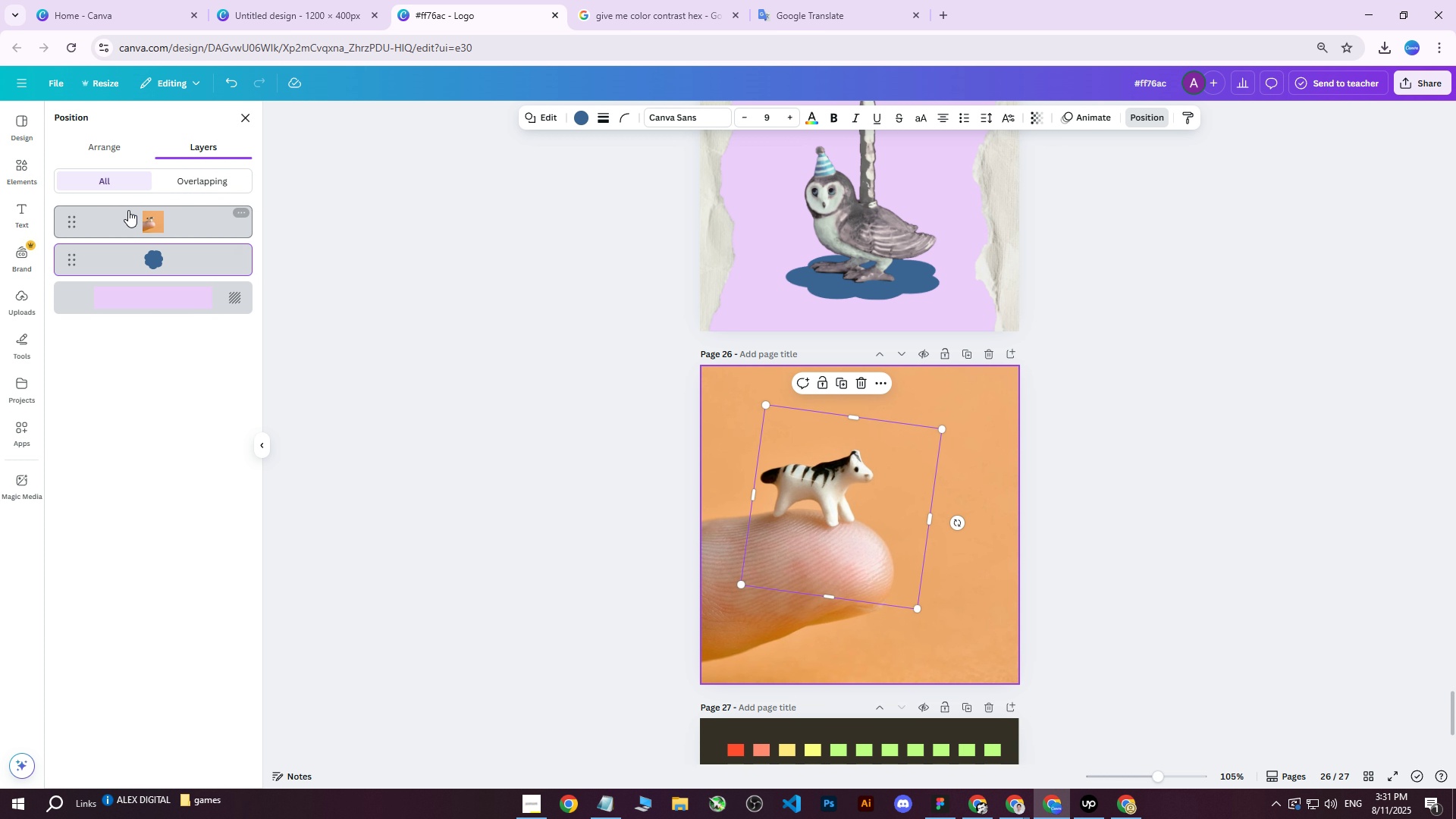 
left_click([128, 210])
 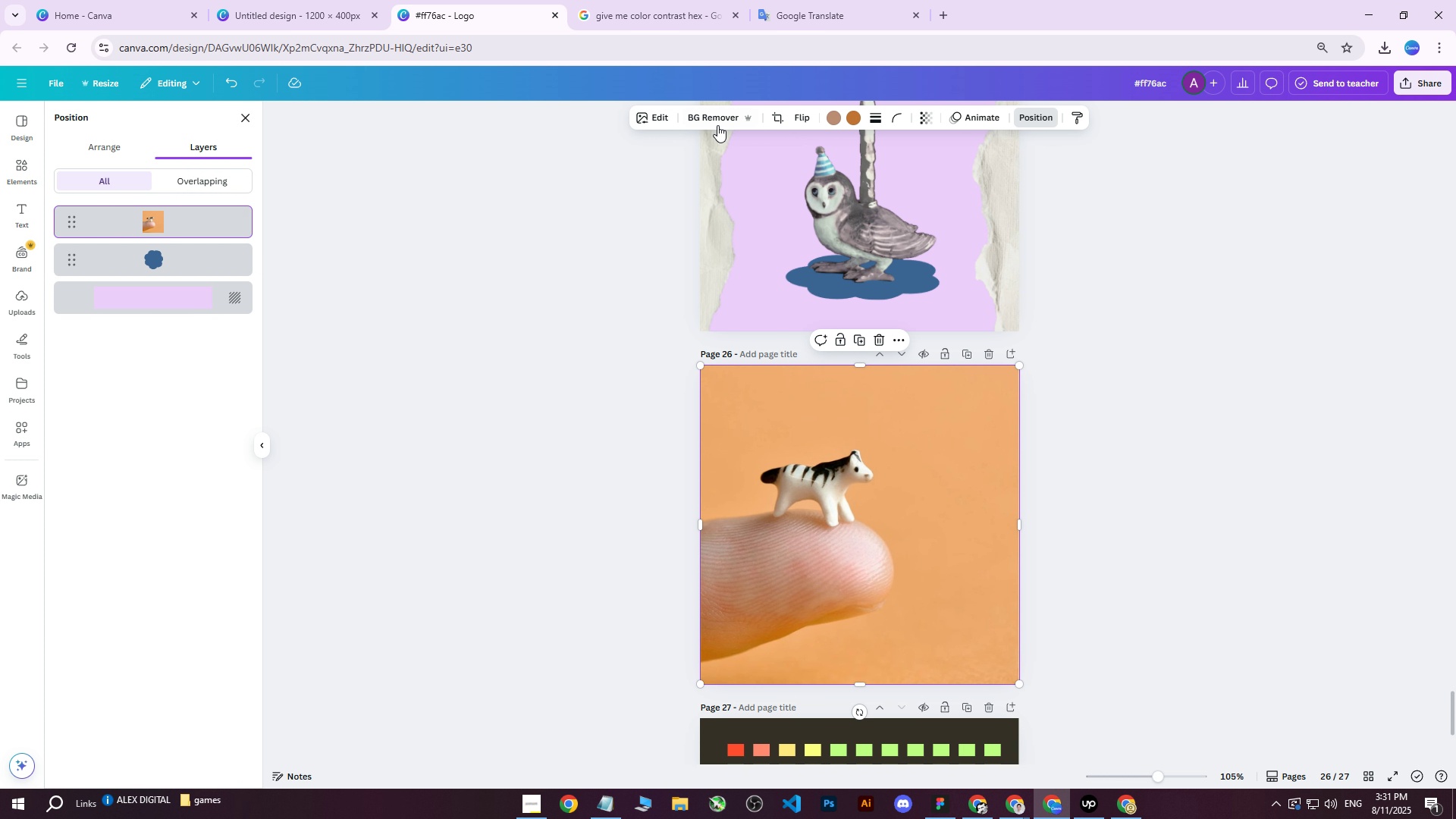 
left_click([718, 120])
 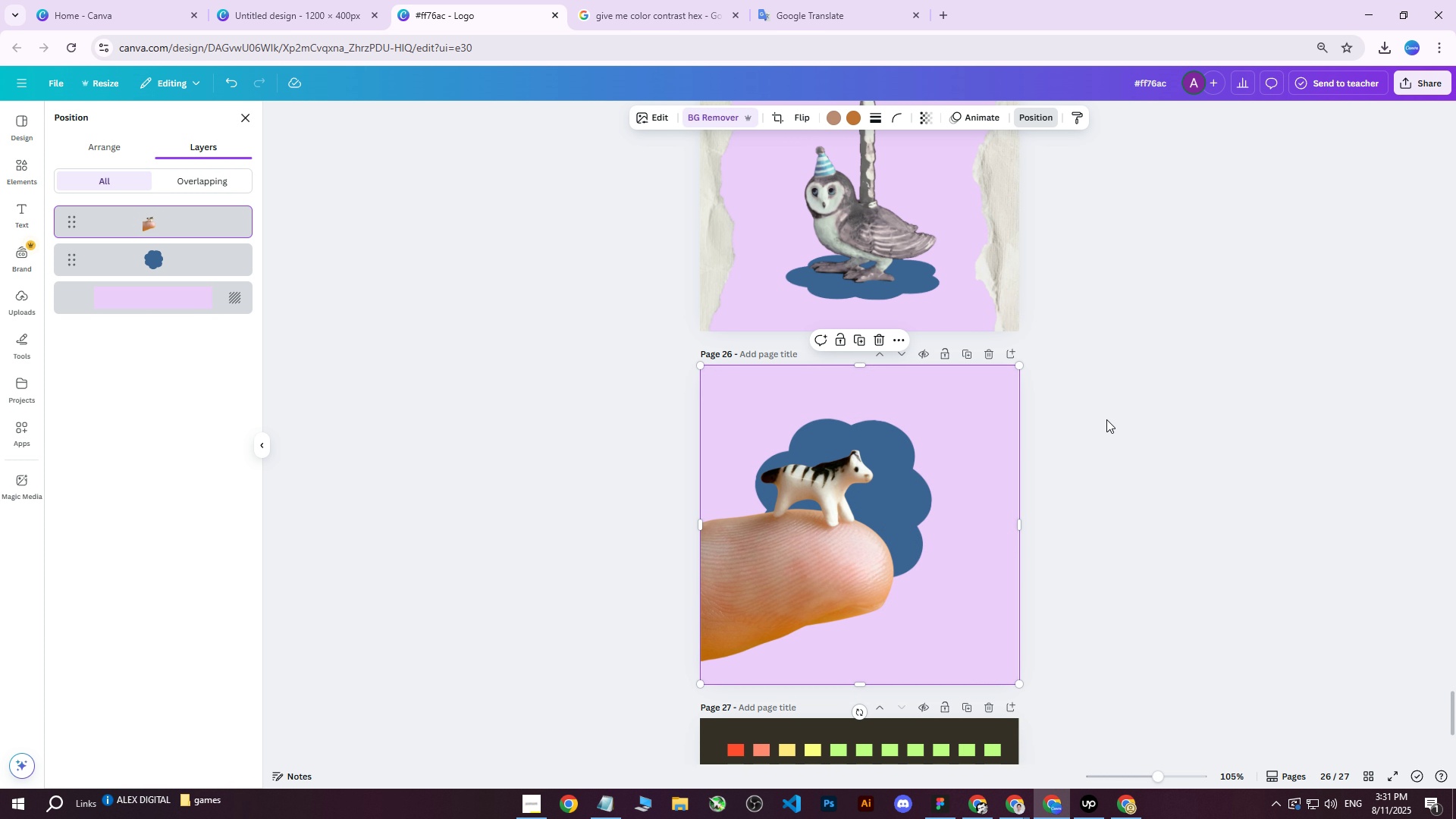 
double_click([1135, 385])
 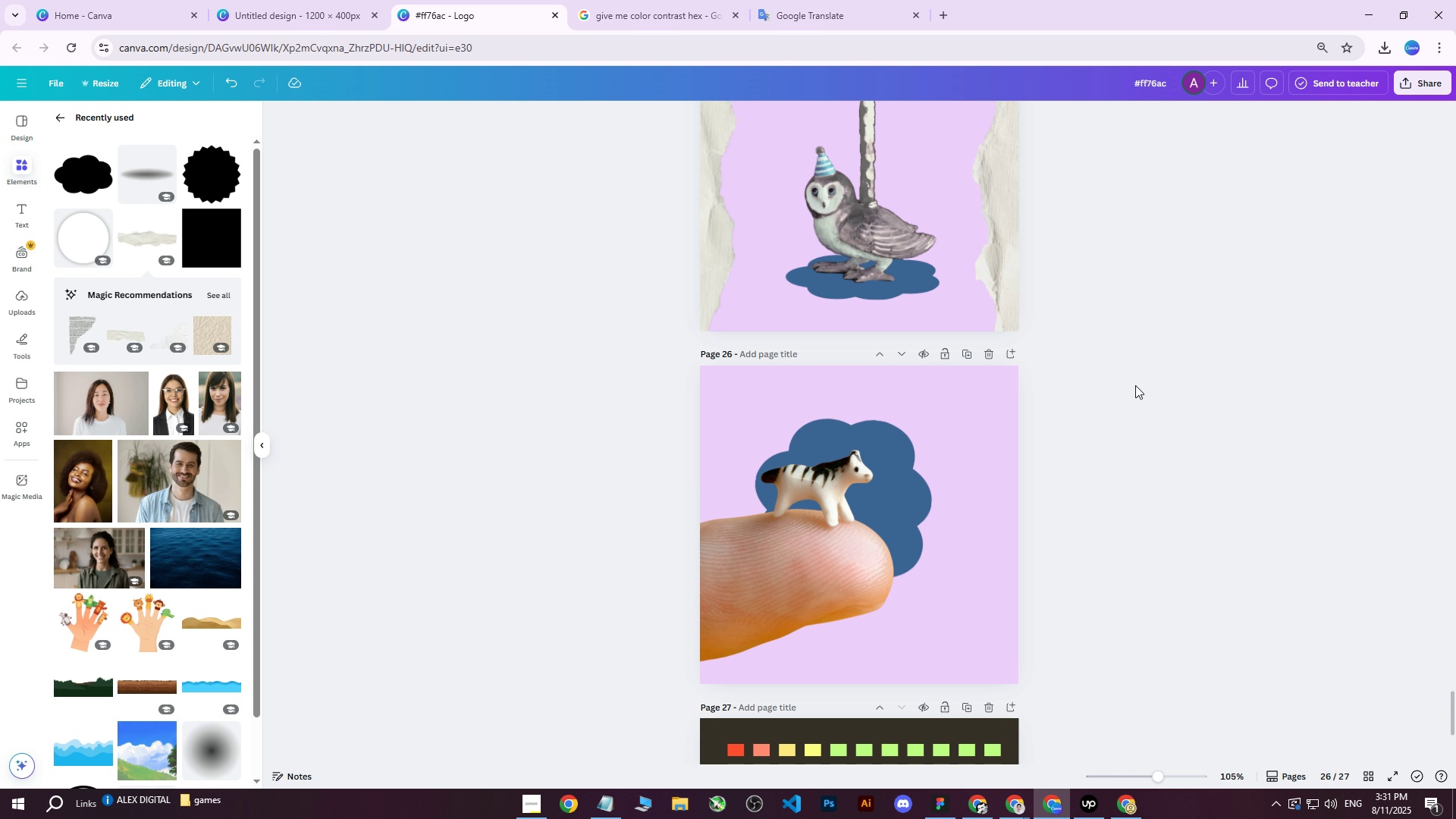 
wait(10.11)
 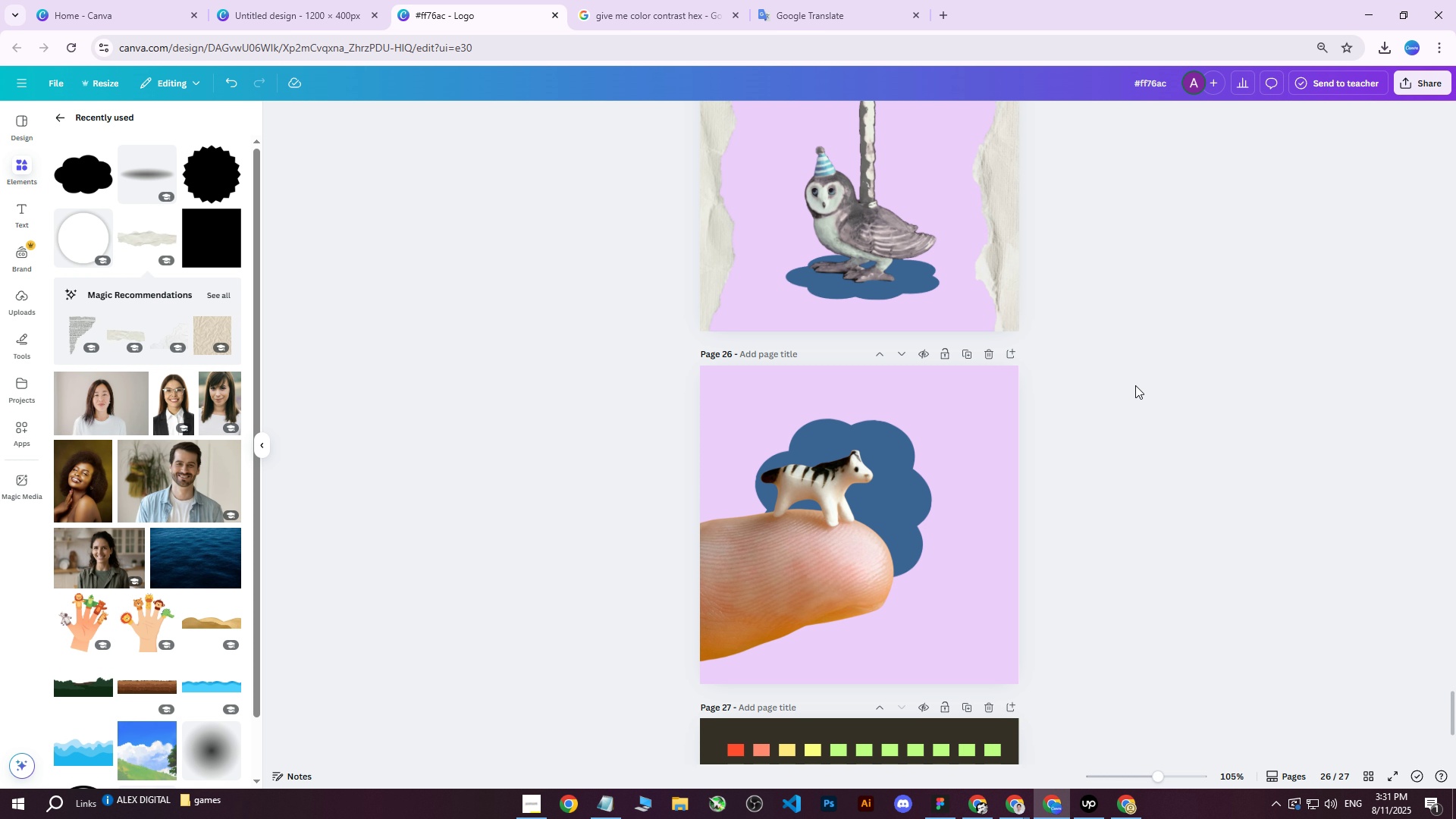 
left_click([904, 477])
 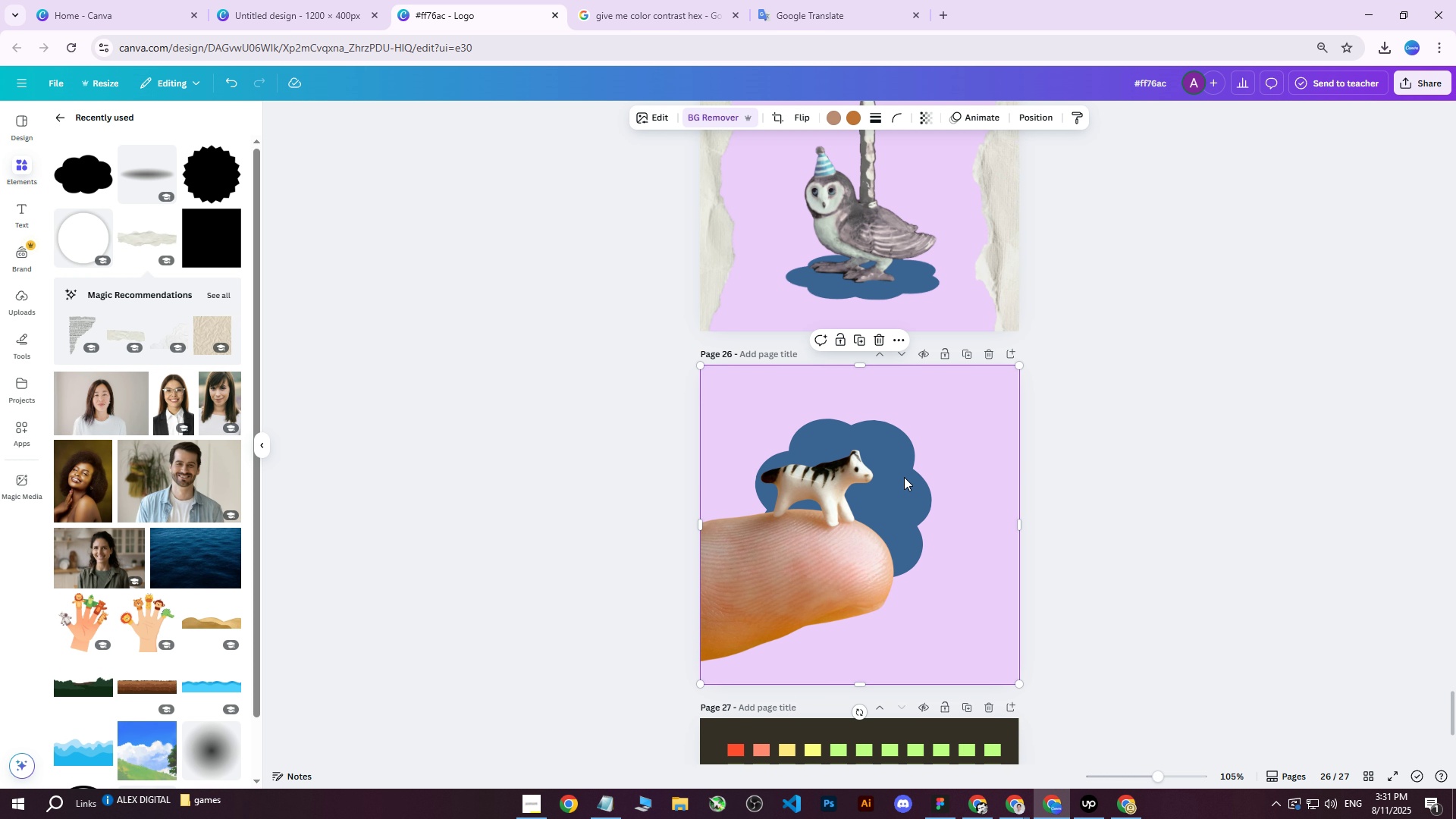 
double_click([904, 477])
 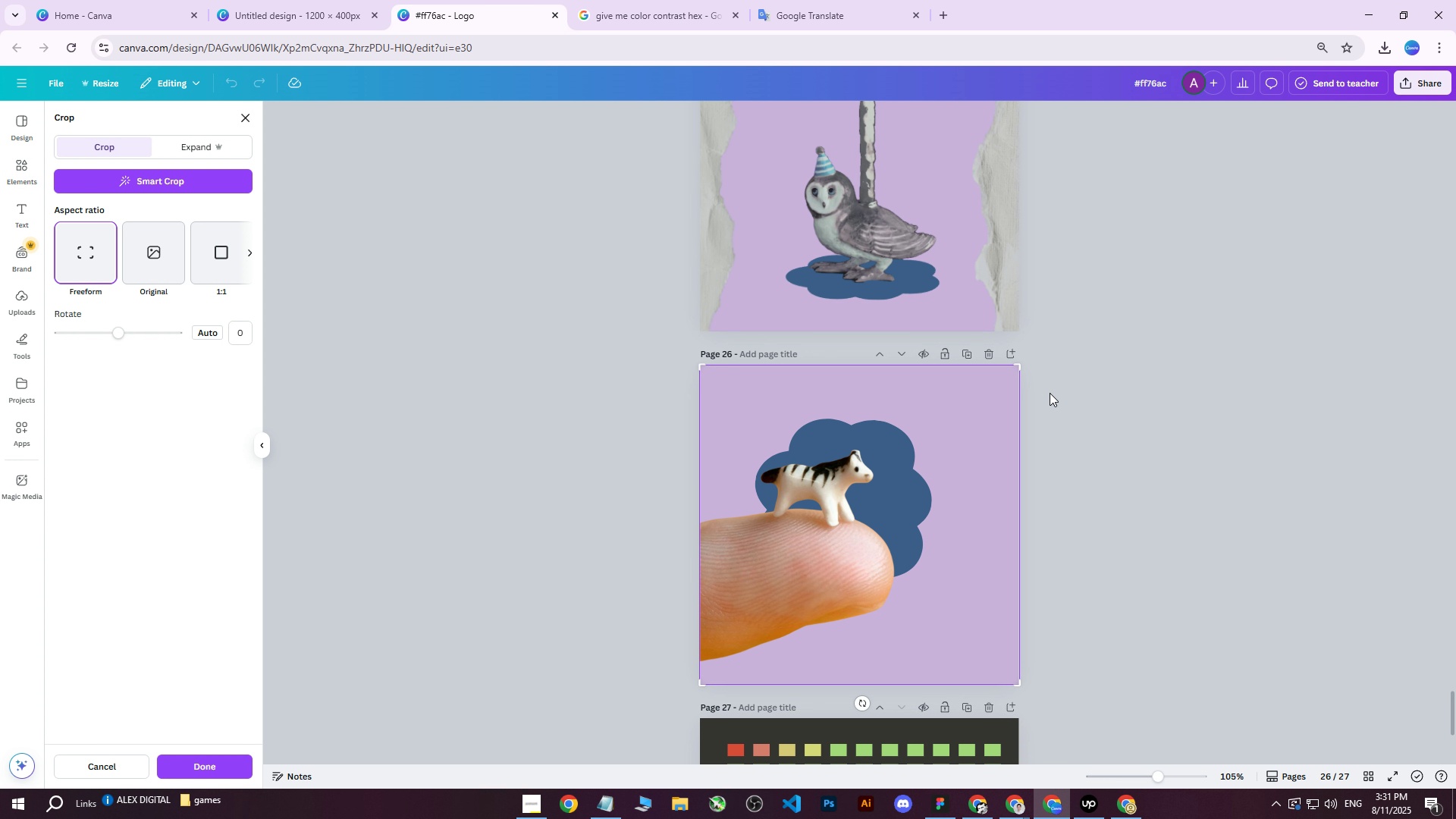 
left_click([1068, 384])
 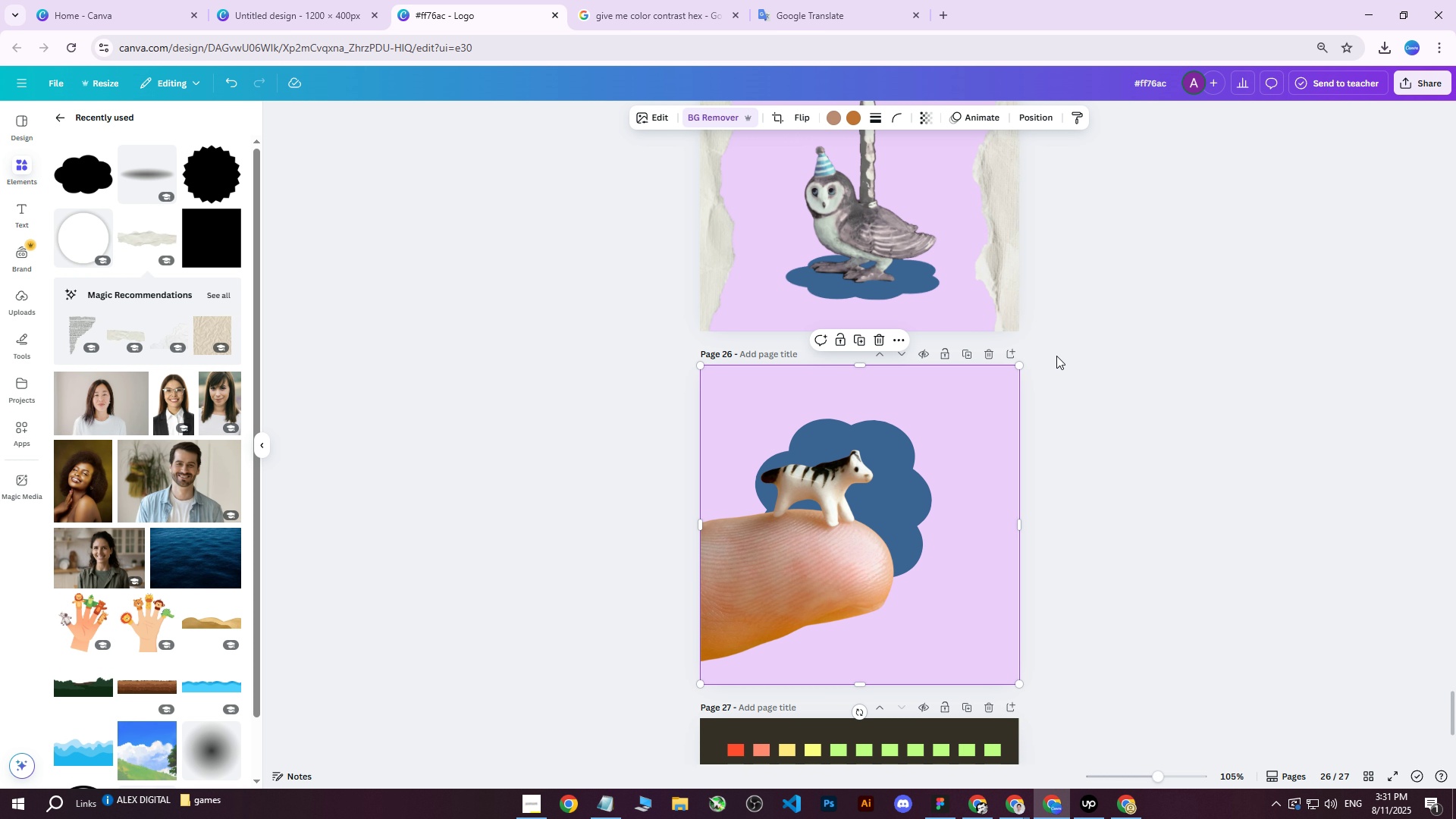 
wait(5.6)
 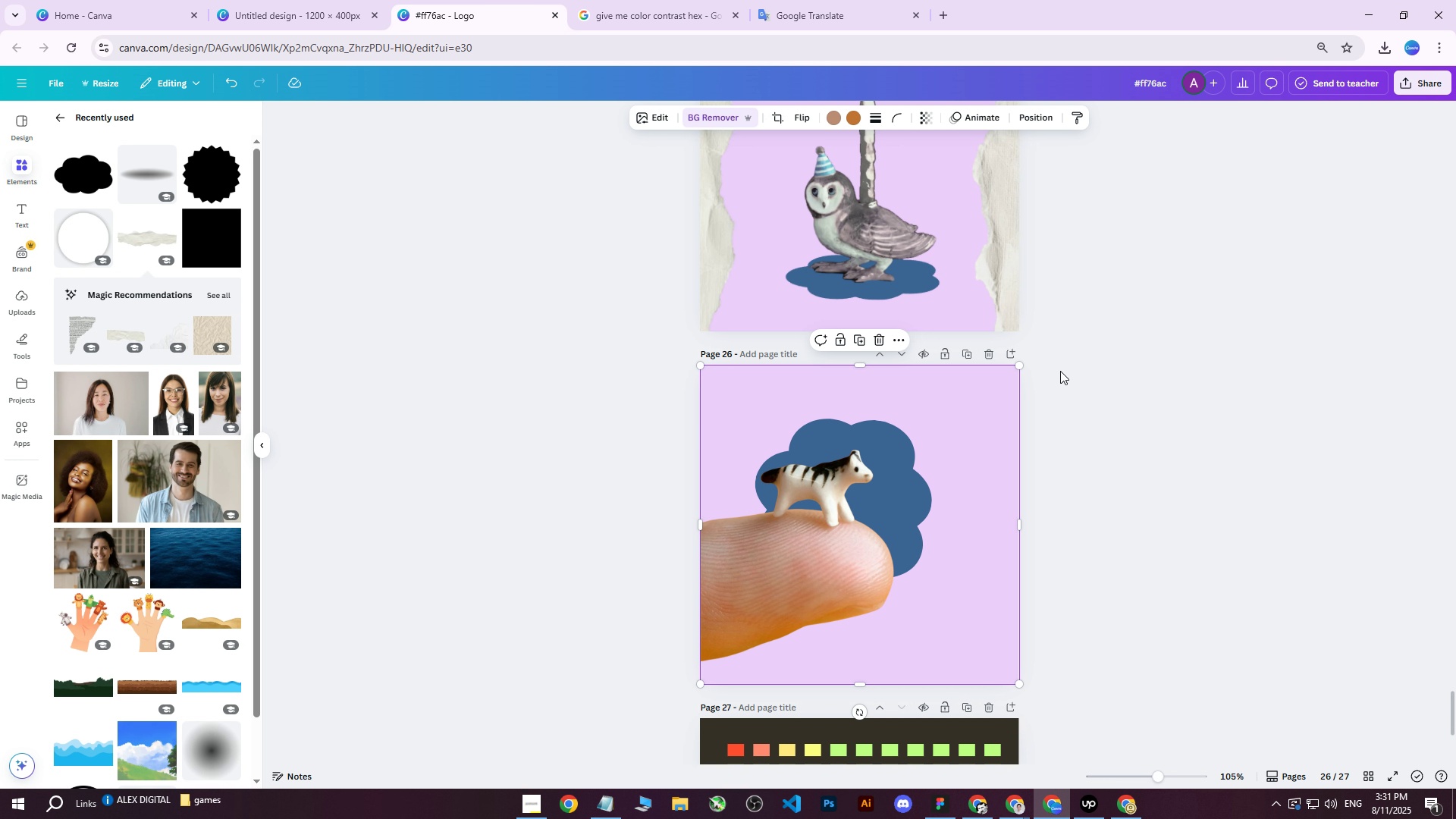 
left_click([1112, 396])
 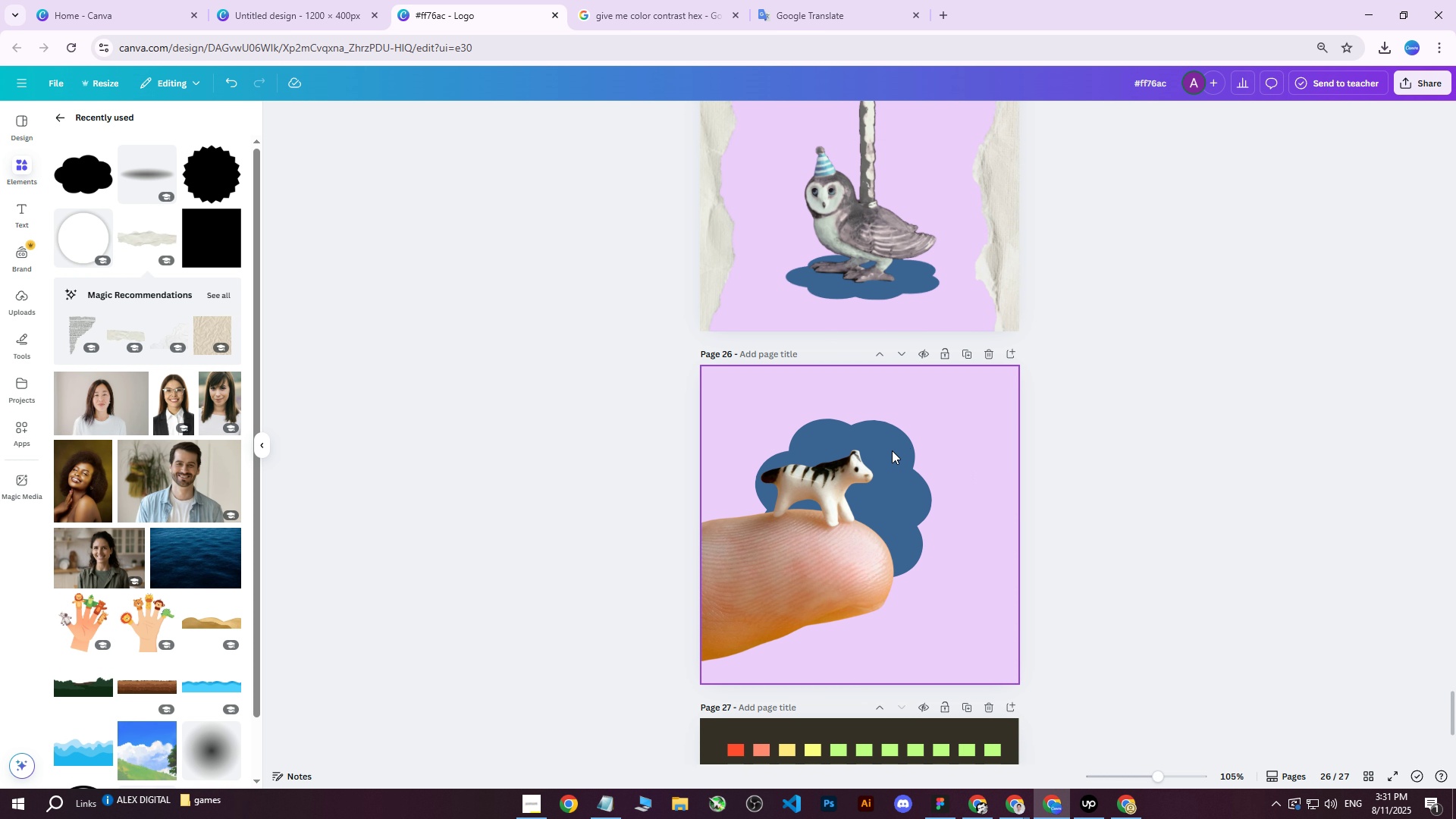 
right_click([892, 450])
 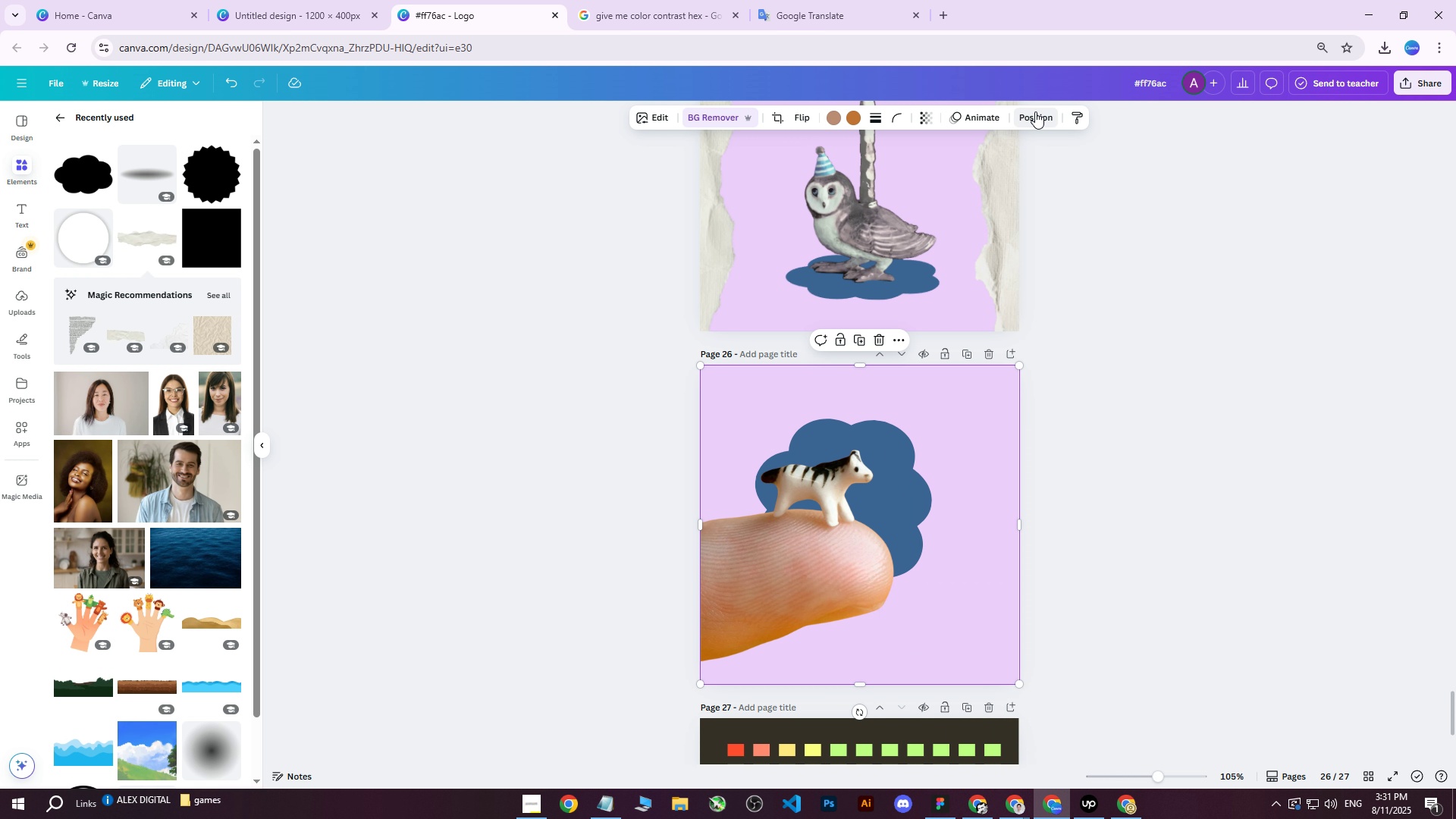 
double_click([1035, 111])
 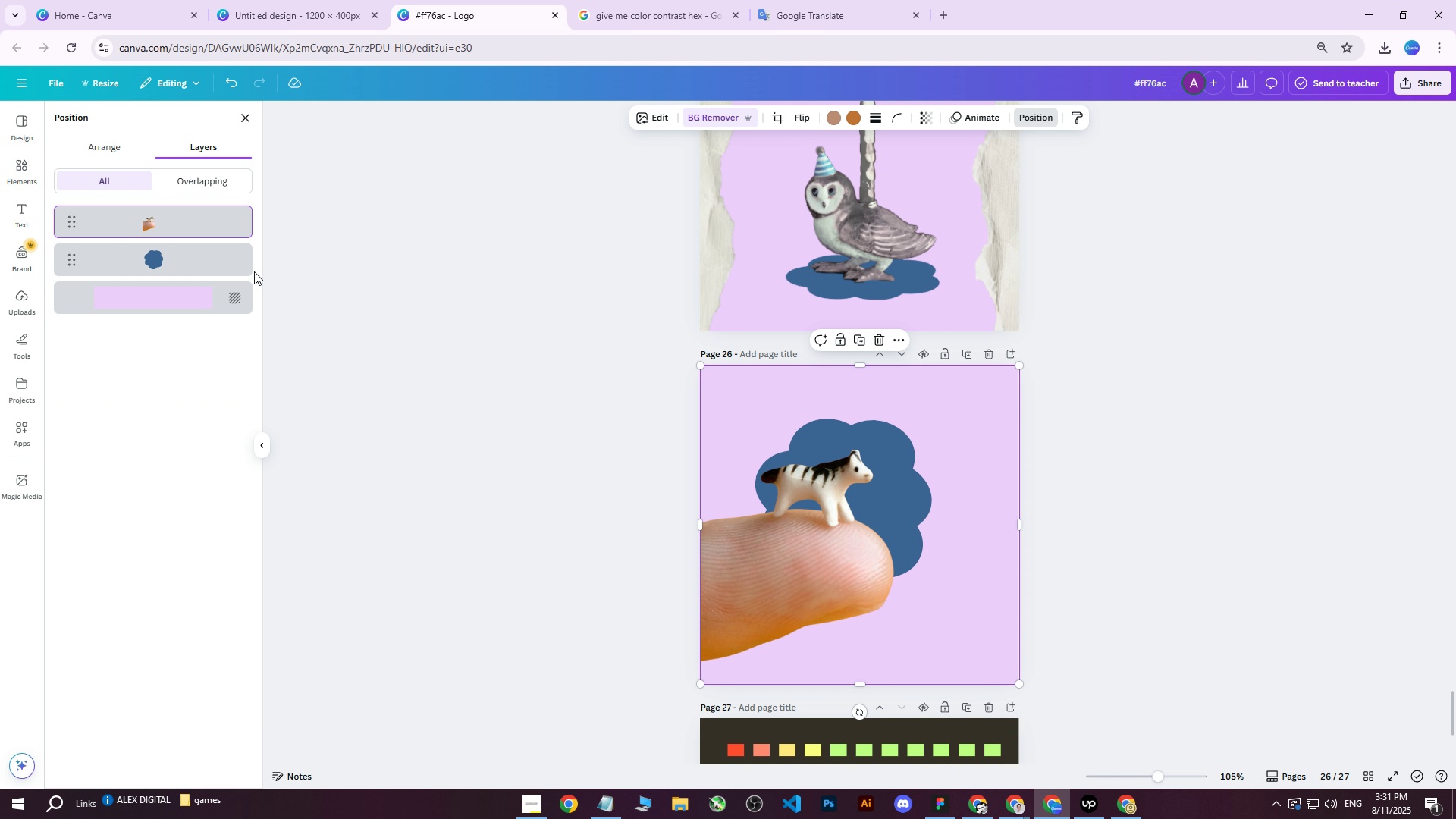 
left_click([176, 263])
 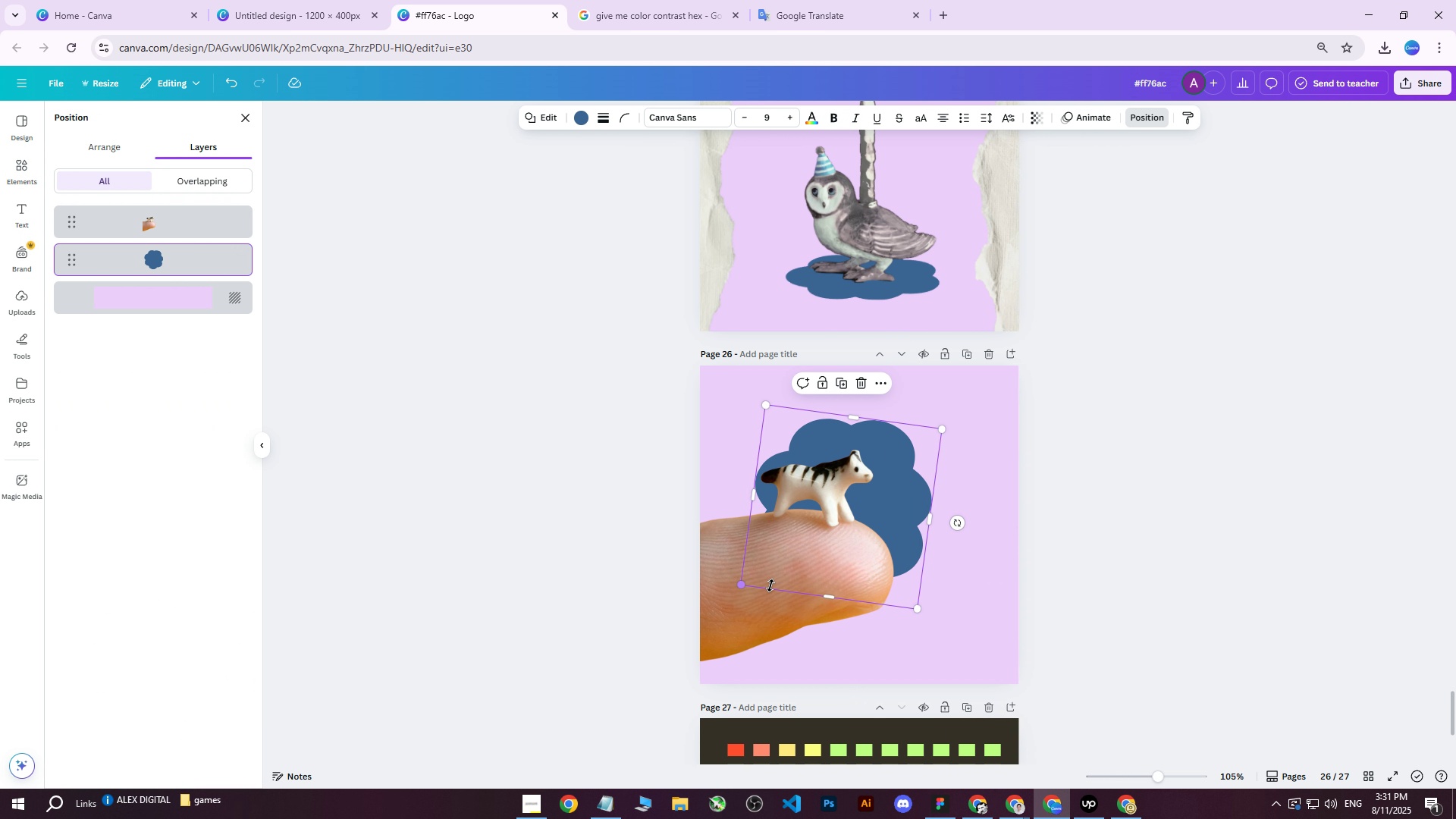 
left_click_drag(start_coordinate=[818, 595], to_coordinate=[811, 607])
 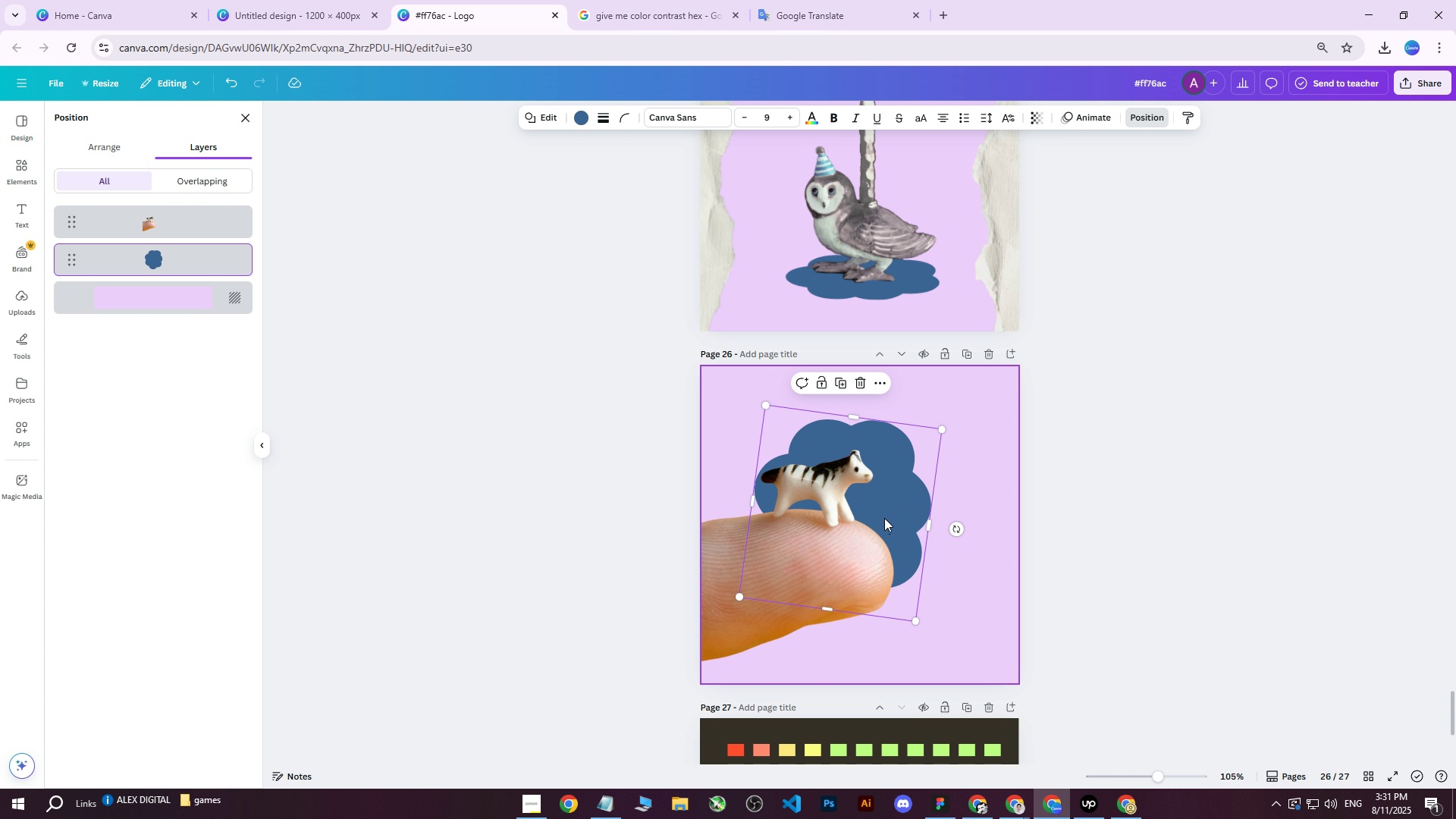 
left_click_drag(start_coordinate=[890, 507], to_coordinate=[868, 500])
 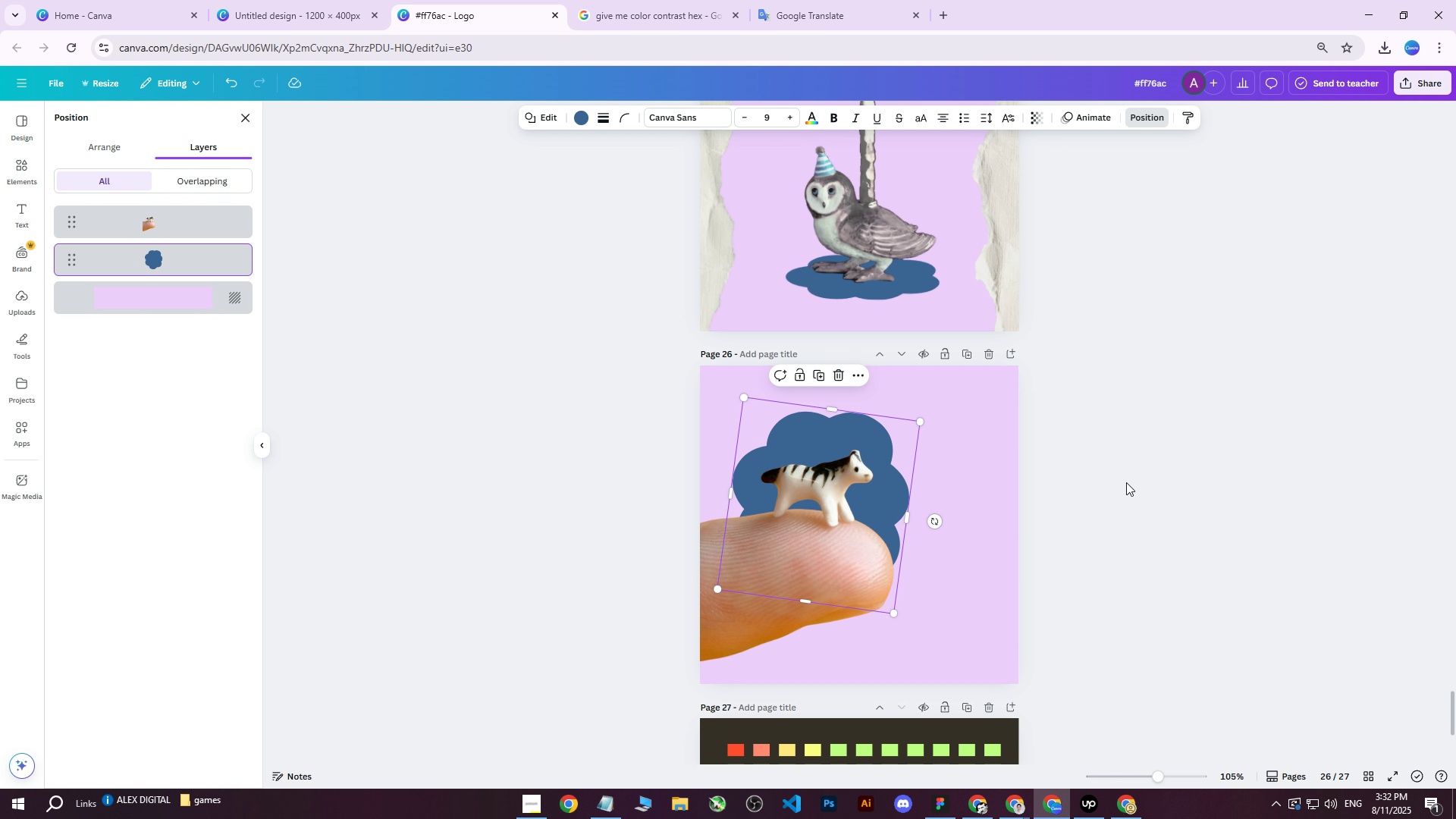 
left_click([1151, 464])
 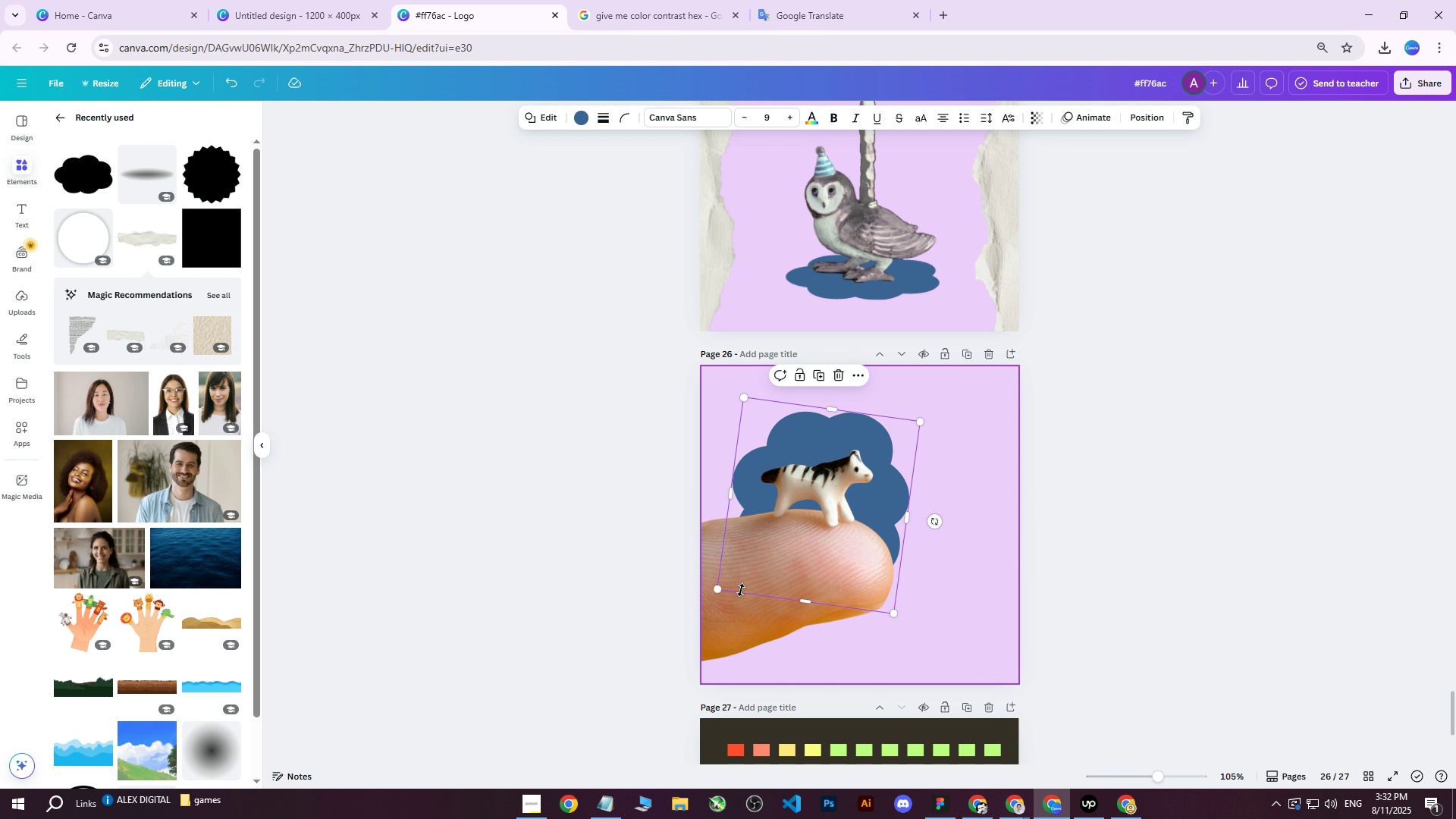 
left_click([739, 603])
 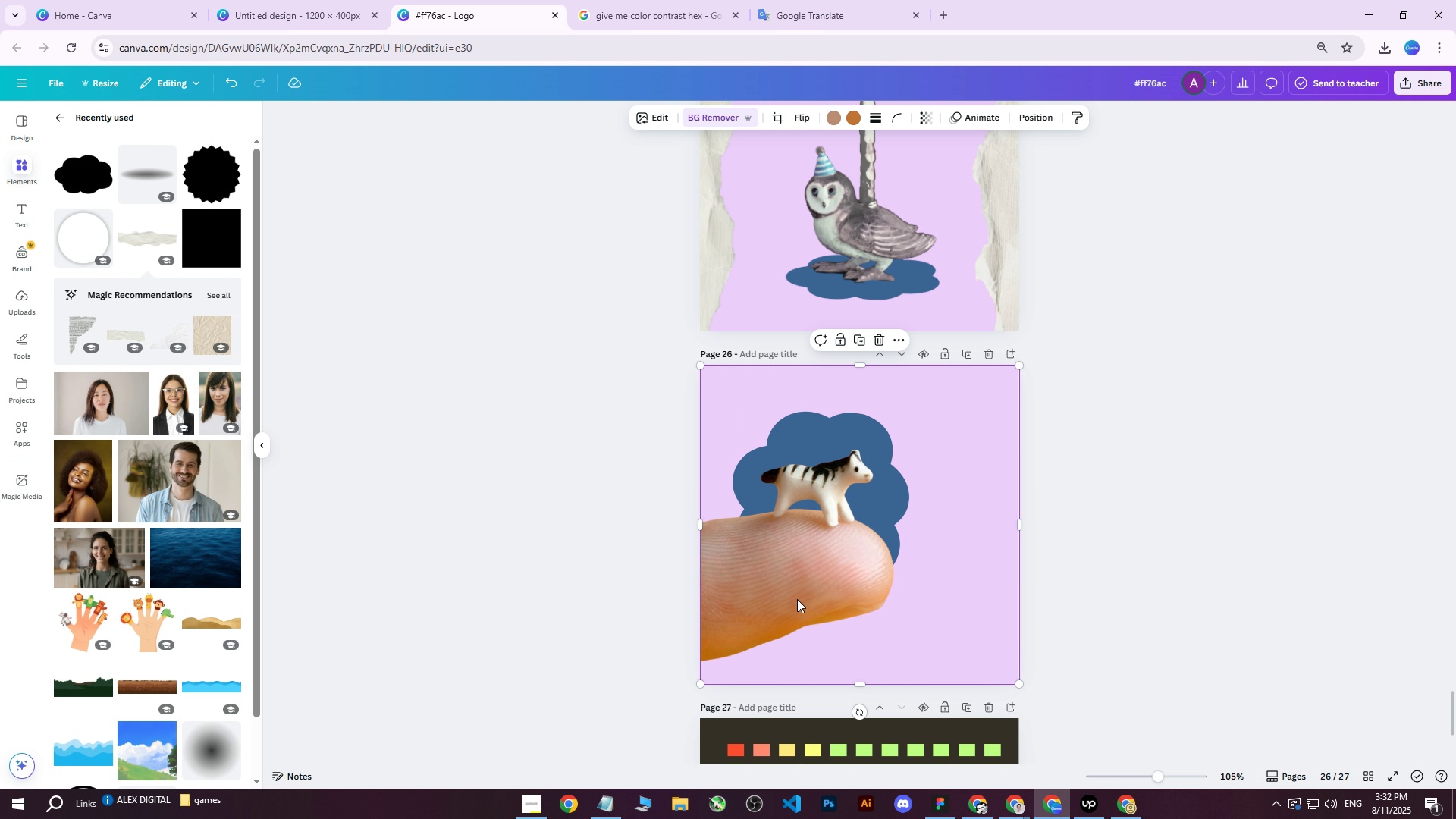 
double_click([1138, 500])
 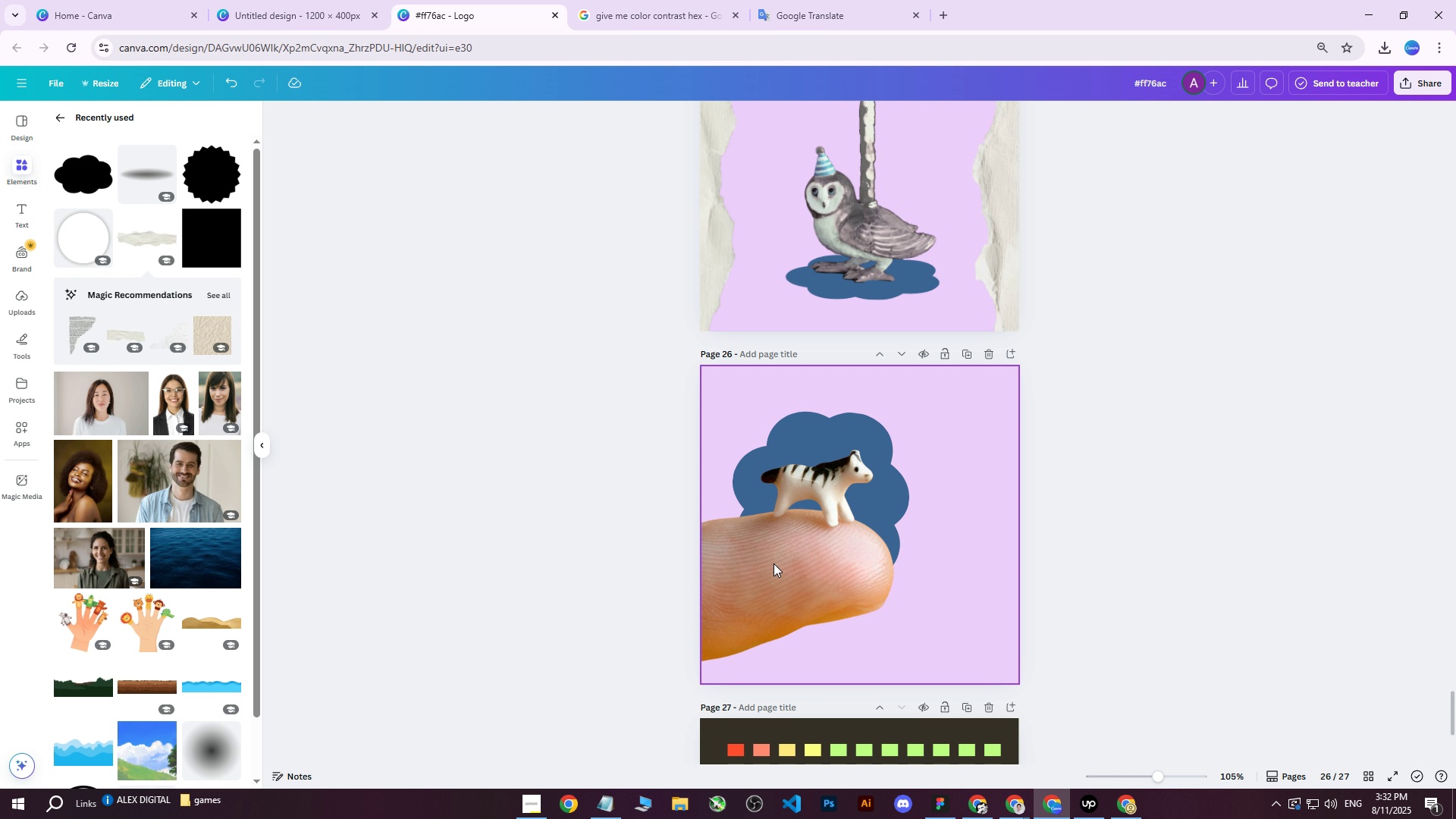 
right_click([774, 563])
 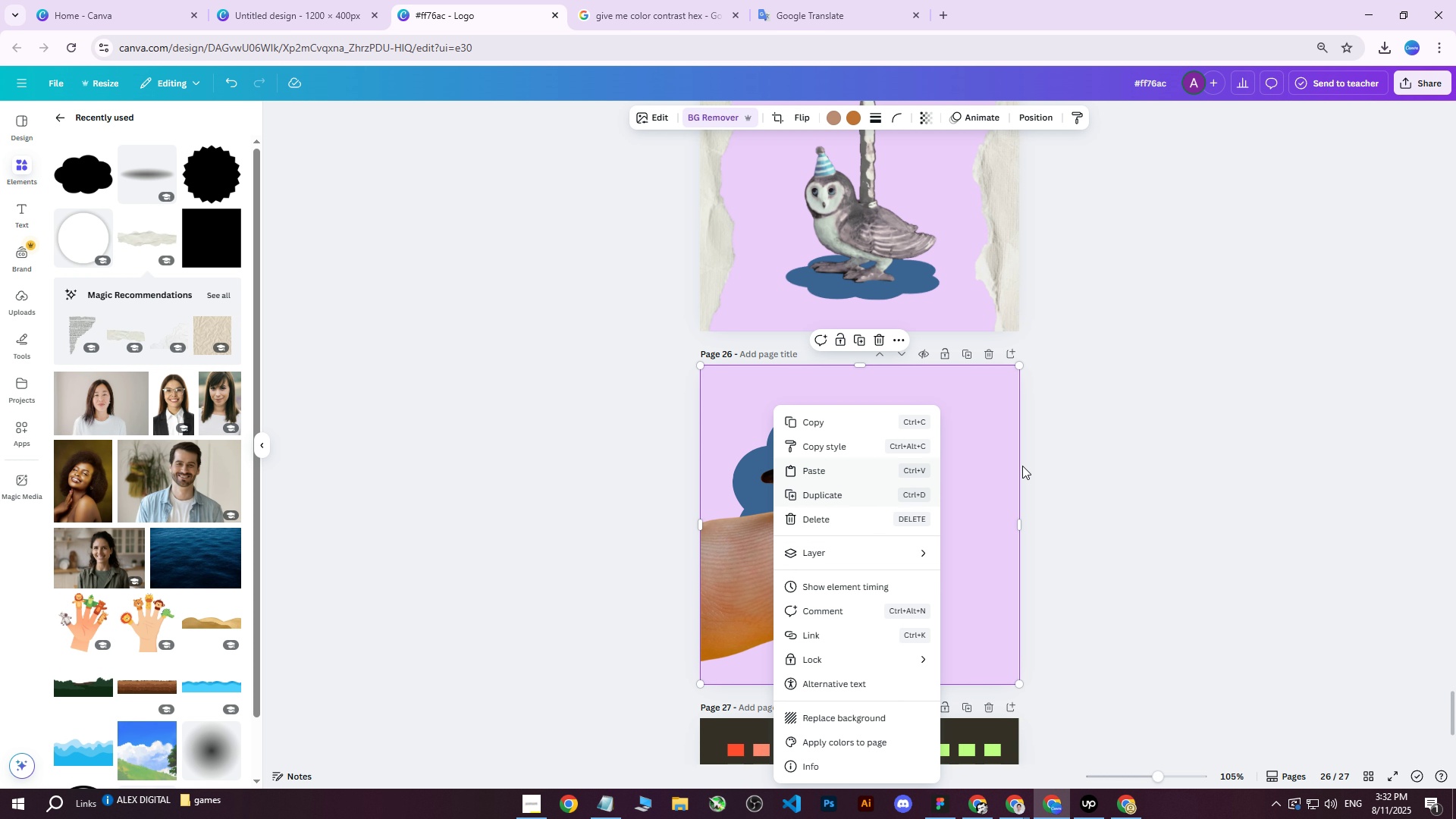 
left_click([1194, 437])
 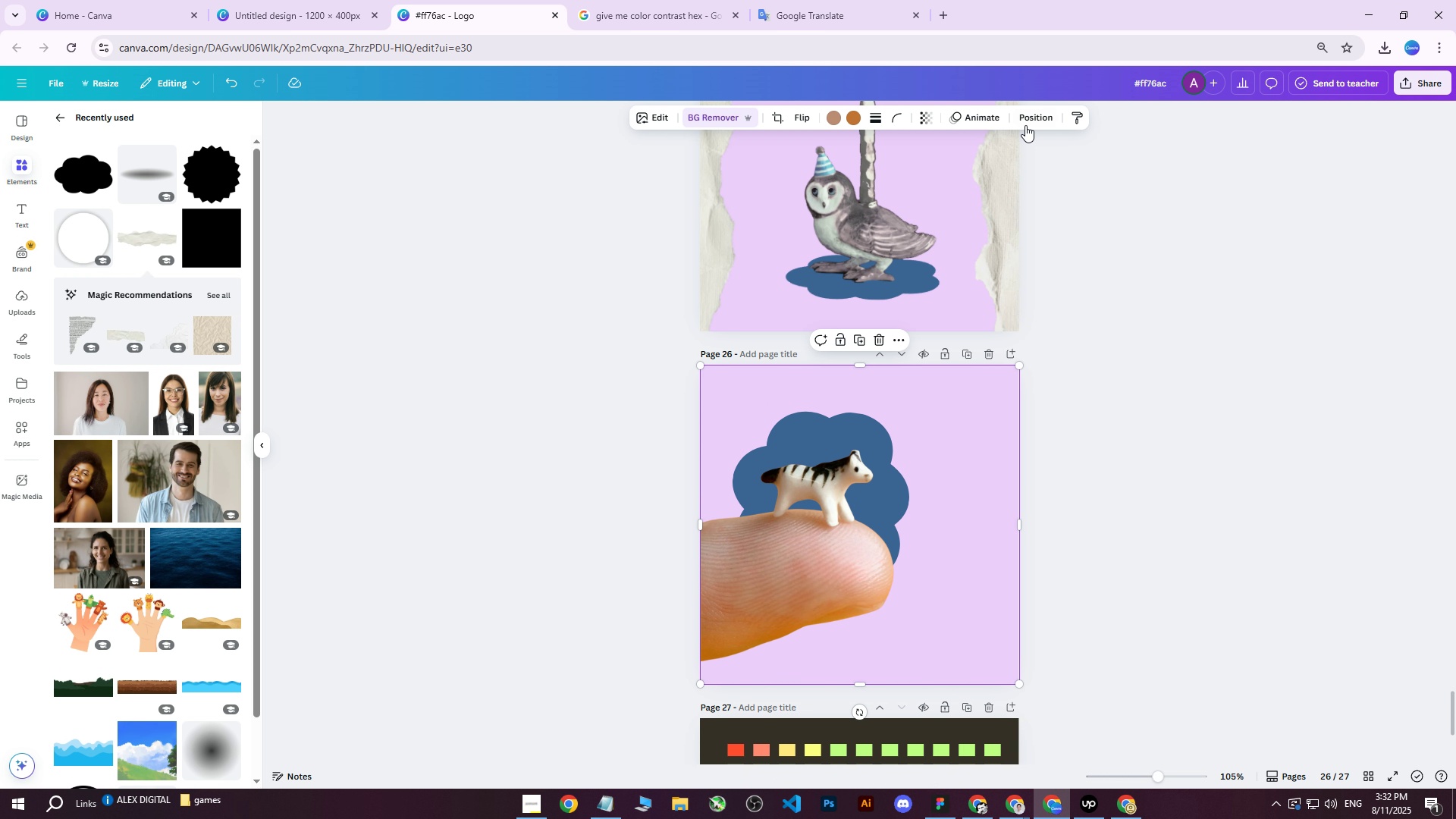 
left_click([1034, 117])
 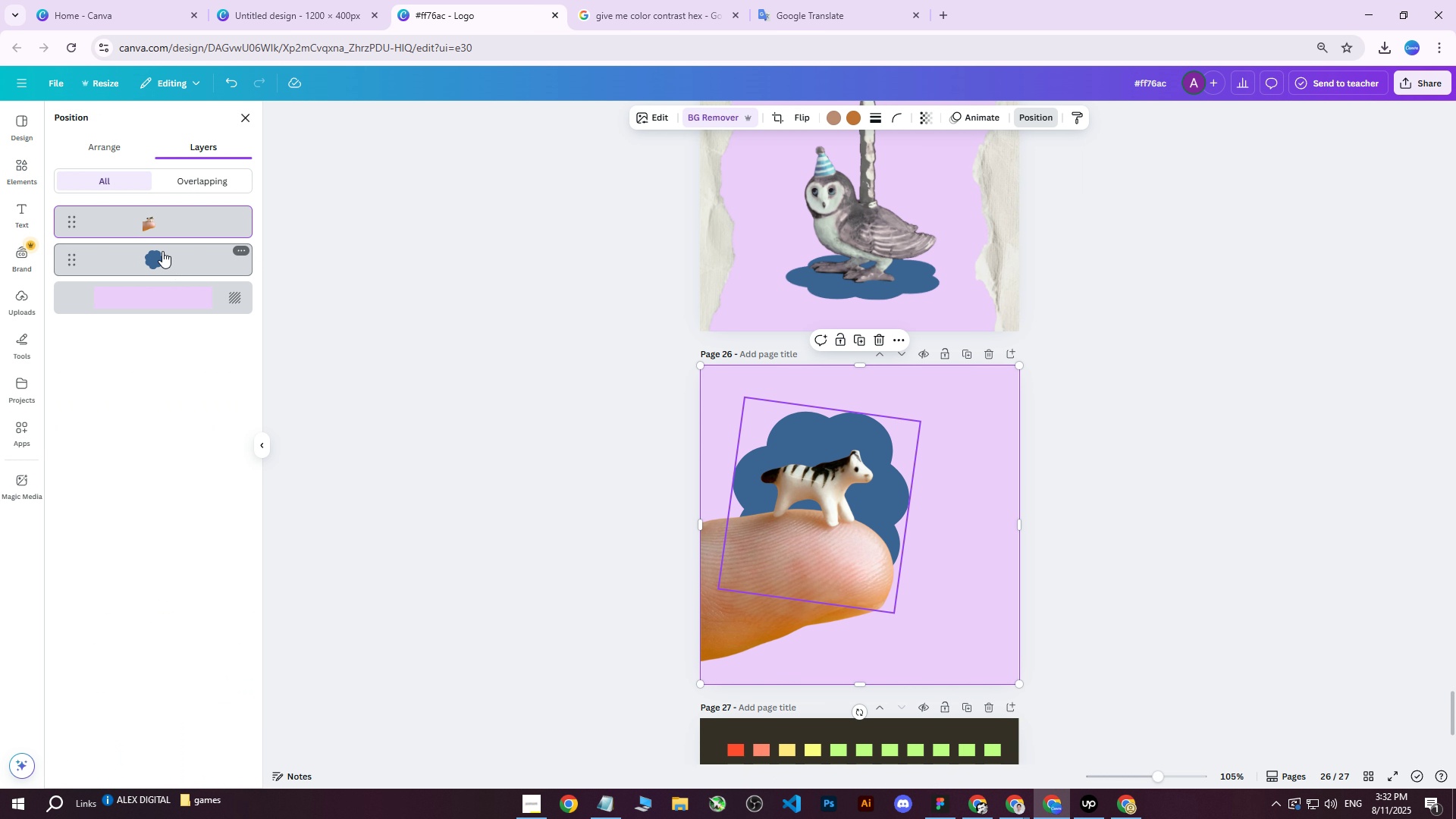 
left_click([155, 227])
 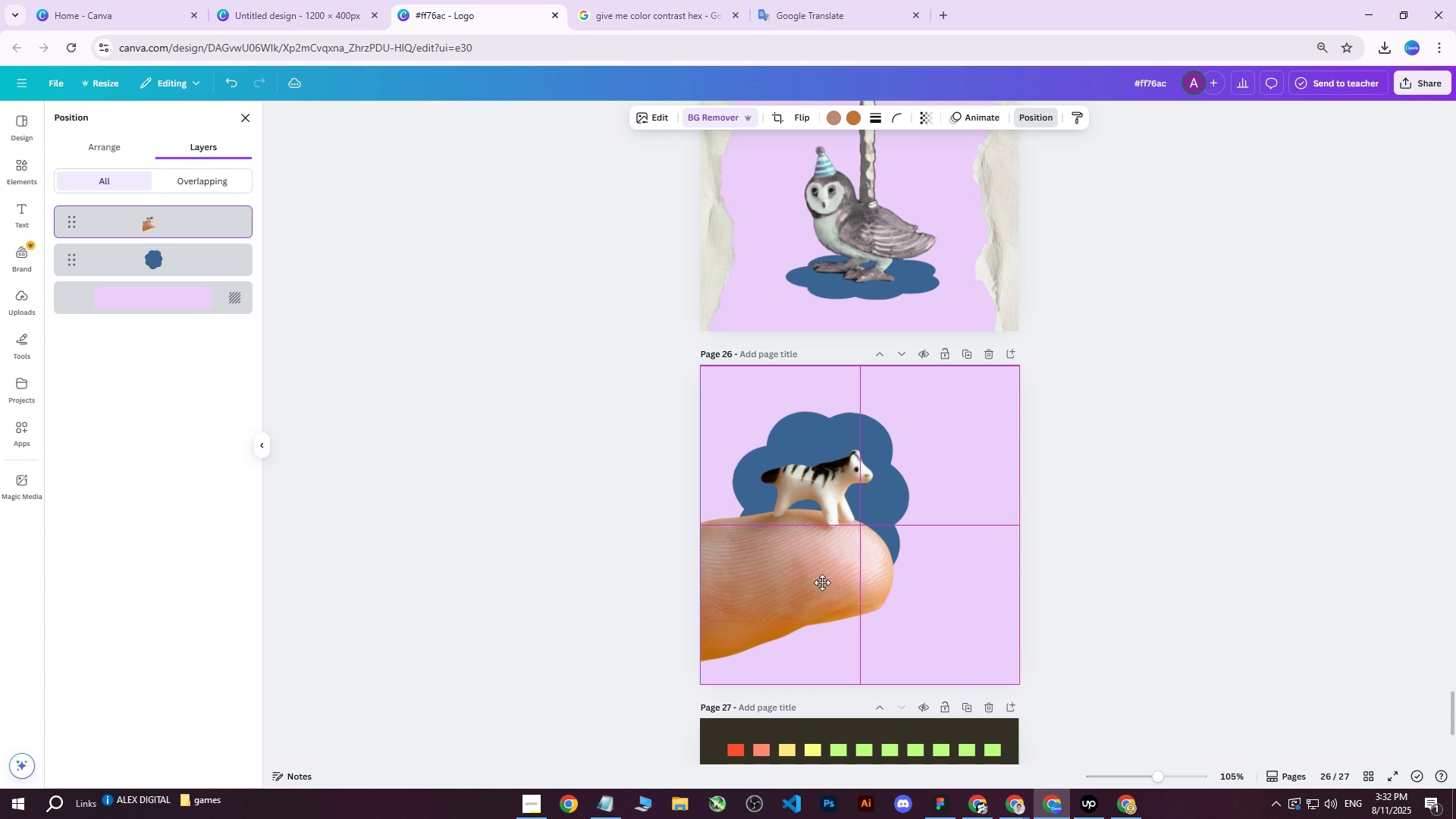 
left_click_drag(start_coordinate=[1020, 682], to_coordinate=[1063, 715])
 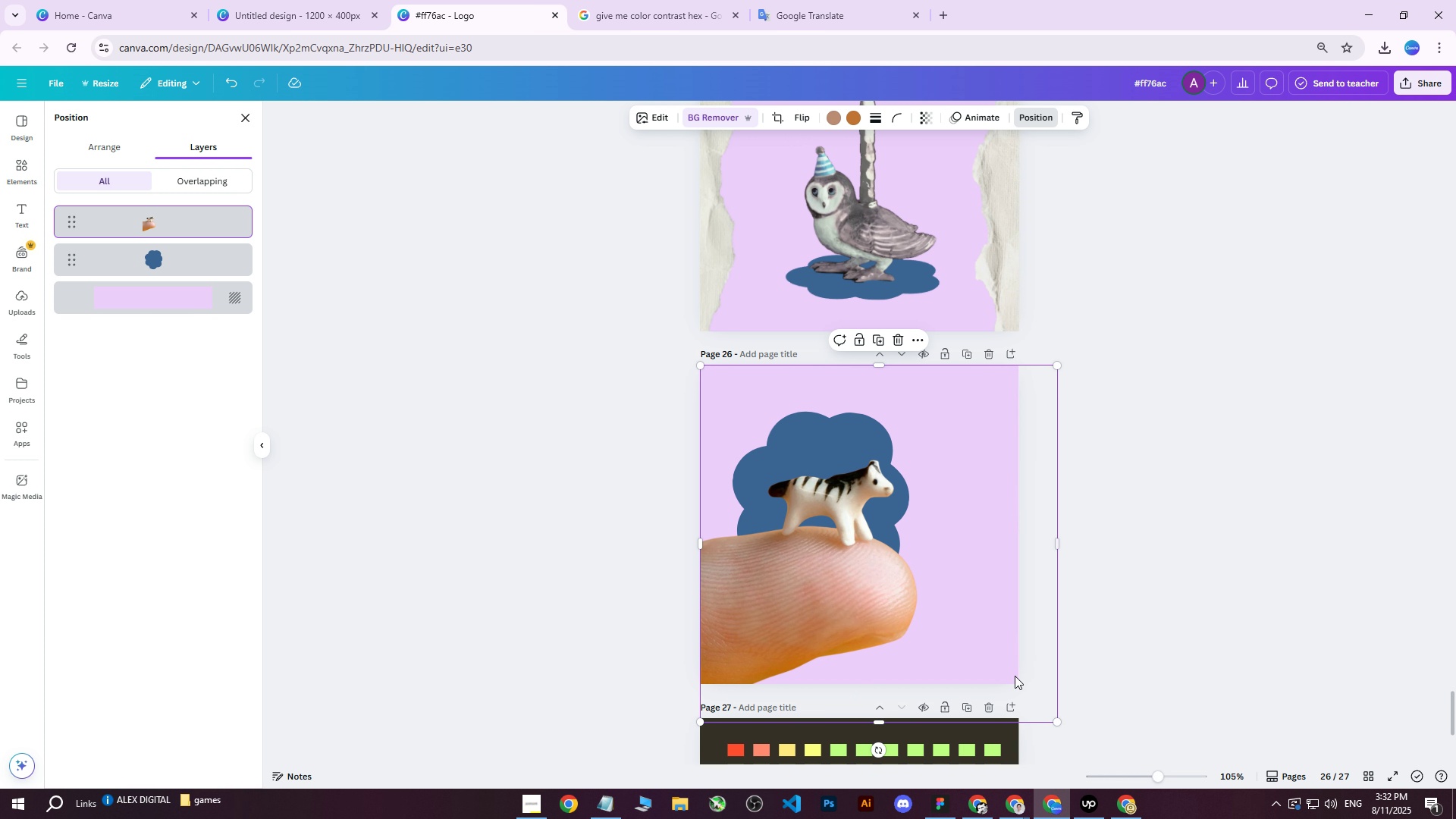 
left_click_drag(start_coordinate=[977, 616], to_coordinate=[977, 596])
 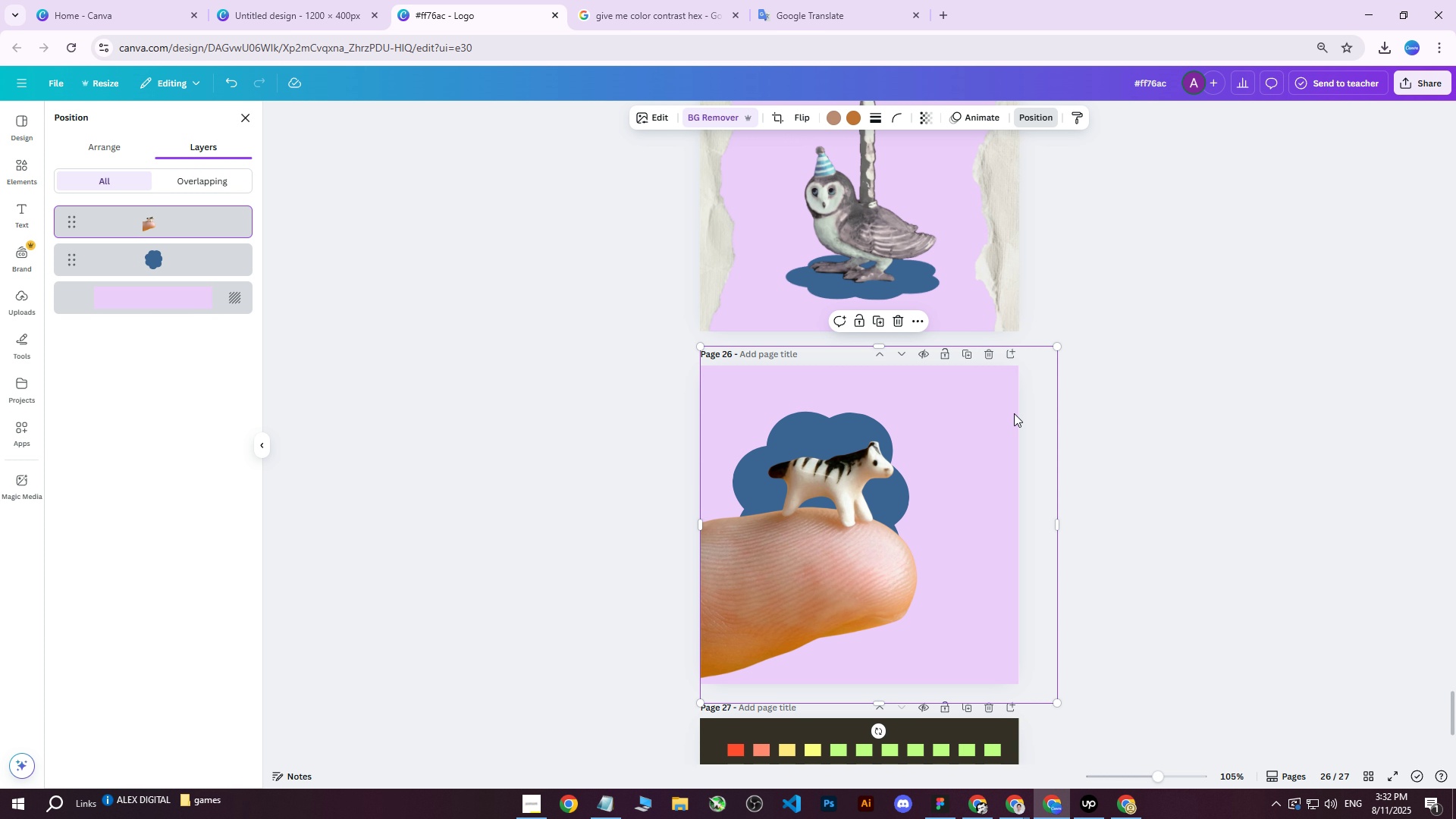 
left_click_drag(start_coordinate=[1056, 347], to_coordinate=[1036, 358])
 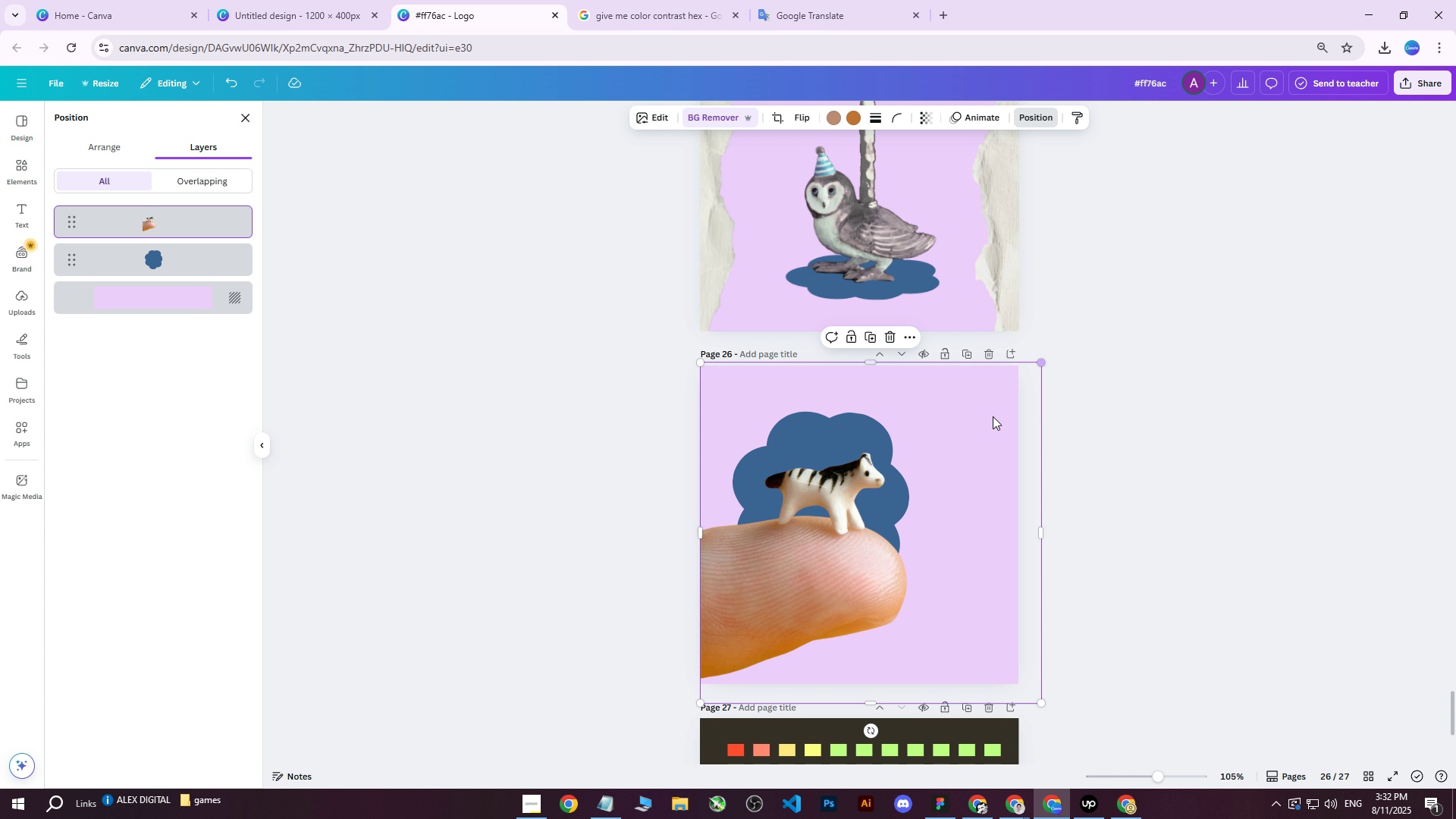 
left_click_drag(start_coordinate=[975, 436], to_coordinate=[976, 440])
 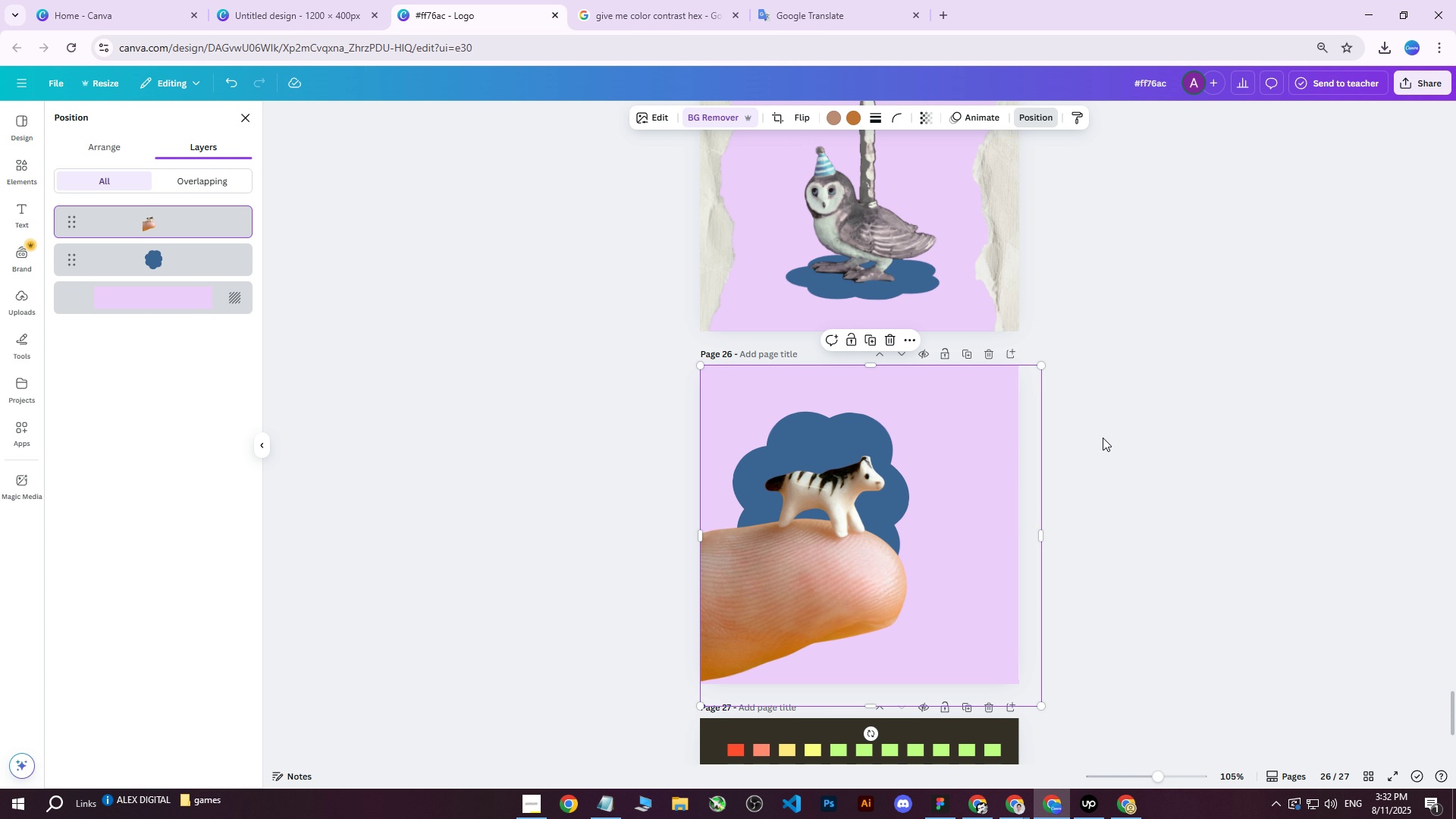 
left_click([1103, 438])
 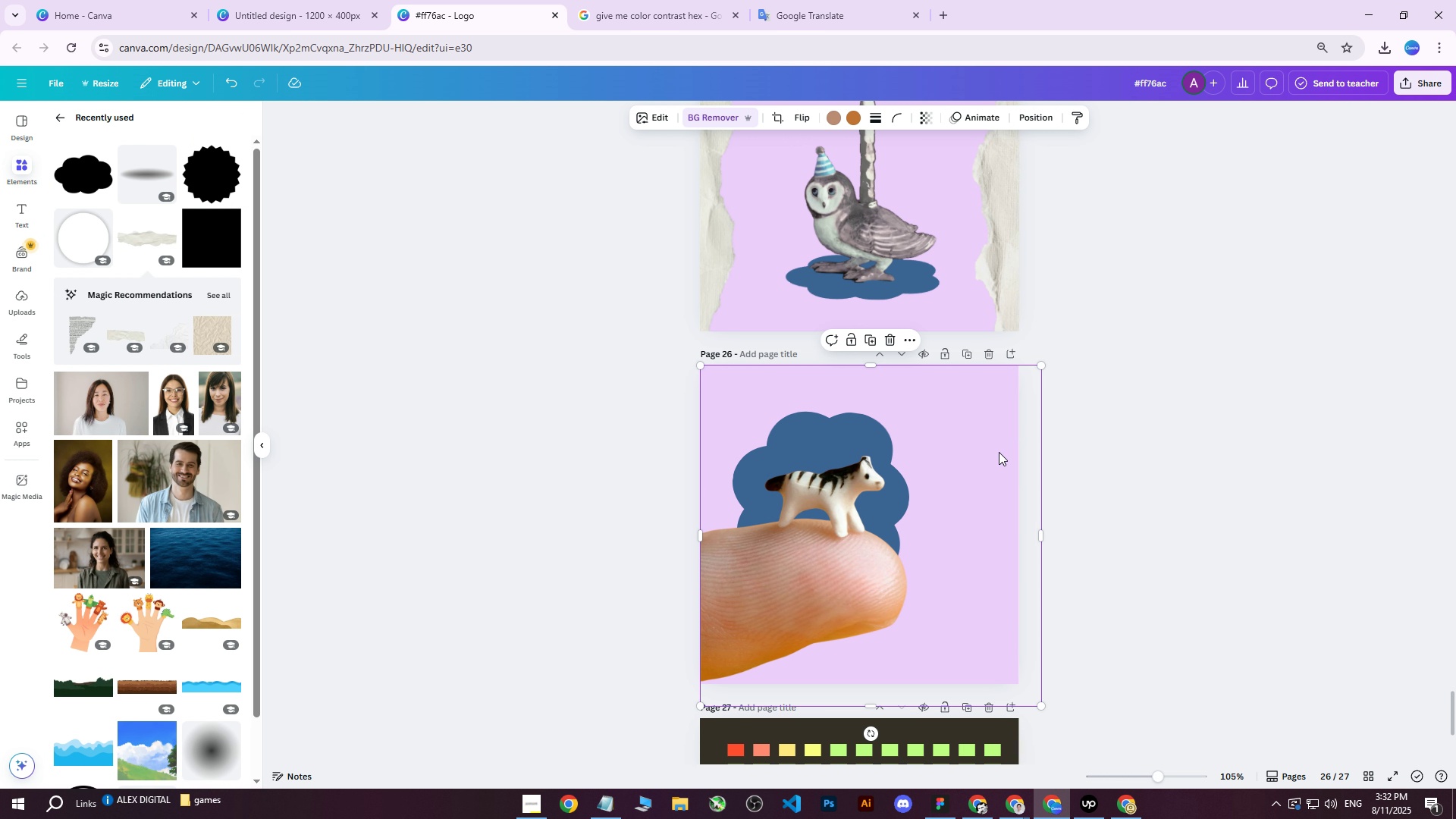 
double_click([1132, 451])
 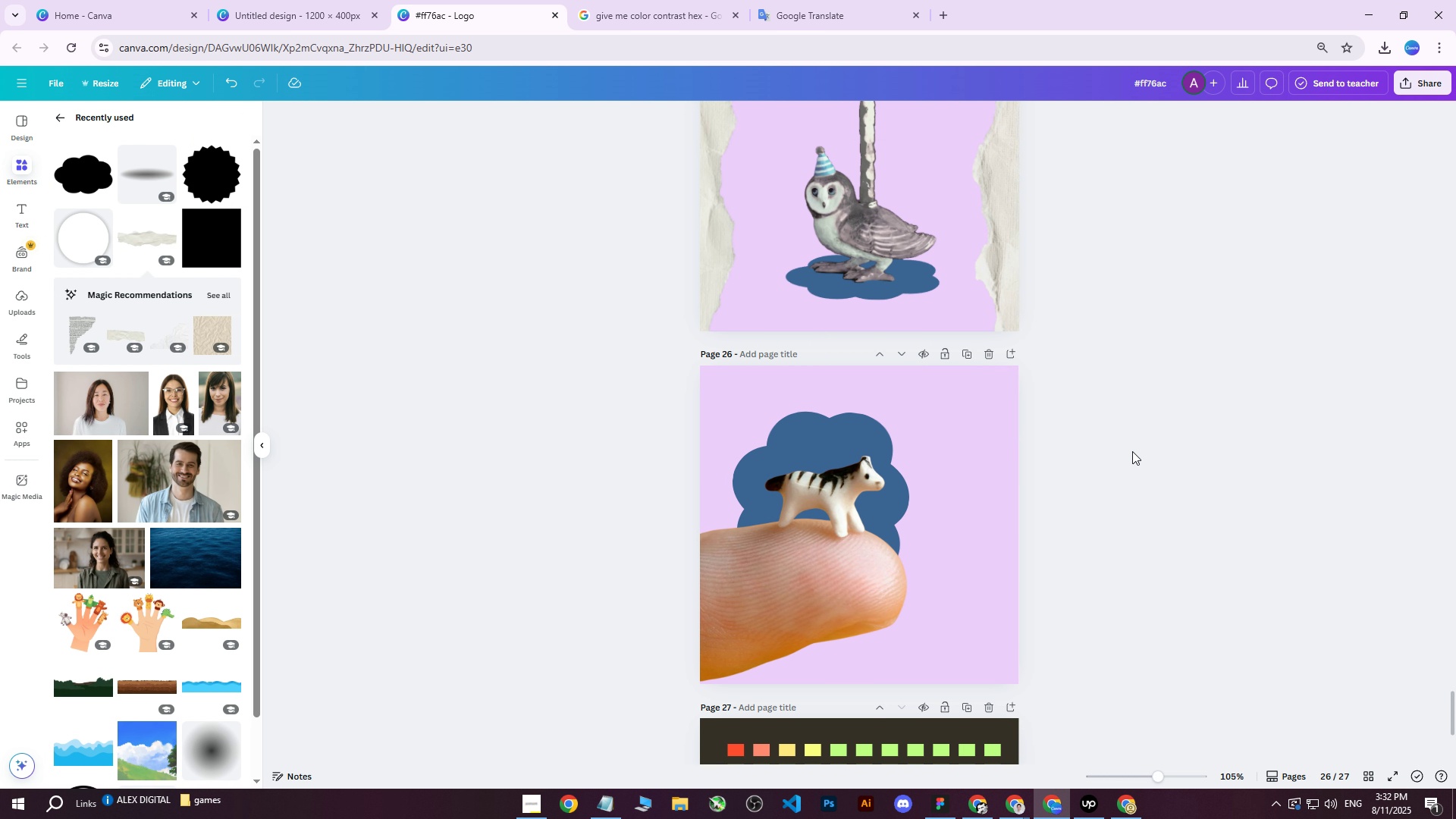 
triple_click([1132, 451])
 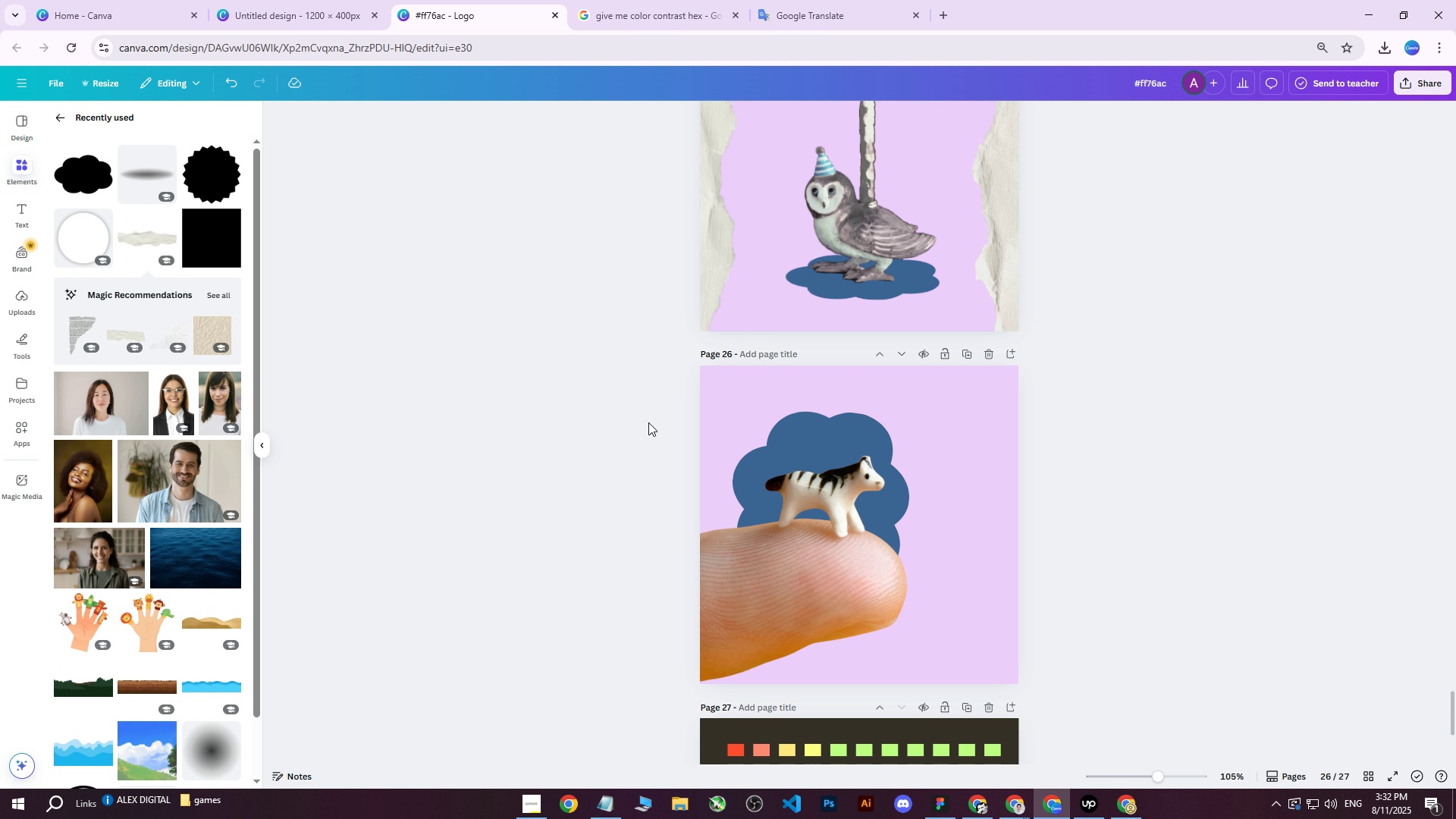 
left_click([878, 487])
 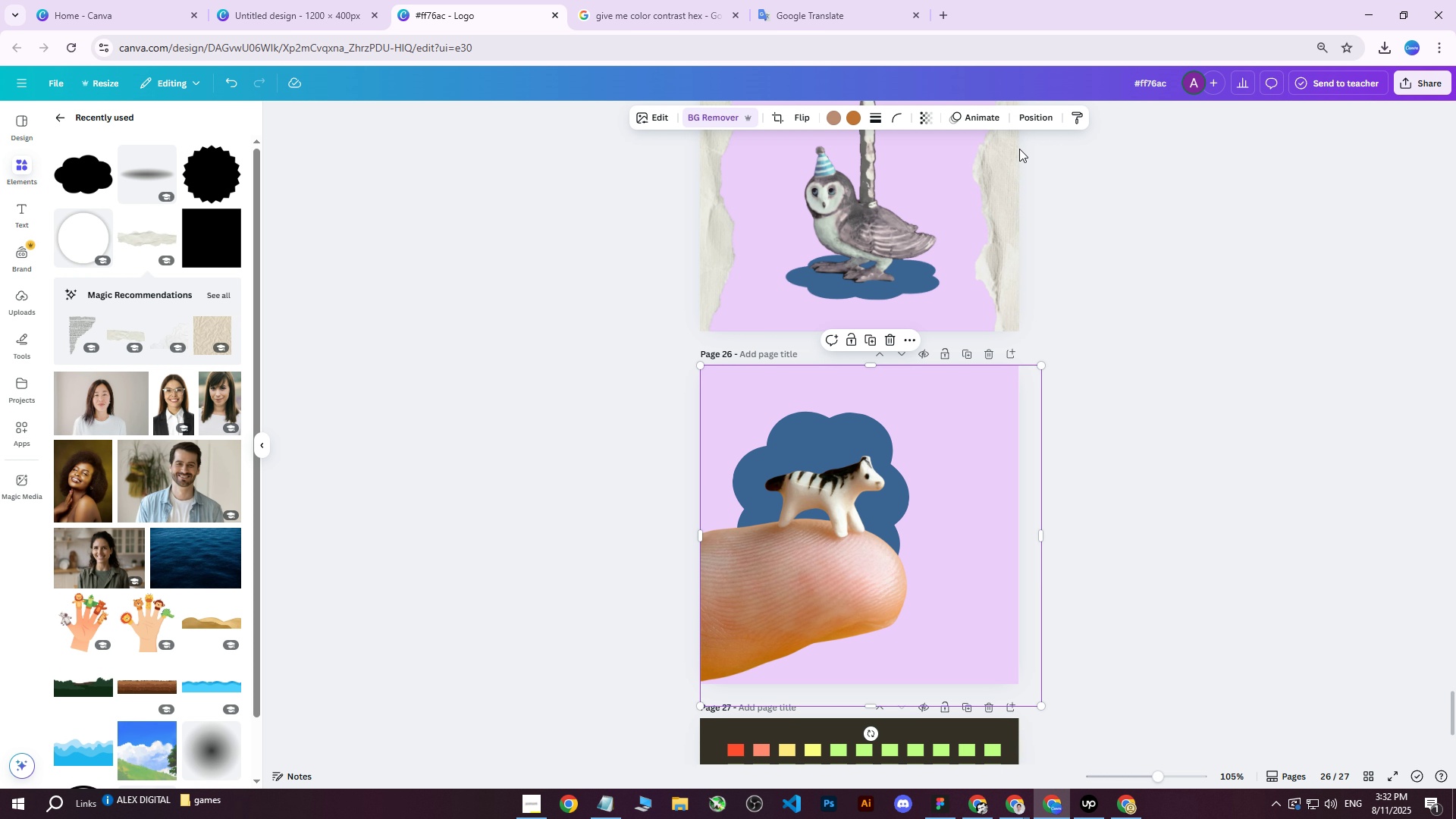 
left_click([1034, 125])
 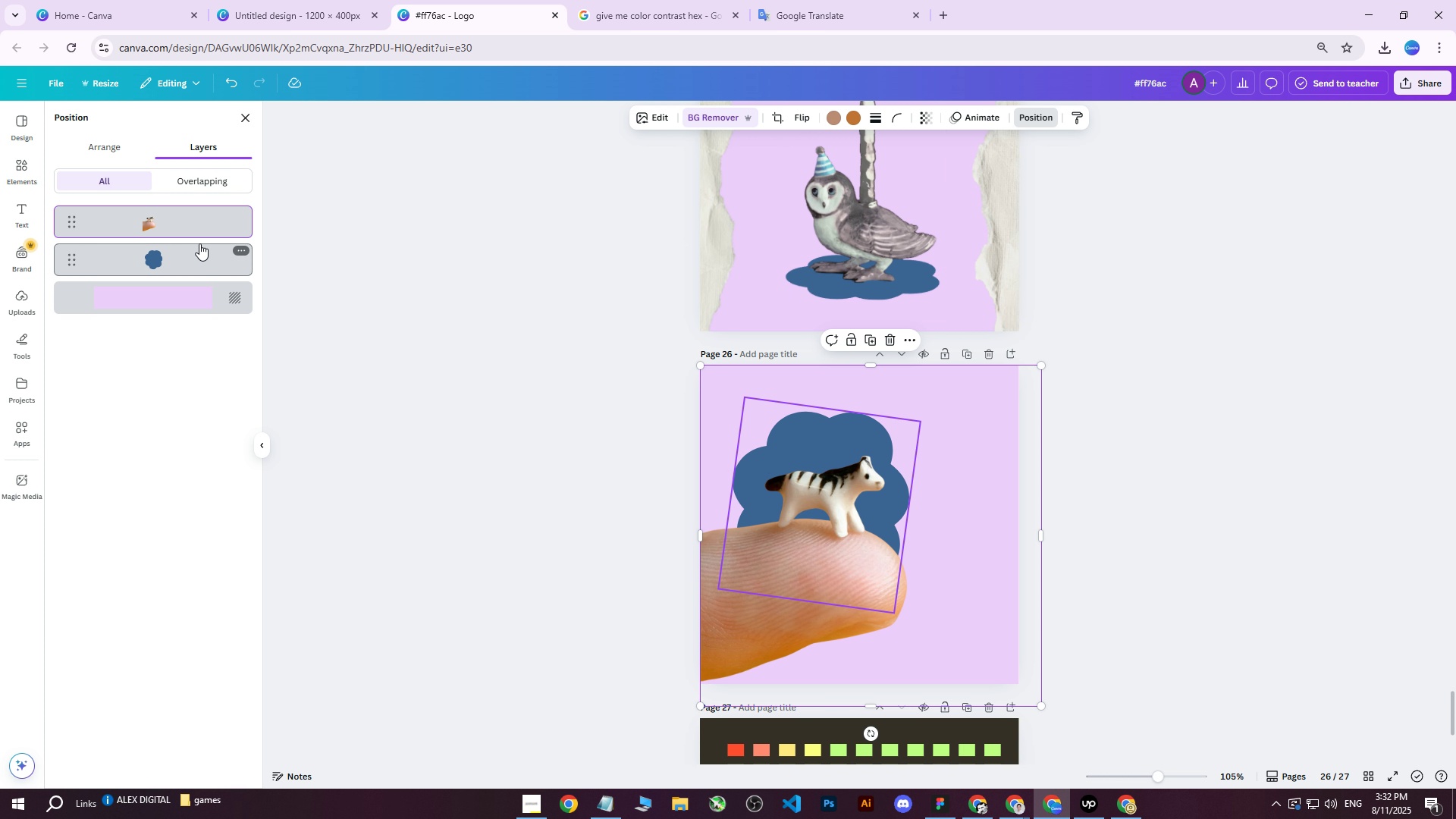 
left_click([188, 246])
 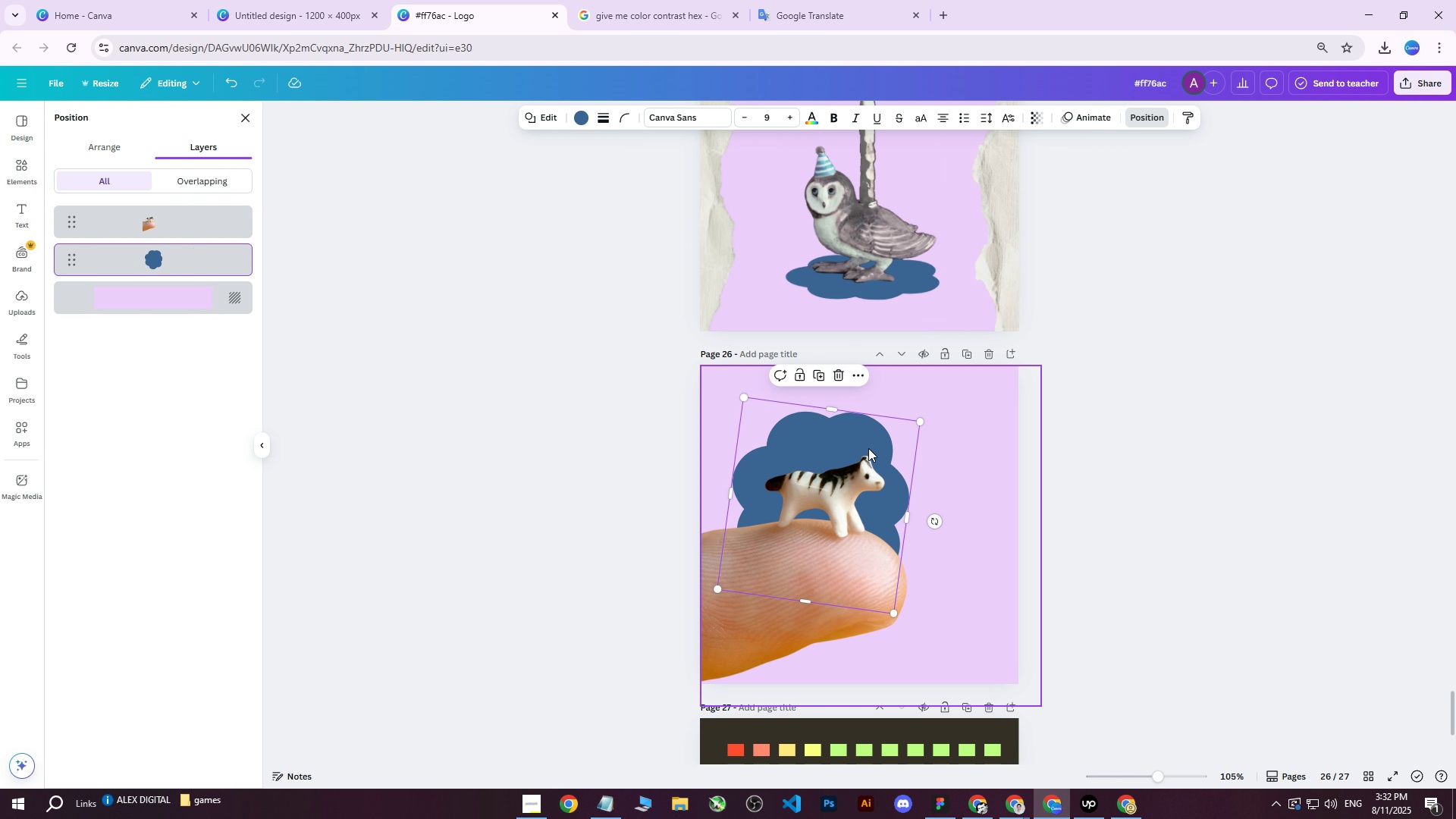 
left_click_drag(start_coordinate=[857, 446], to_coordinate=[869, 451])
 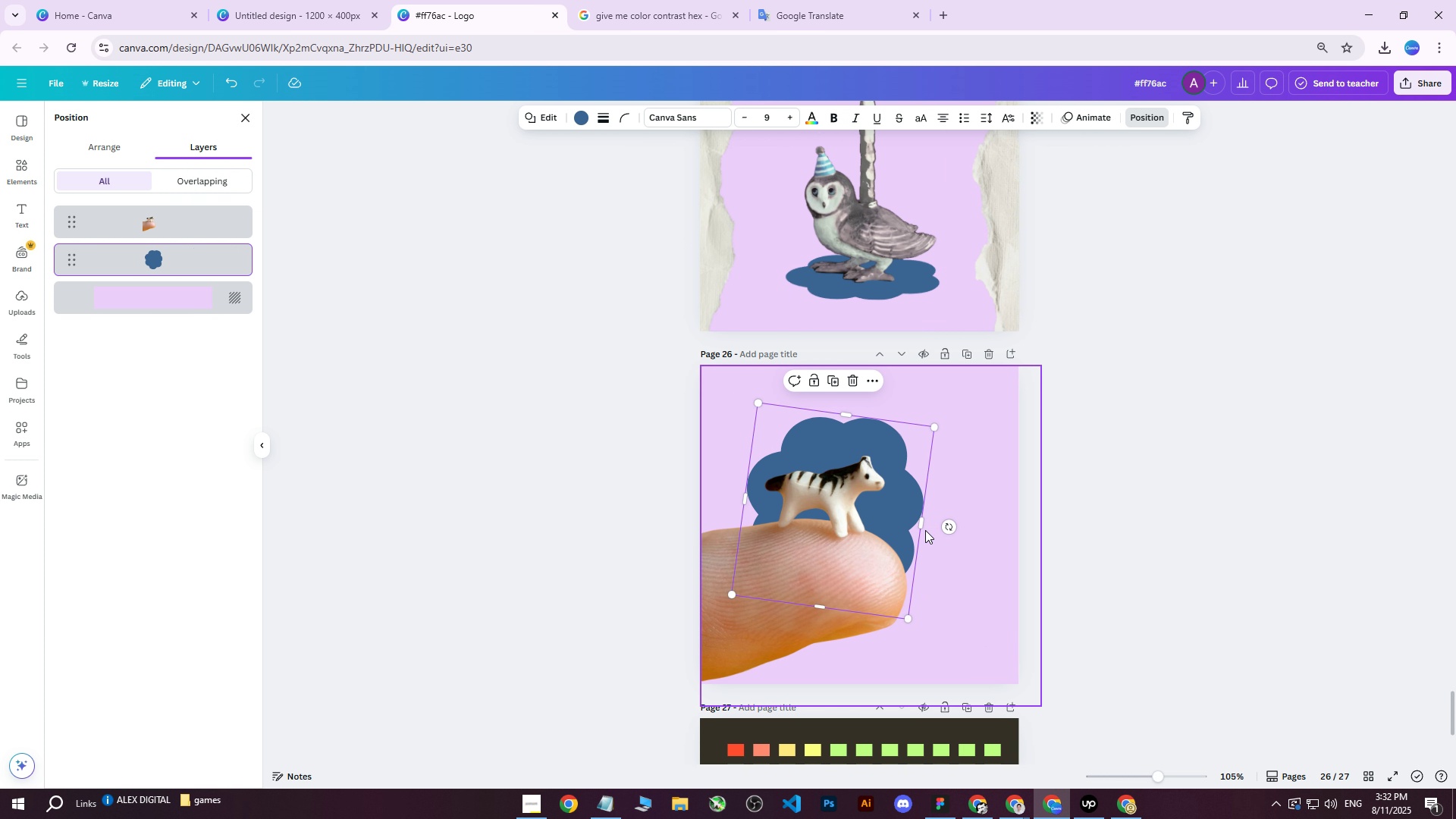 
left_click_drag(start_coordinate=[923, 525], to_coordinate=[908, 519])
 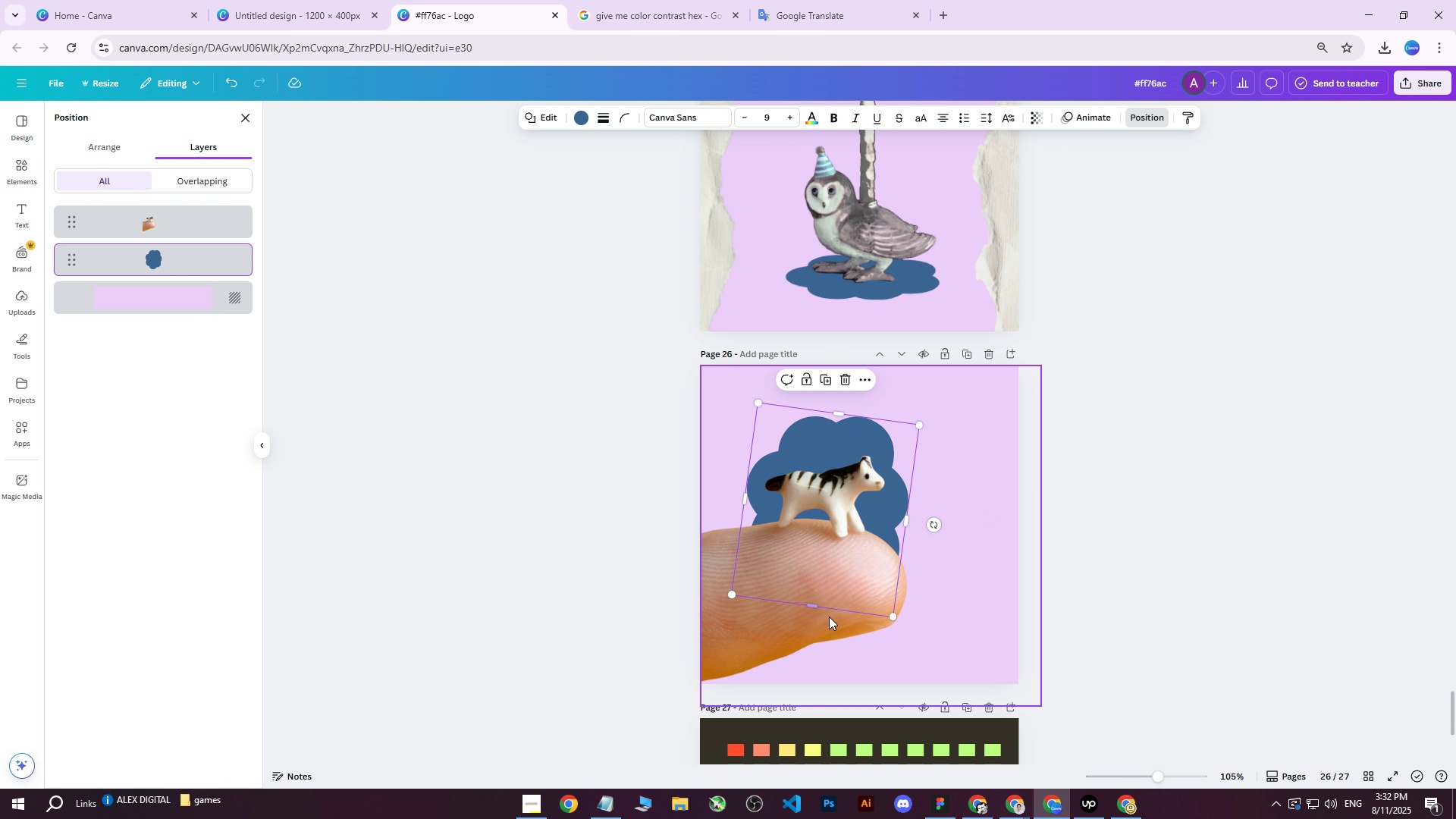 
left_click_drag(start_coordinate=[812, 607], to_coordinate=[823, 570])
 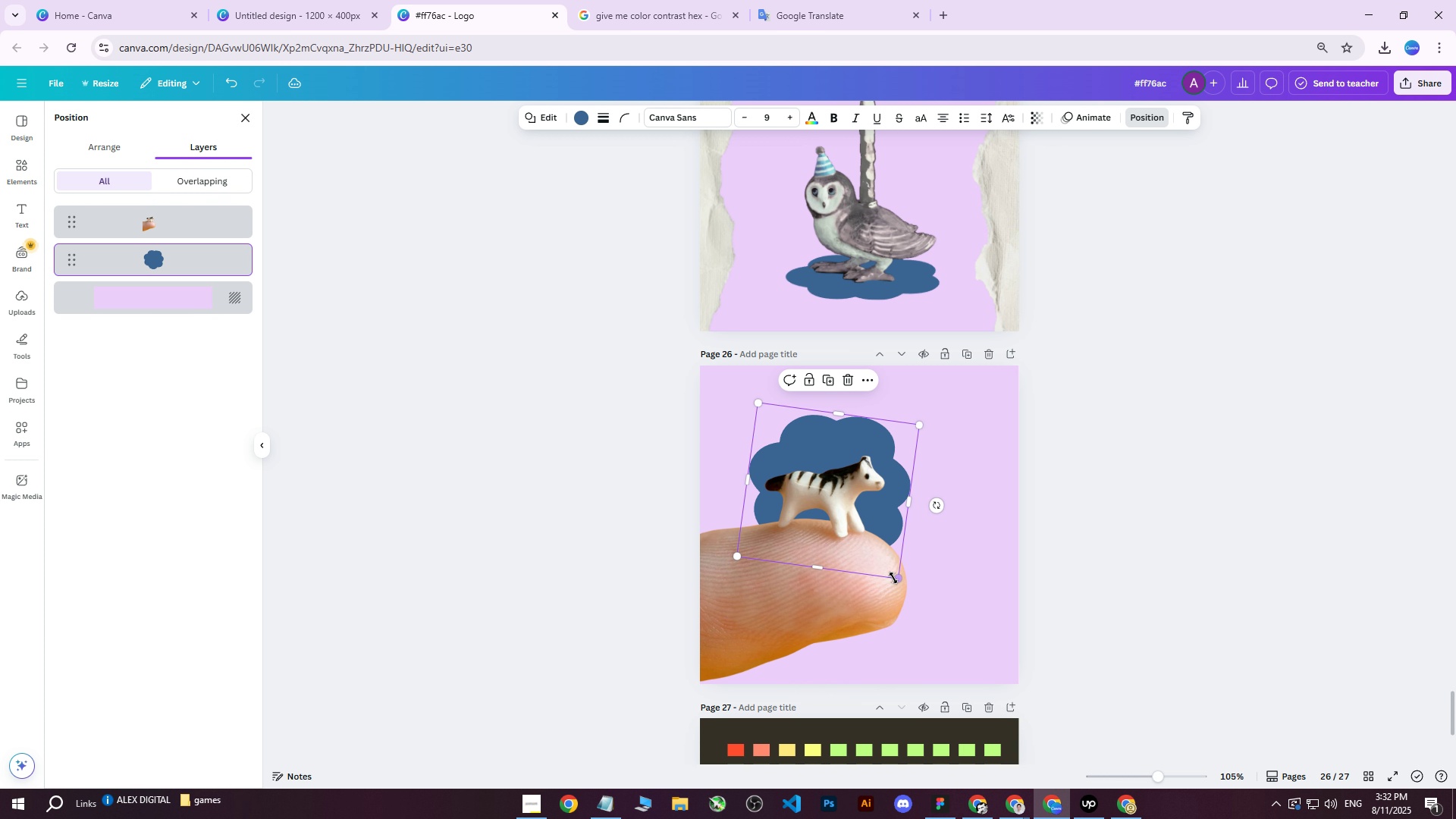 
left_click_drag(start_coordinate=[893, 579], to_coordinate=[908, 651])
 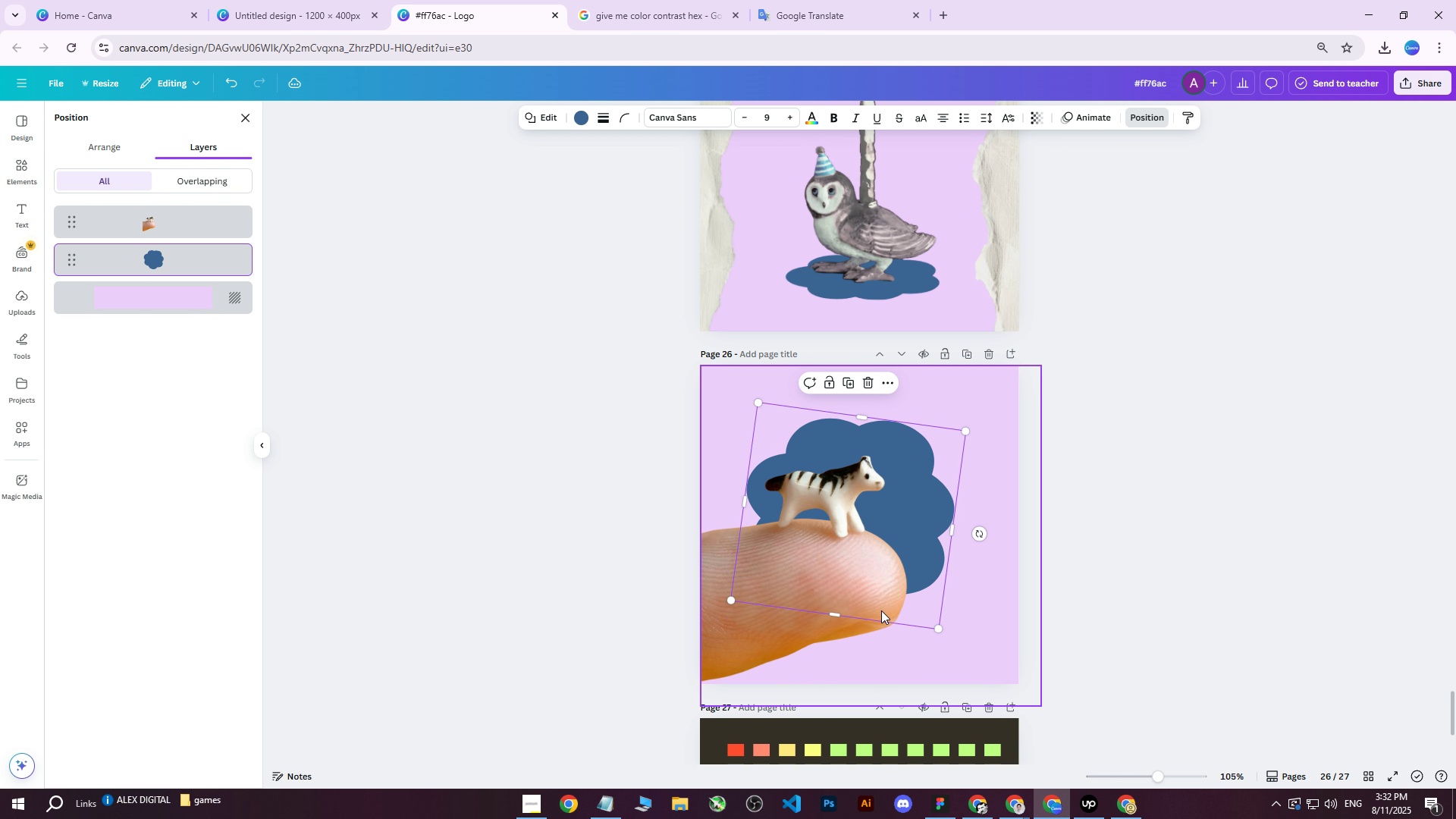 
left_click_drag(start_coordinate=[884, 579], to_coordinate=[861, 560])
 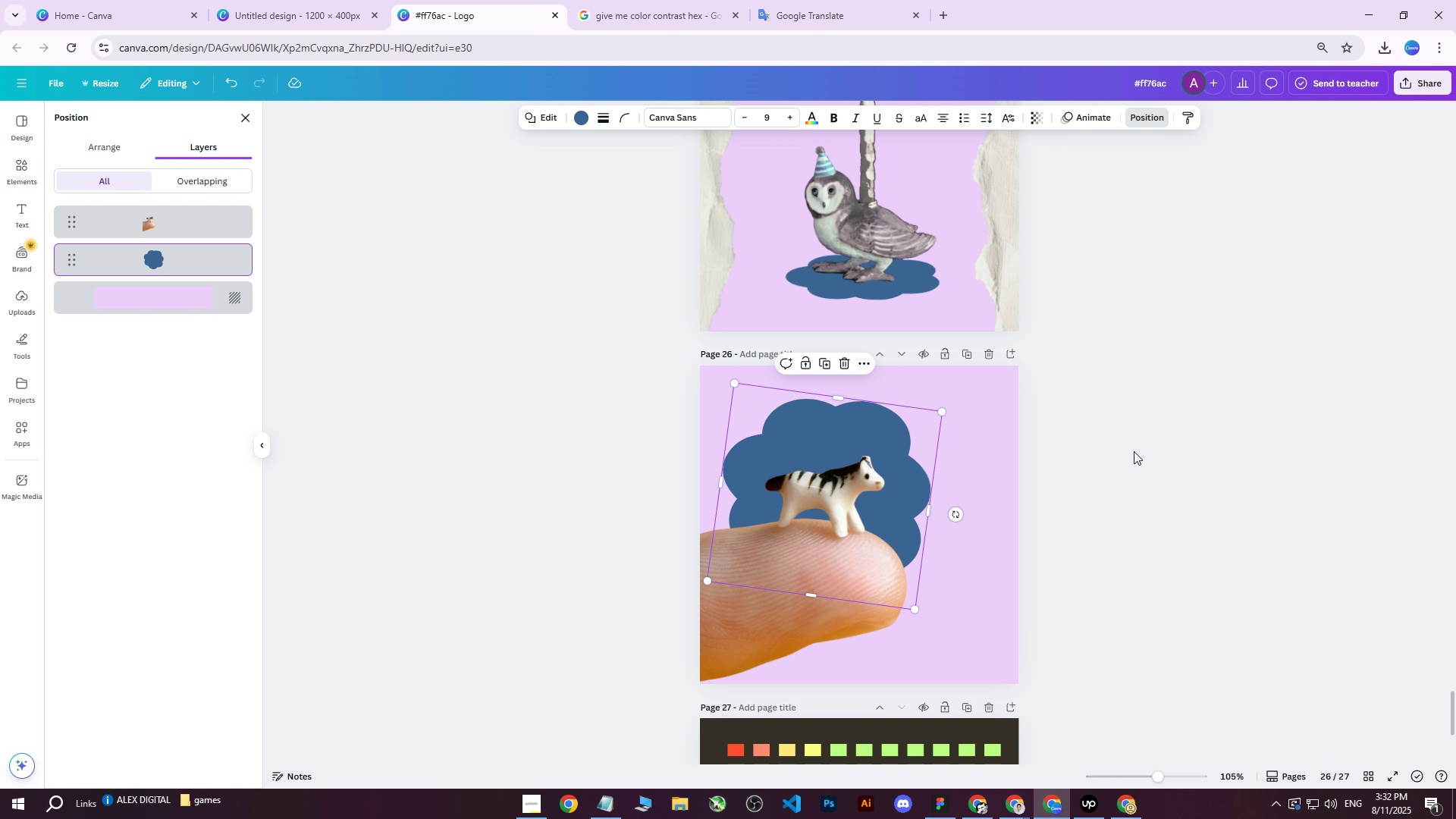 
left_click([1134, 451])
 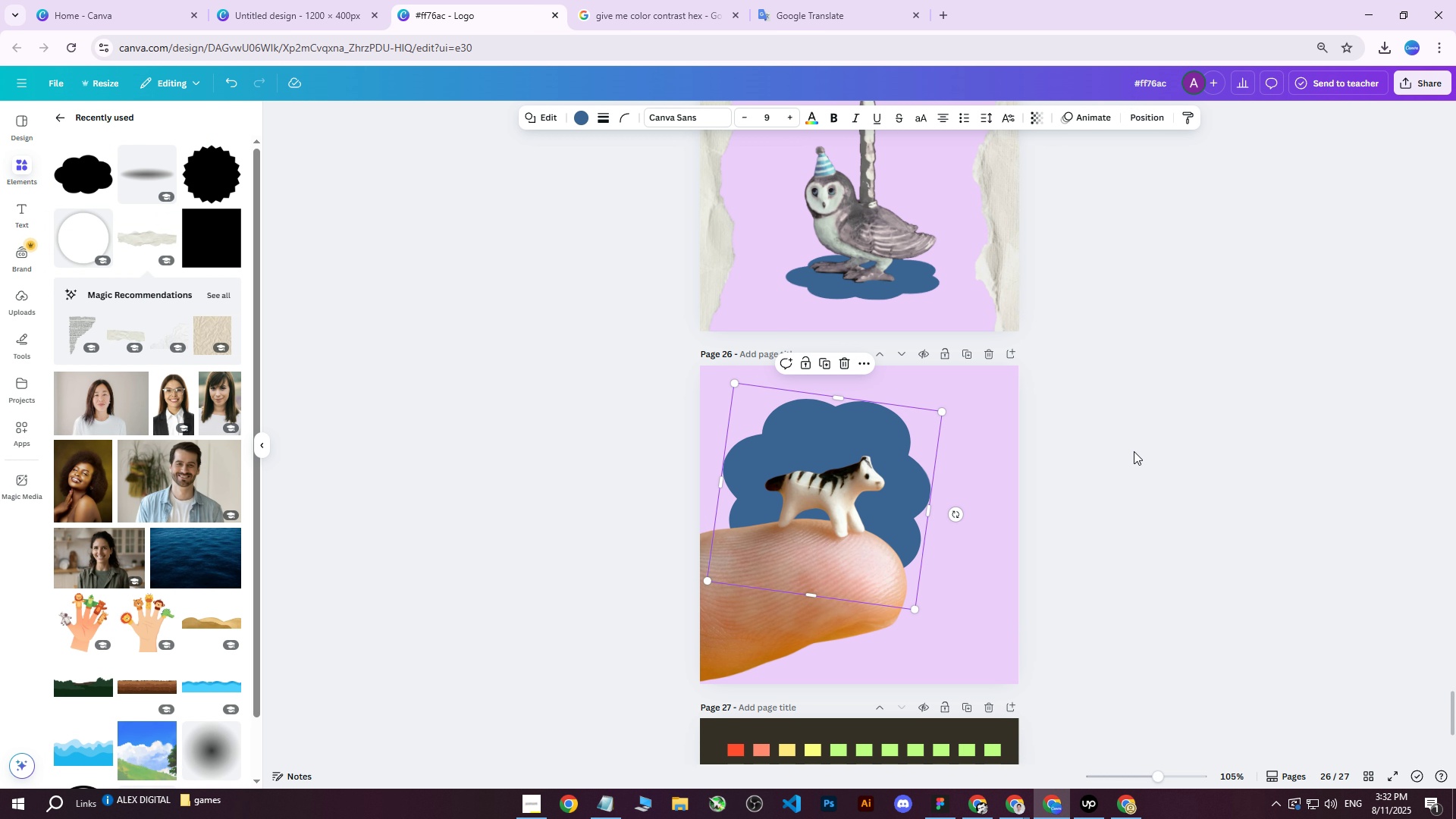 
left_click([1134, 451])
 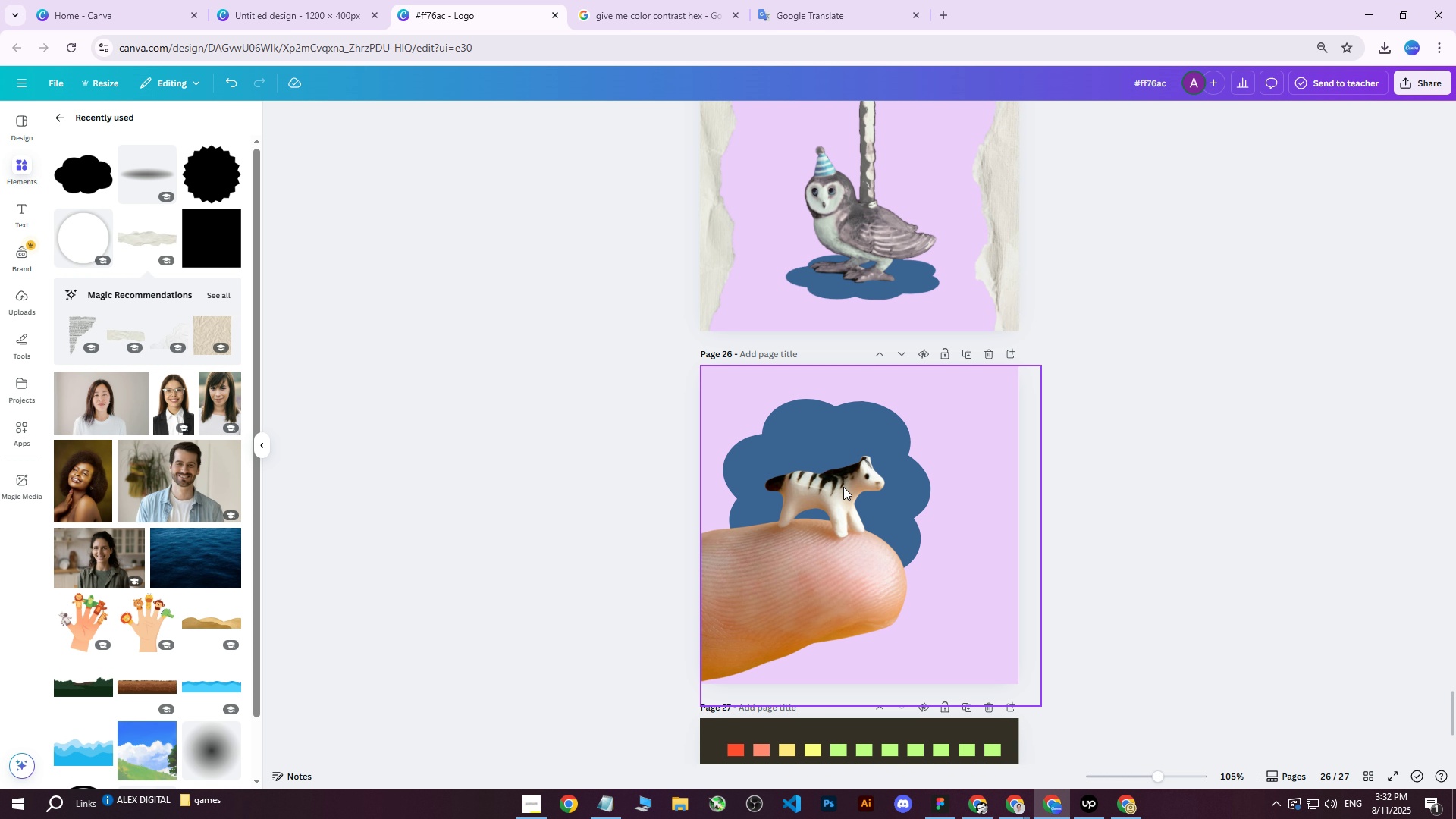 
left_click([1020, 811])
 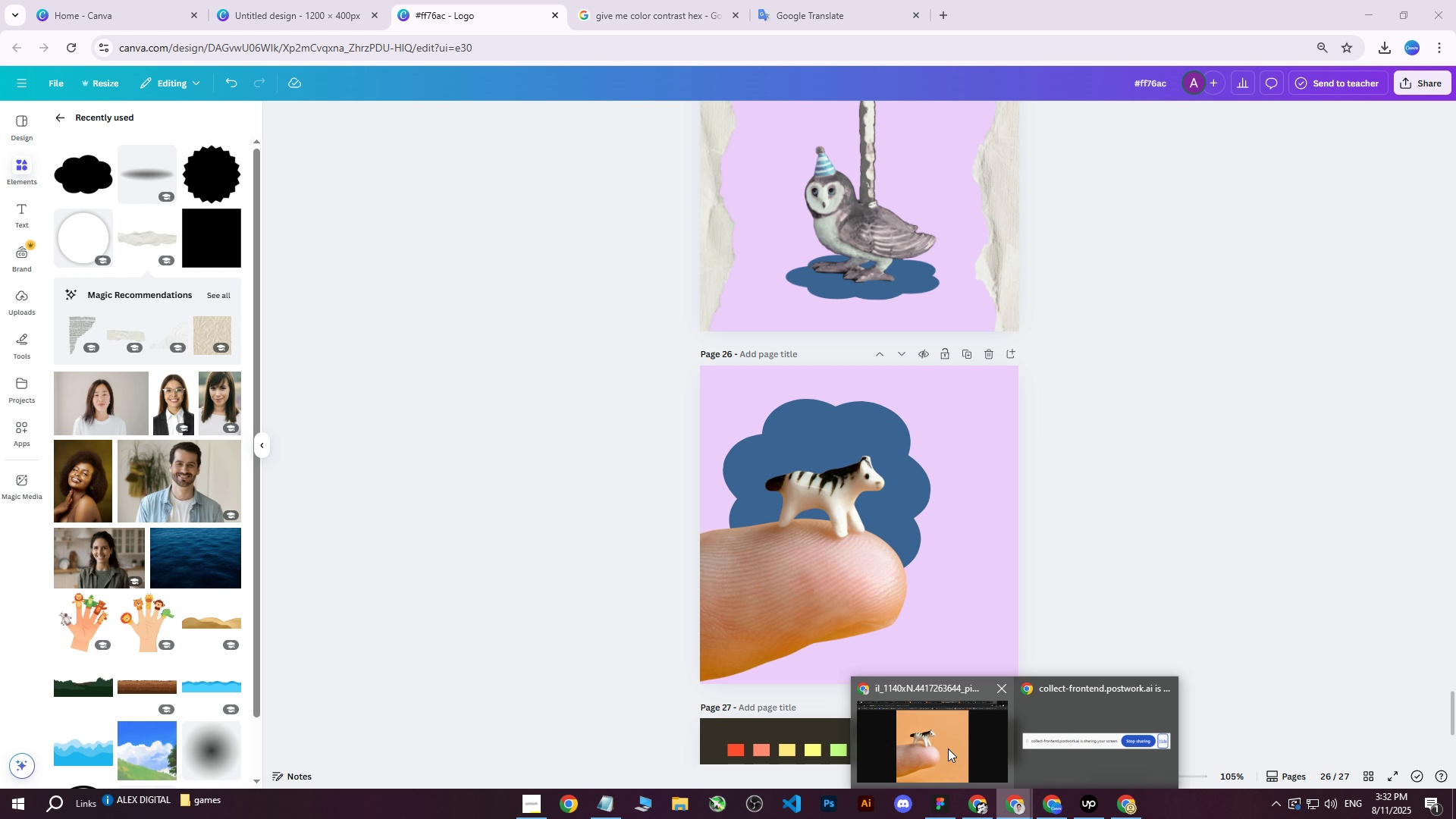 
left_click([948, 748])
 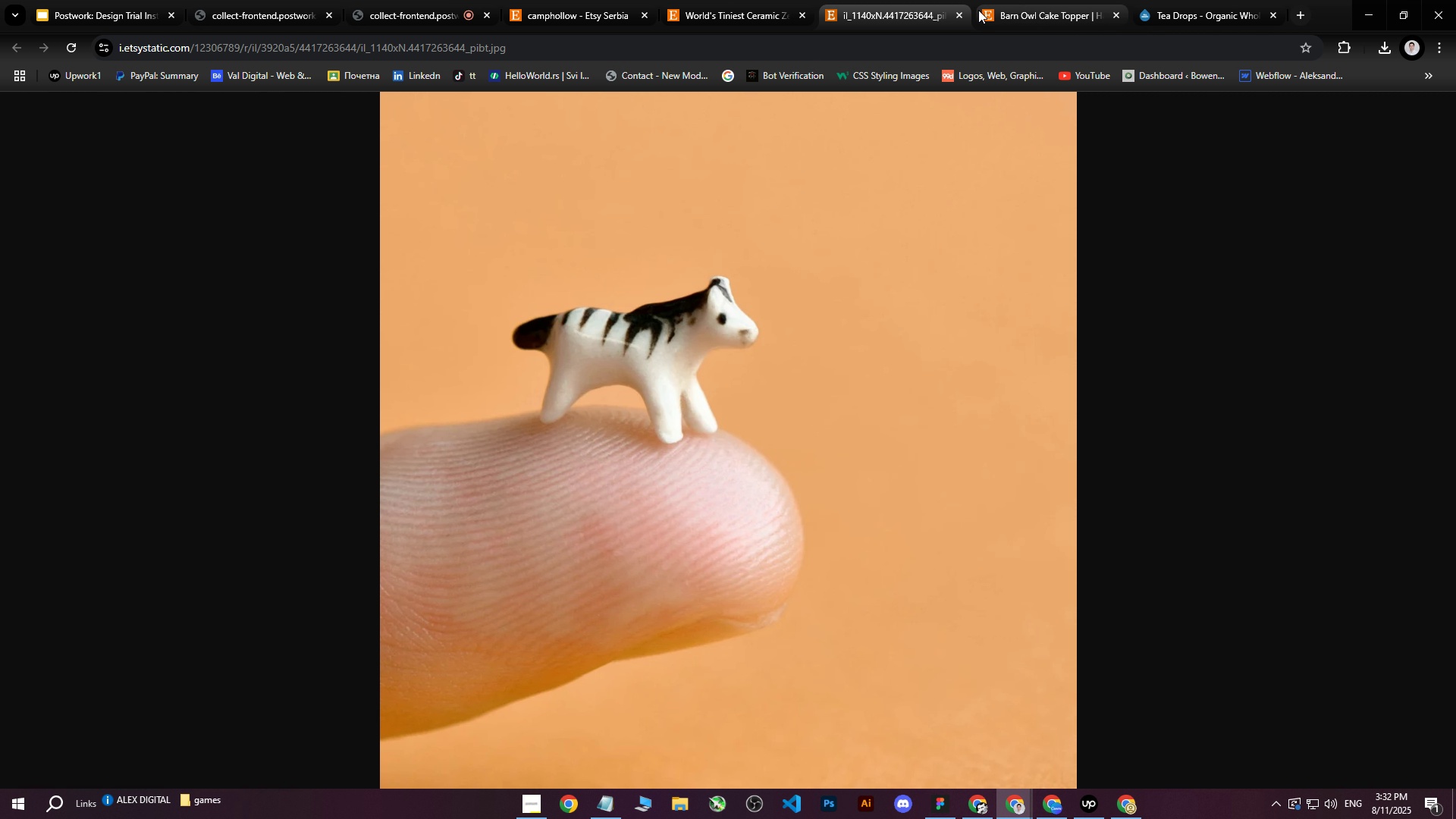 
left_click([961, 14])
 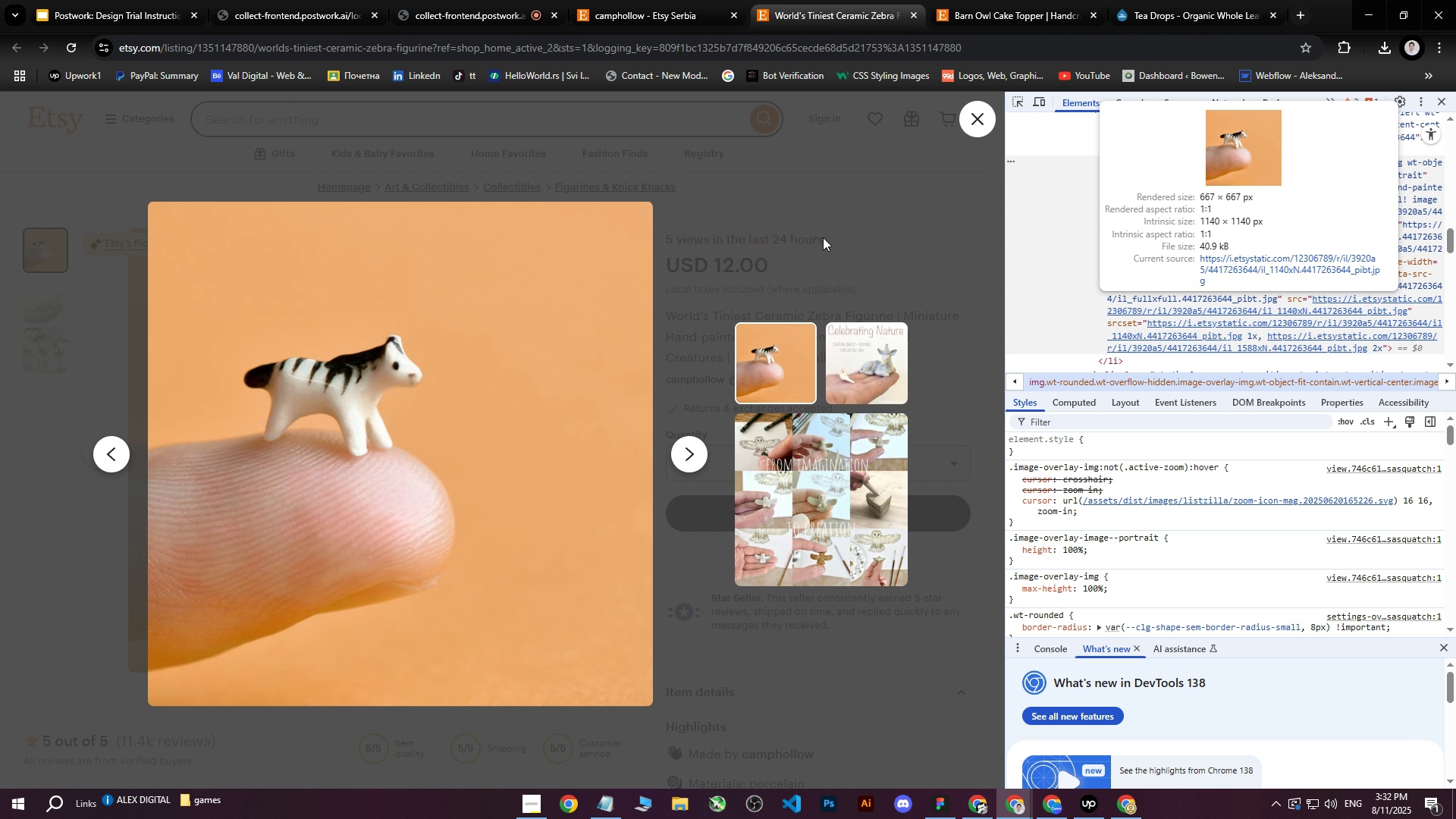 
left_click([833, 231])
 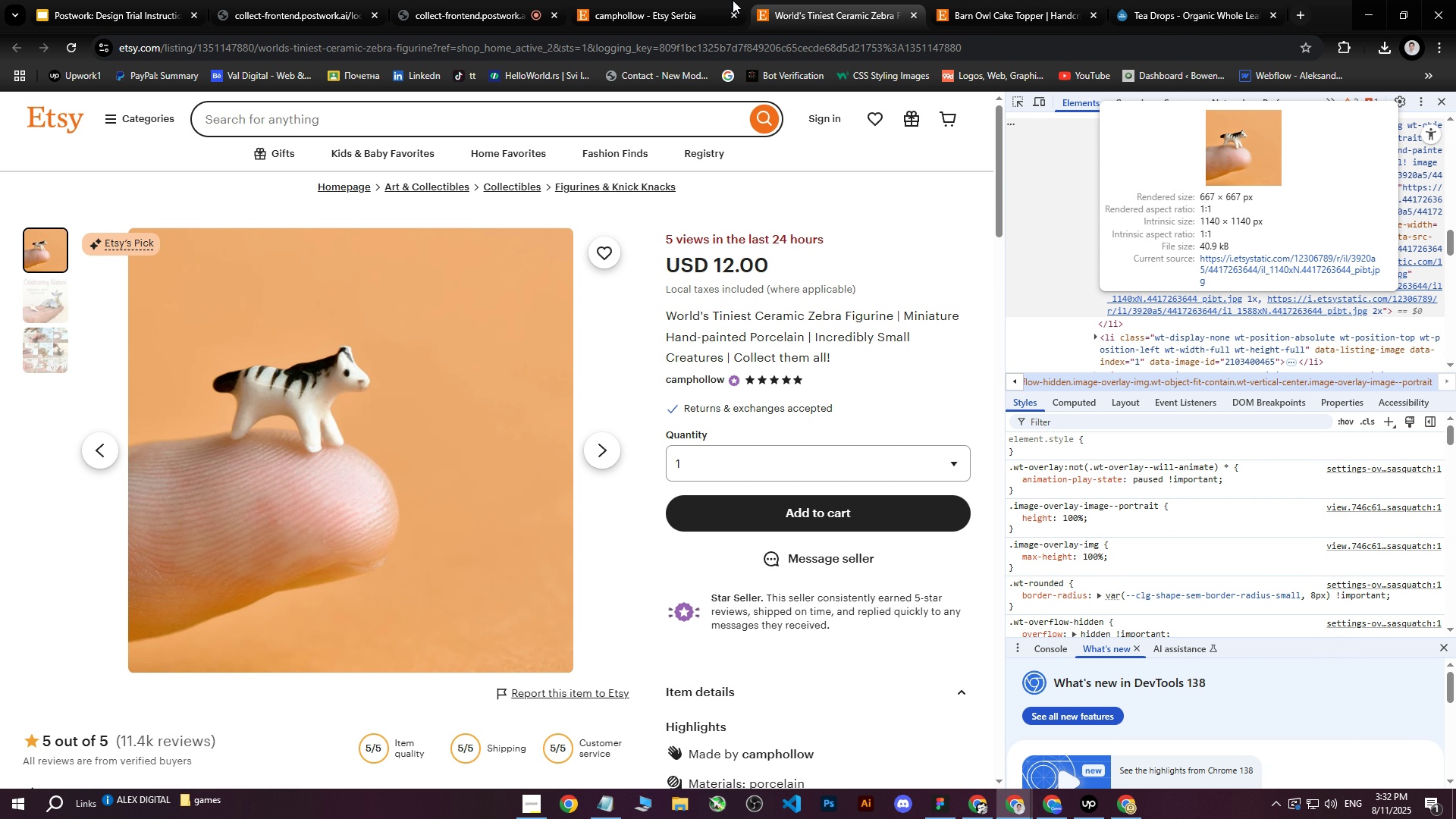 
left_click([711, 0])
 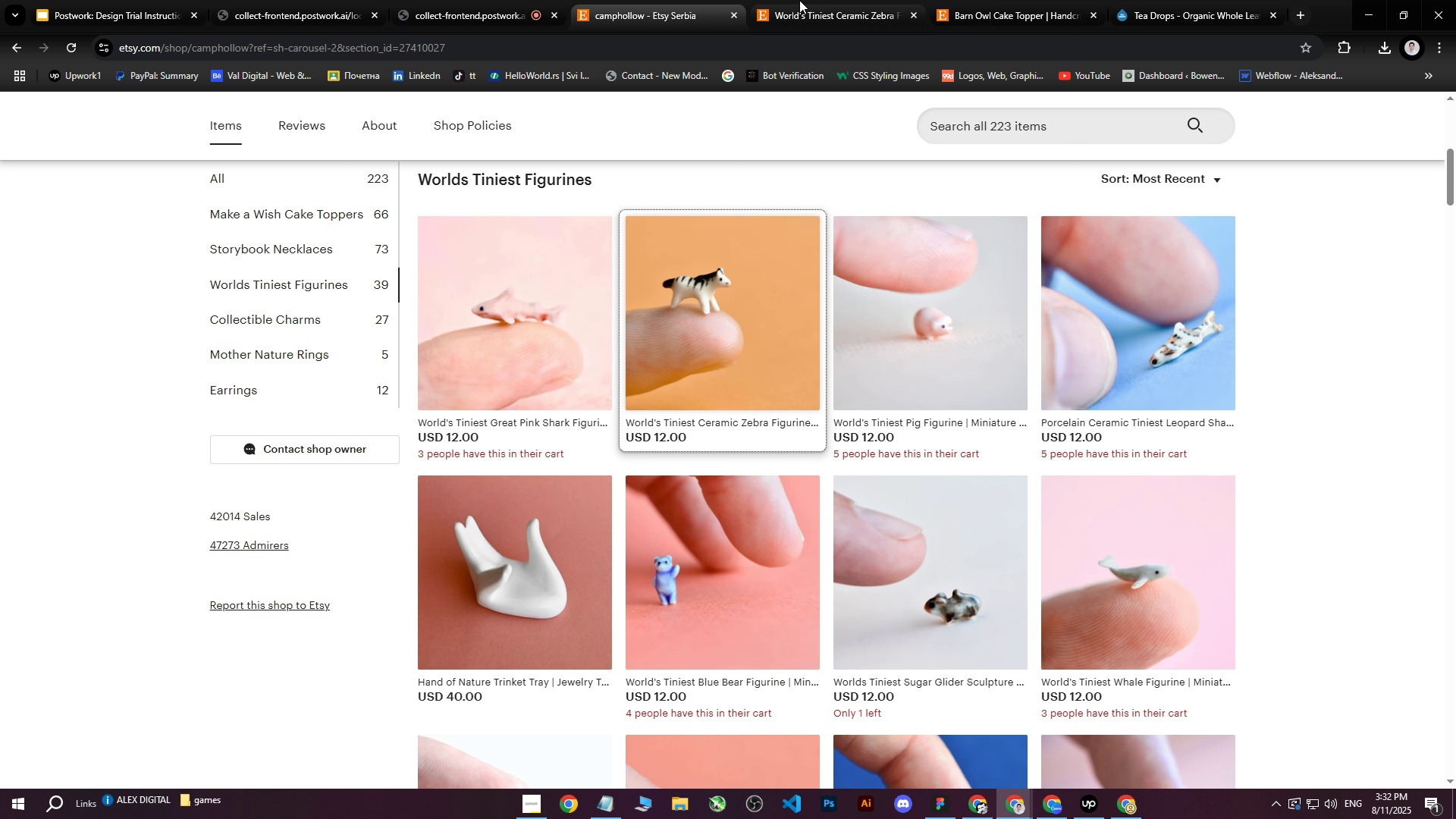 
left_click([802, 0])
 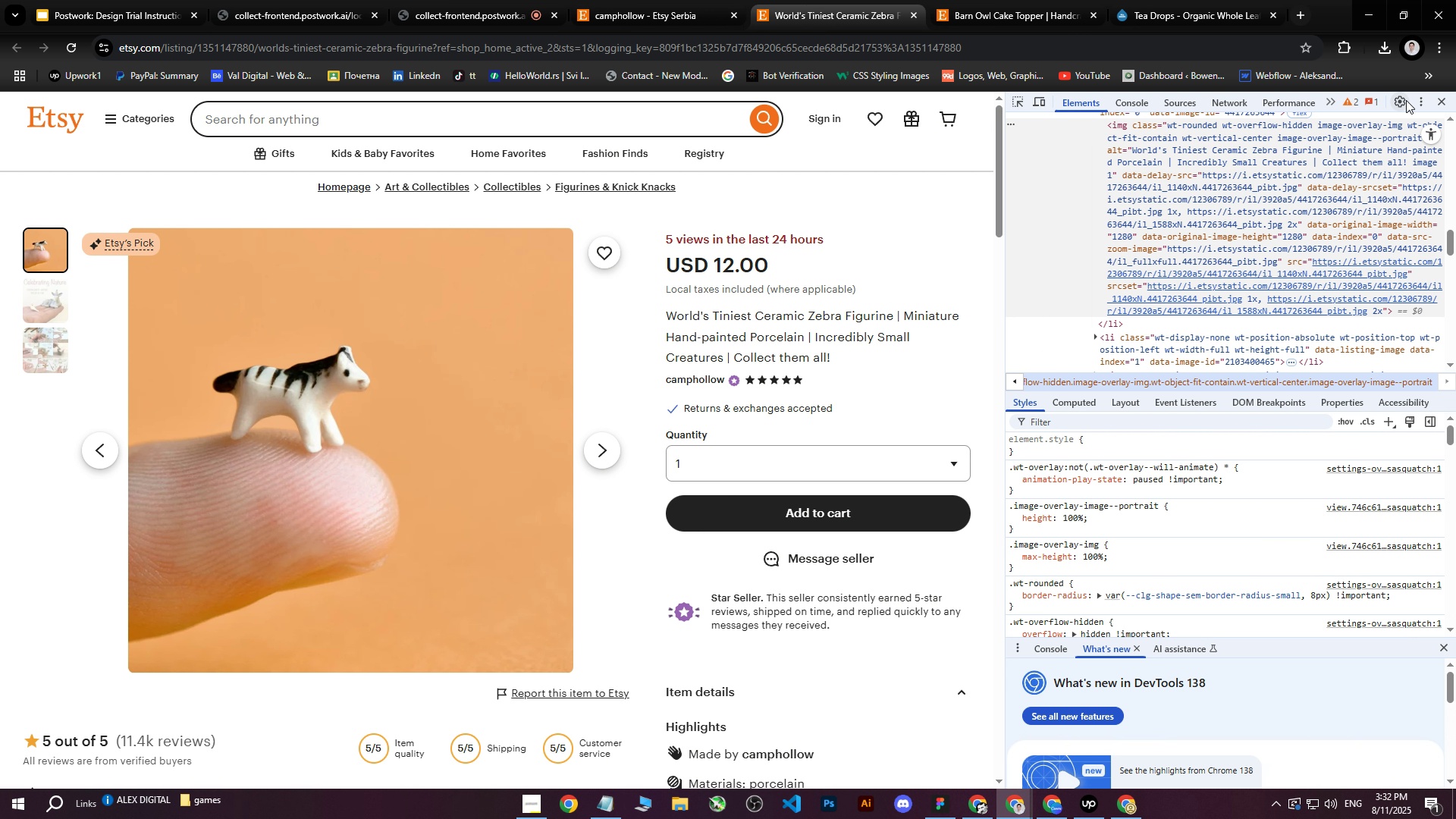 
left_click([1442, 105])
 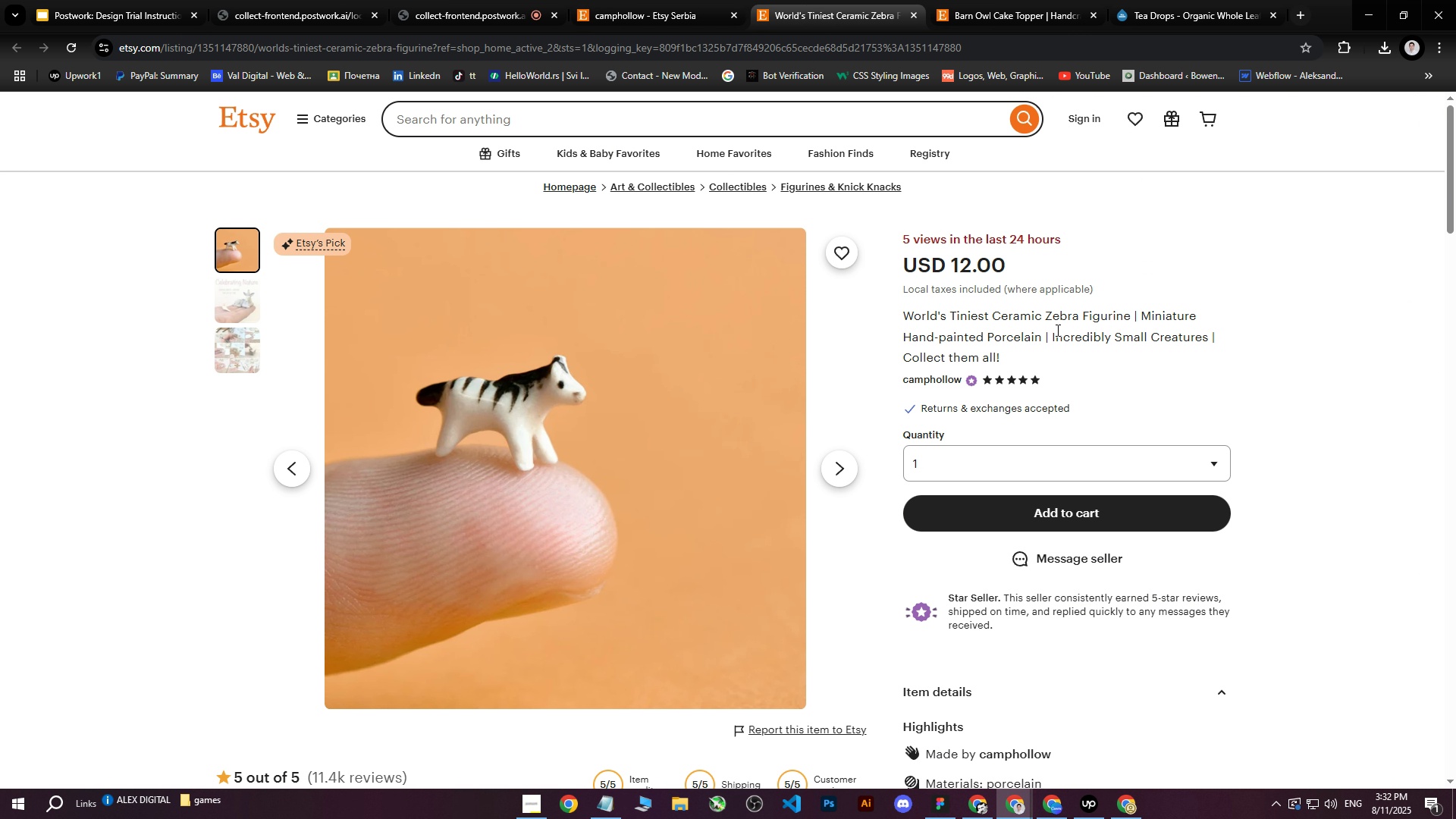 
left_click([1054, 332])
 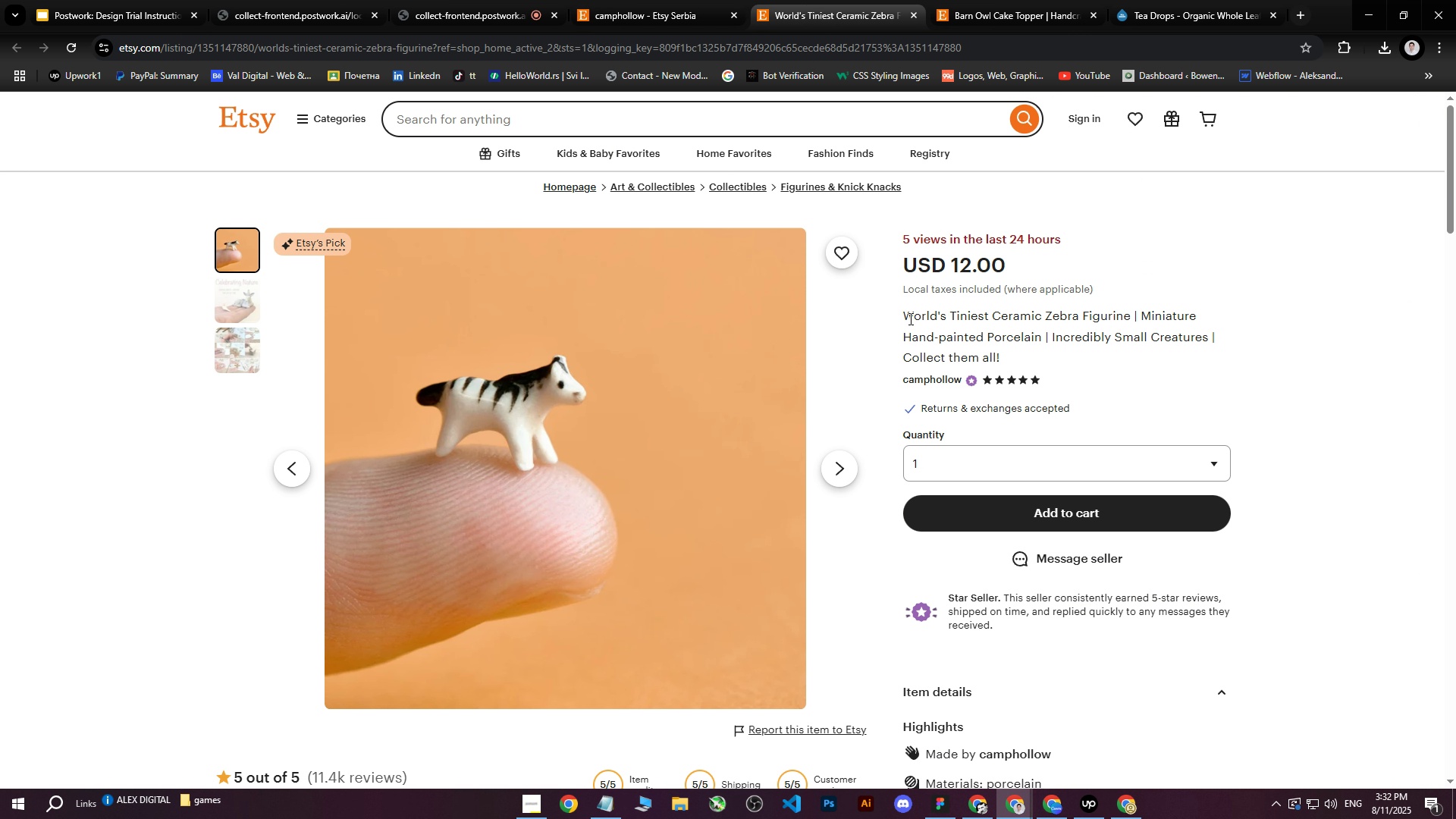 
left_click_drag(start_coordinate=[906, 315], to_coordinate=[1050, 355])
 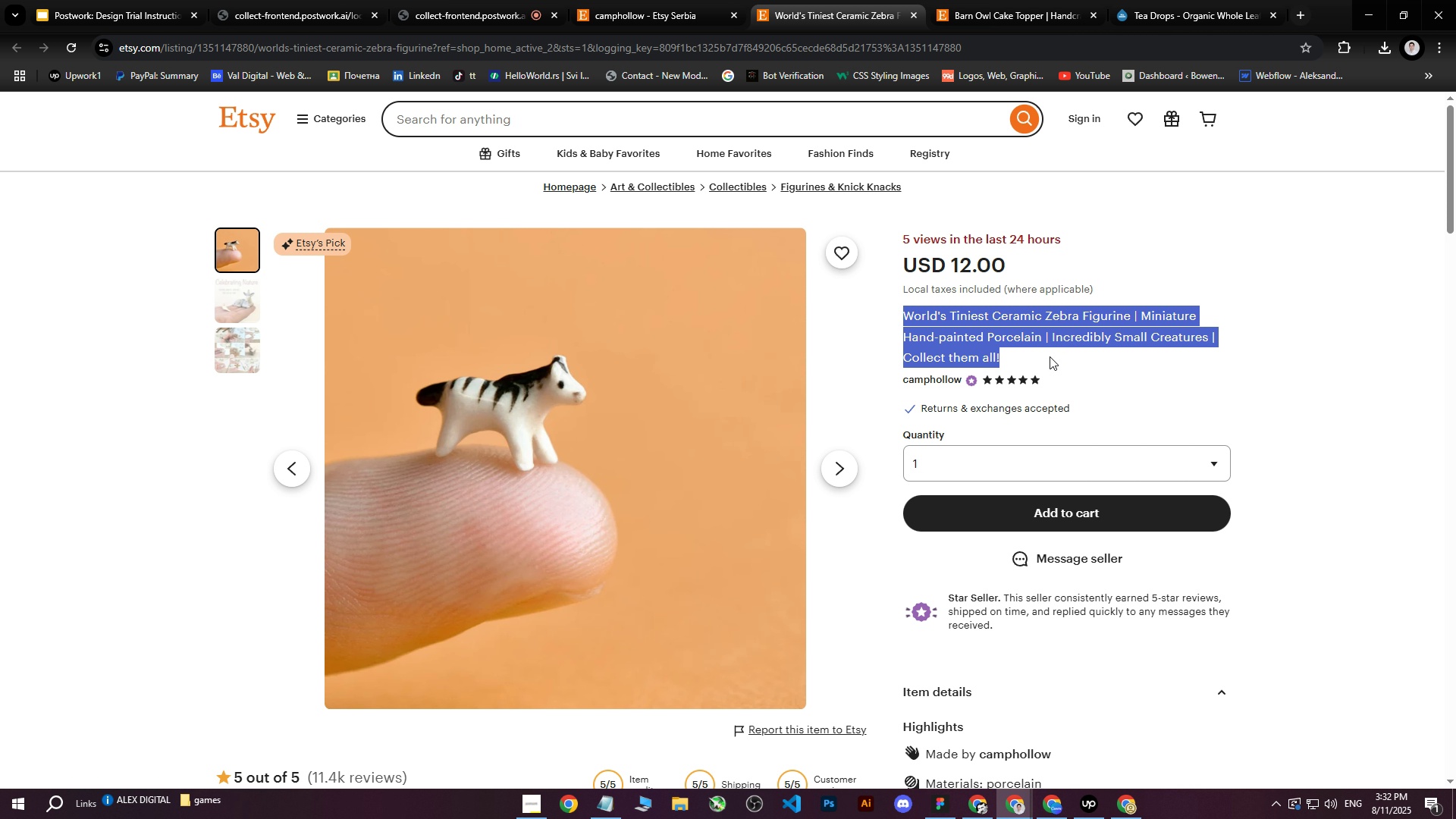 
key(Control+C)
 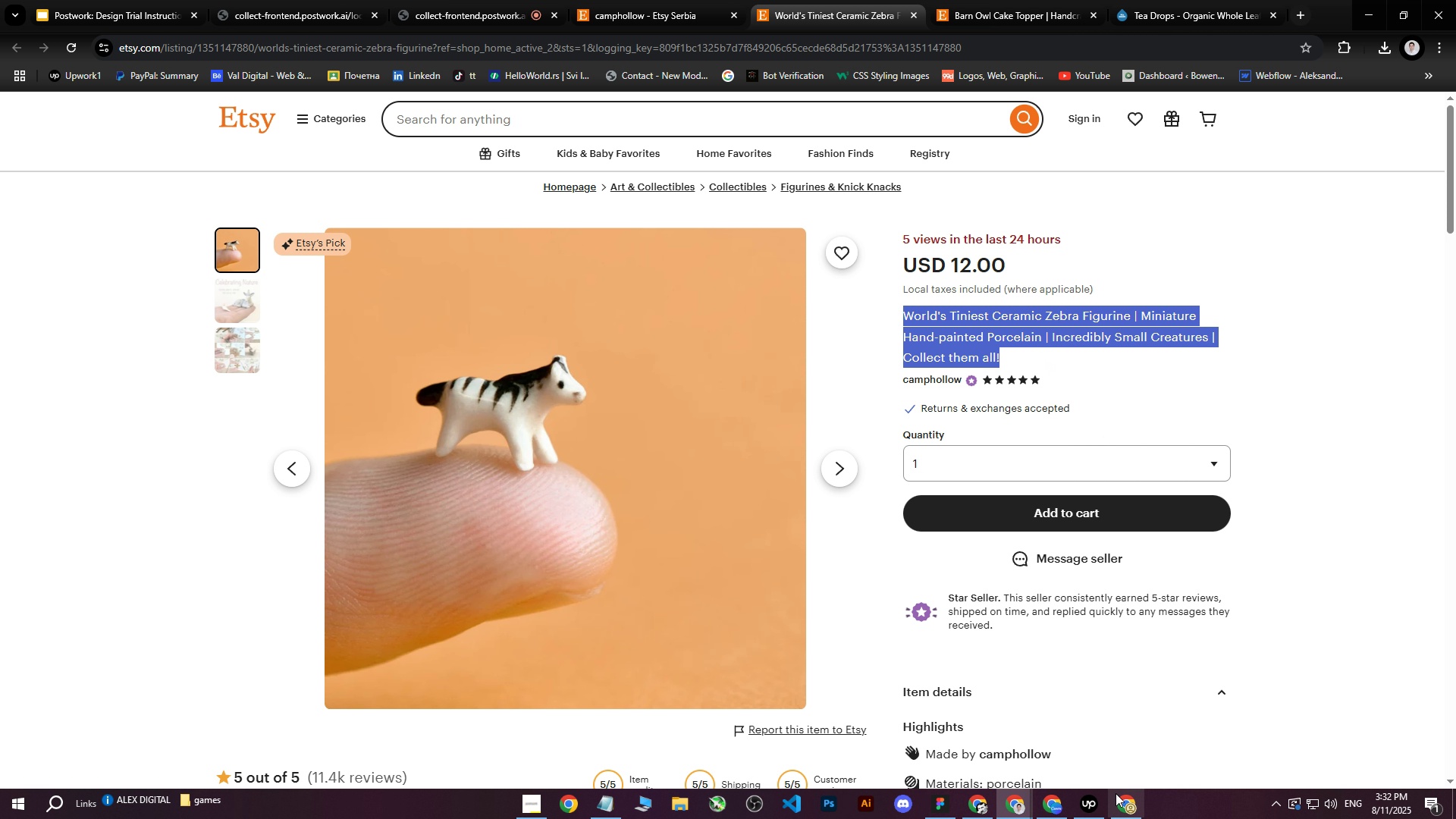 
left_click([1121, 803])
 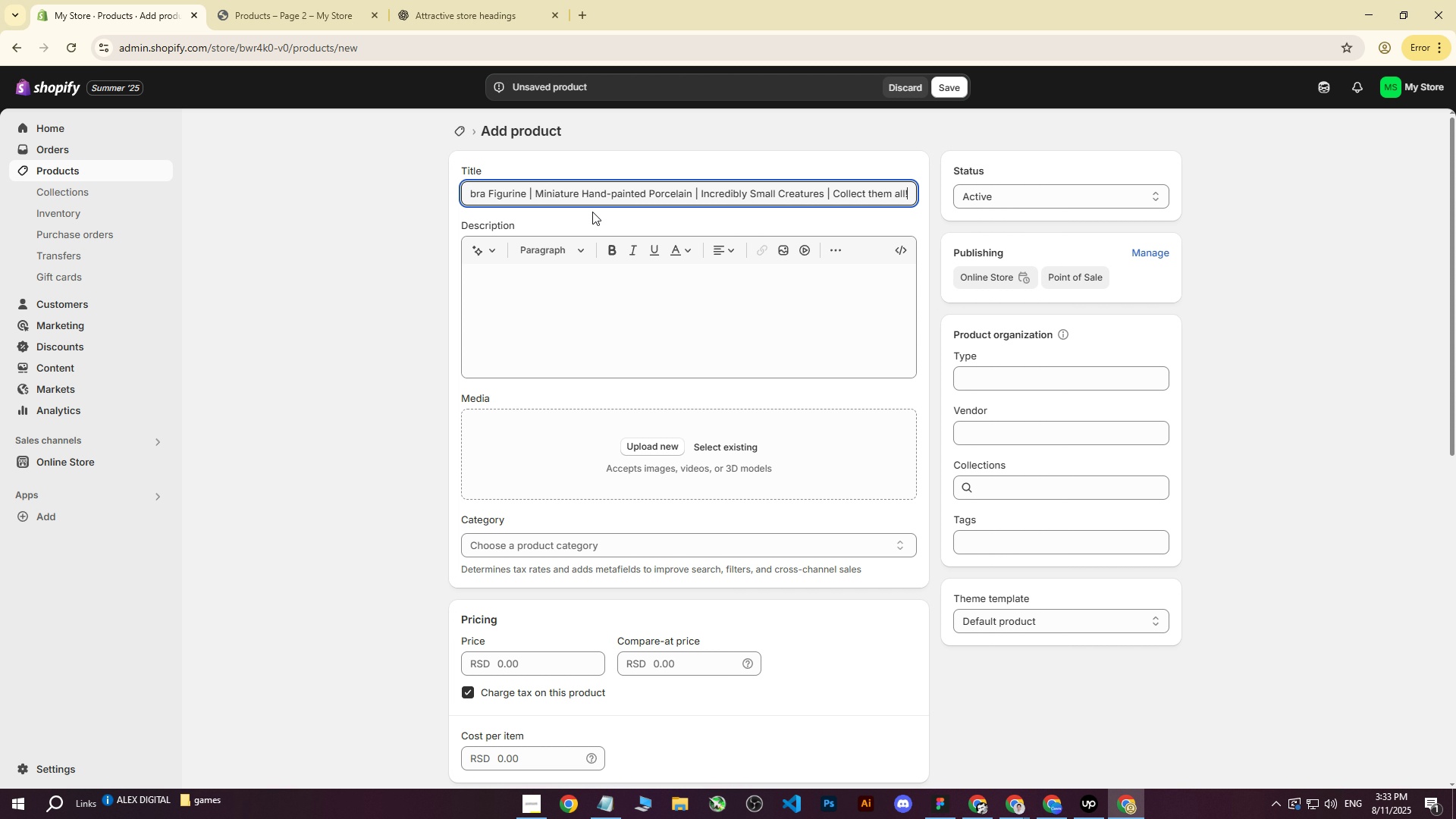 
wait(16.99)
 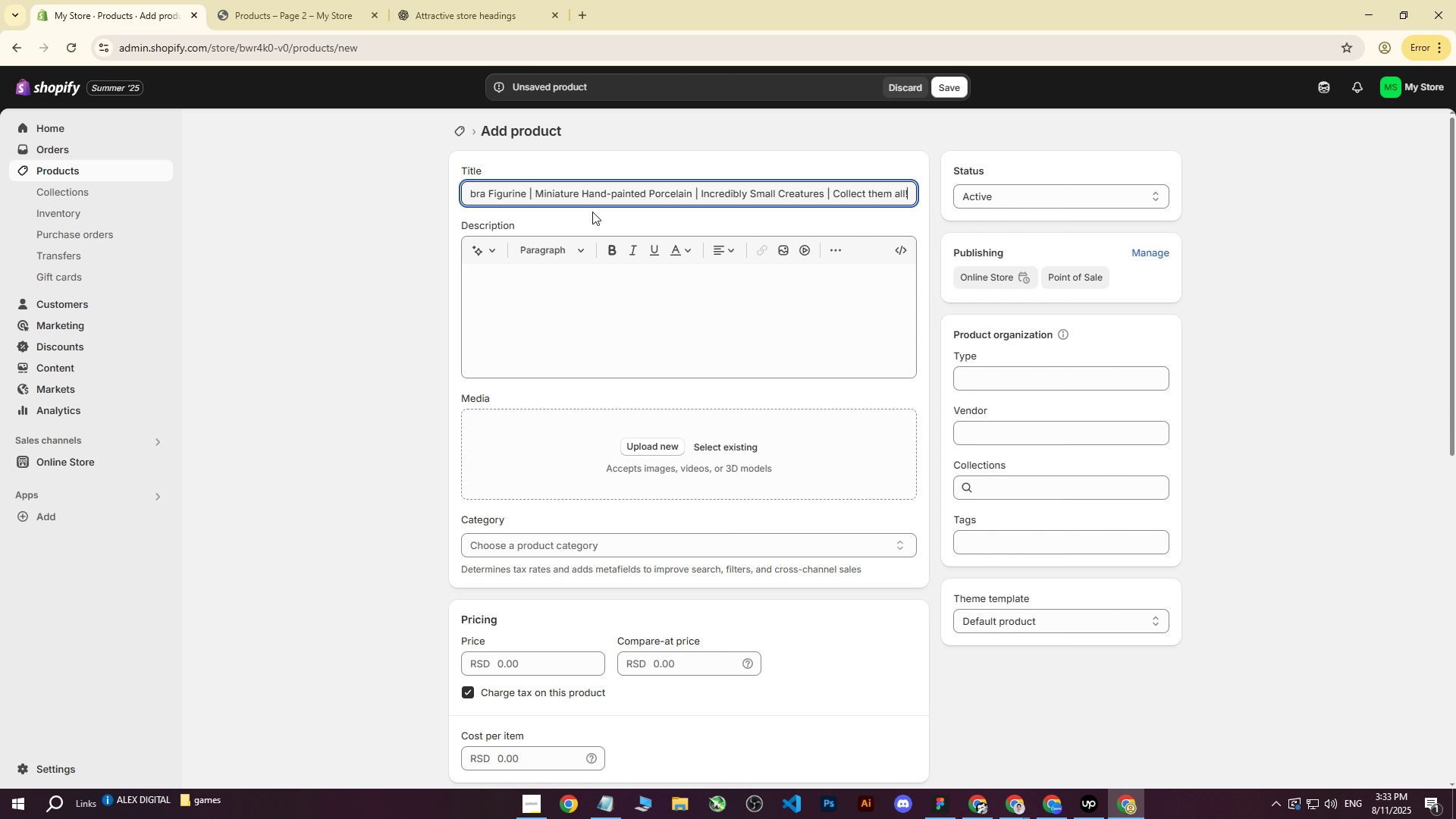 
left_click([1386, 138])
 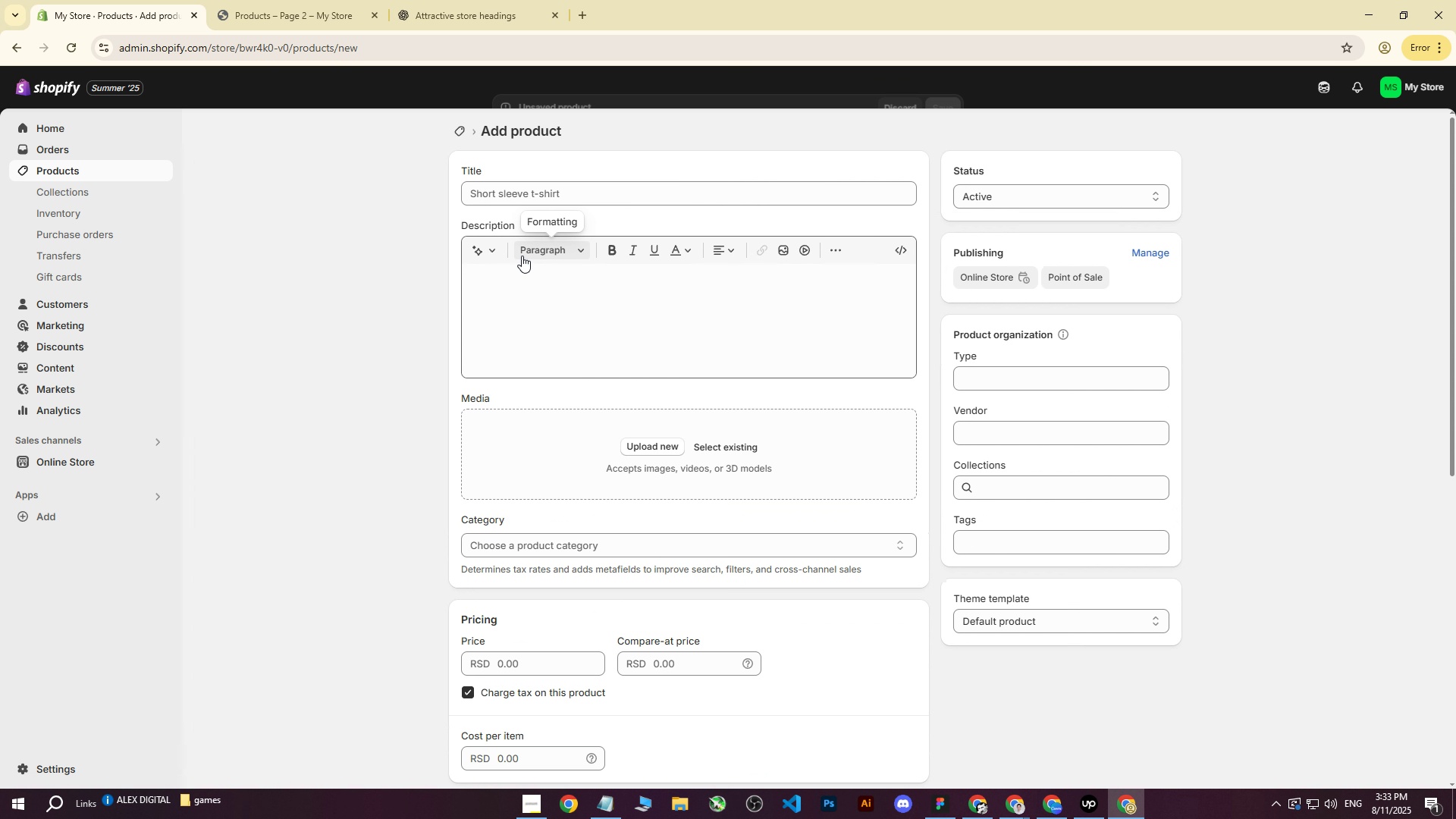 
left_click([541, 190])
 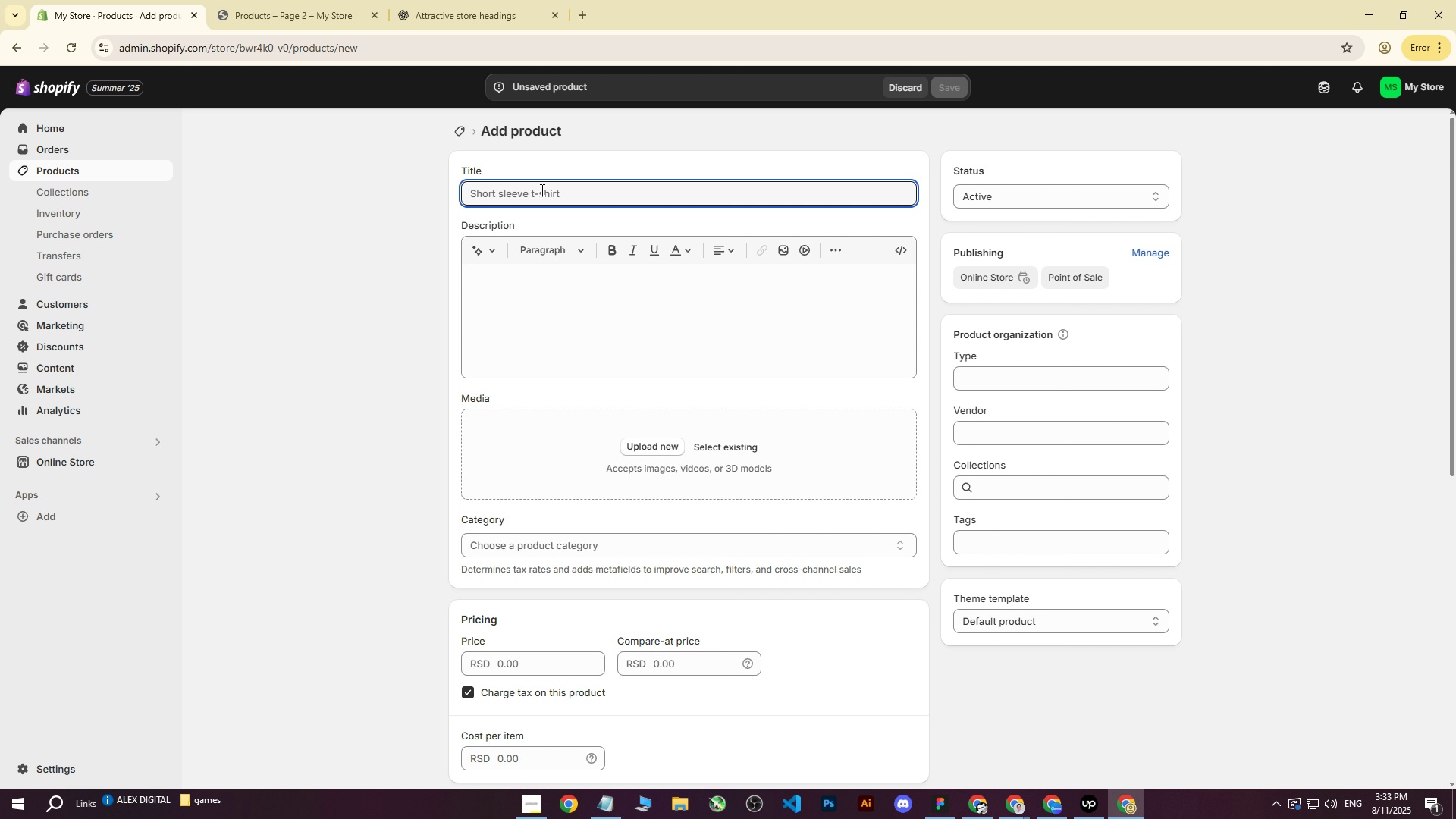 
key(Control+V)
 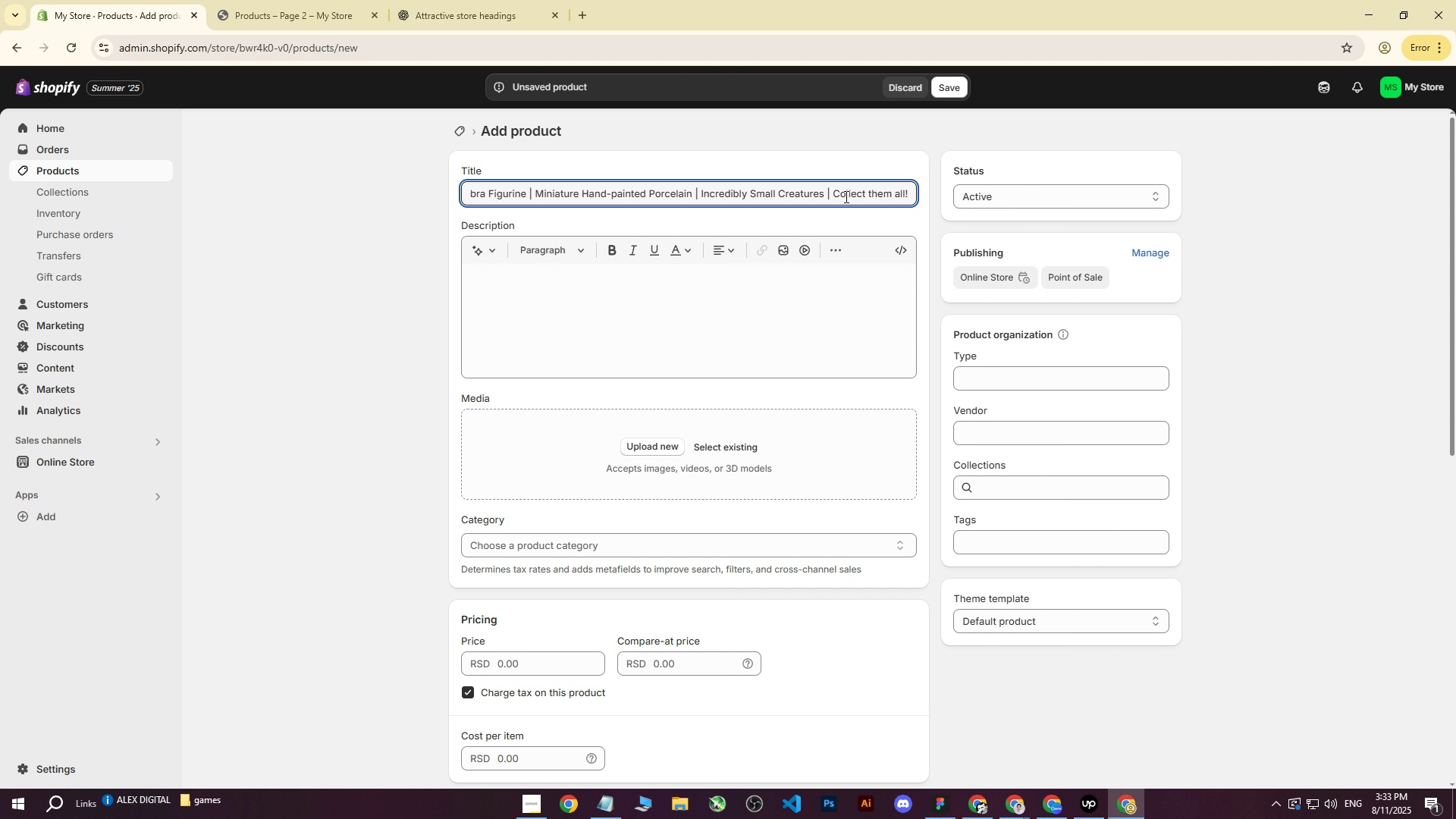 
hold_key(key=Backspace, duration=0.92)
 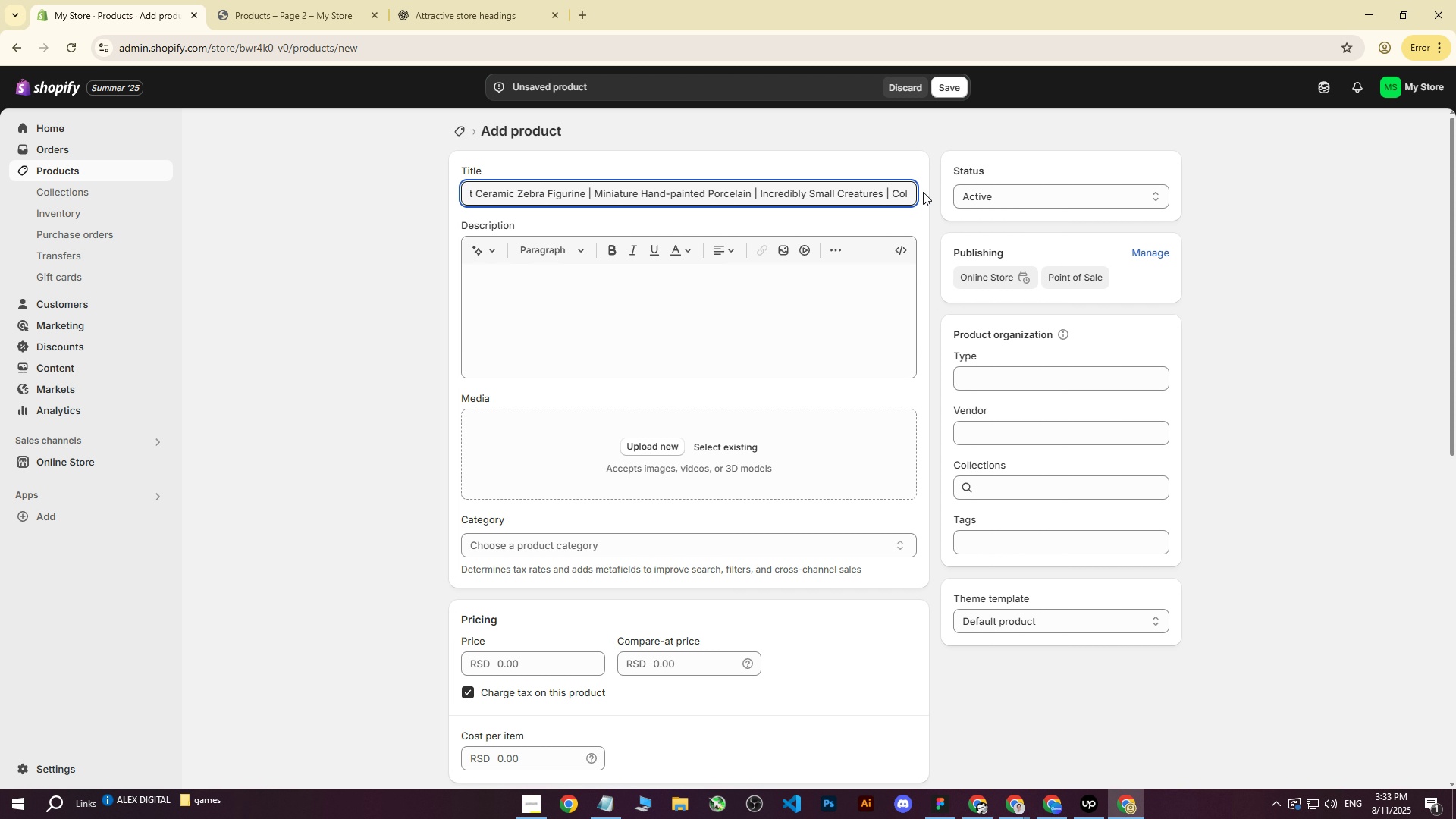 
key(Backspace)
 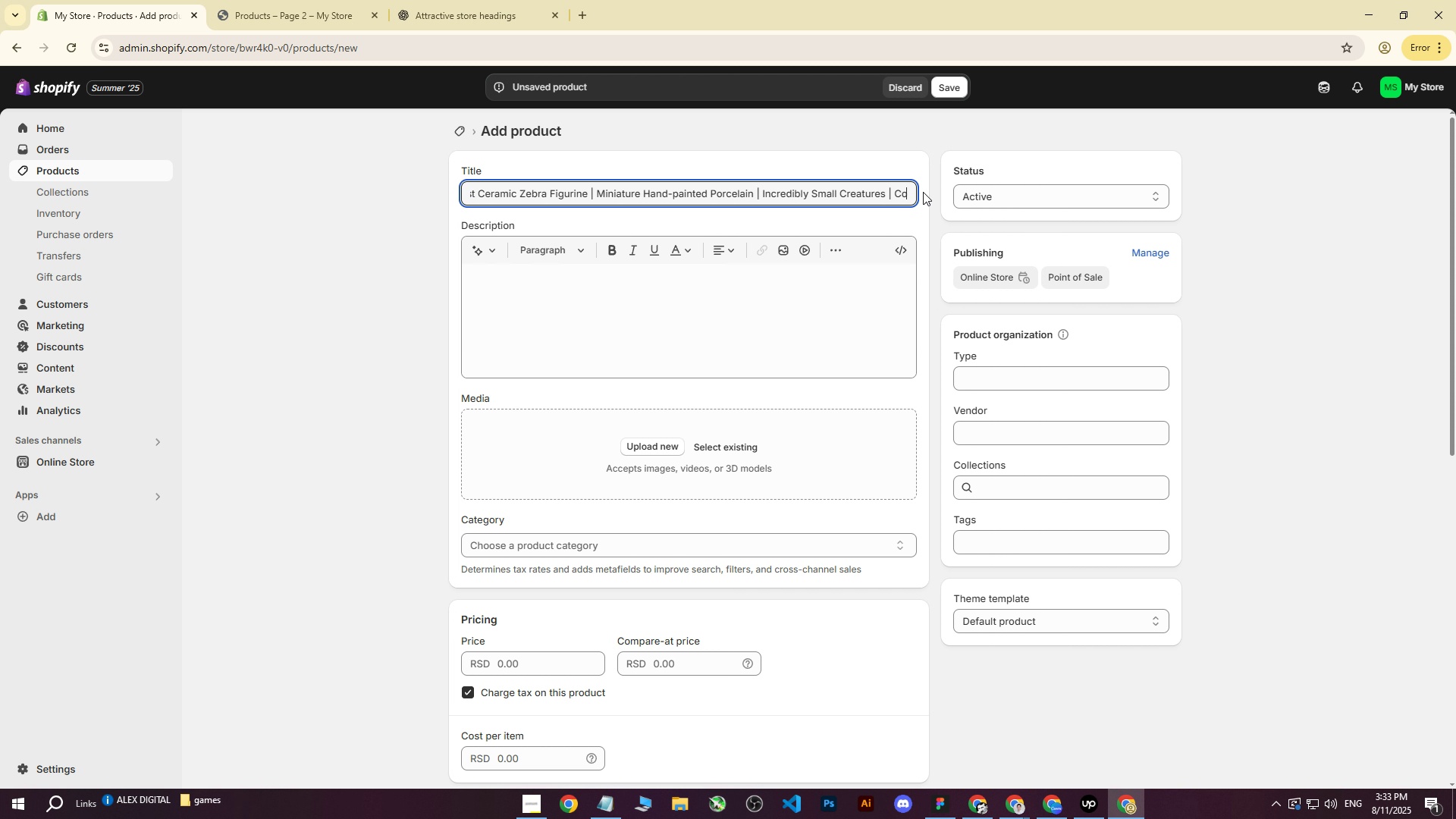 
key(Backspace)
 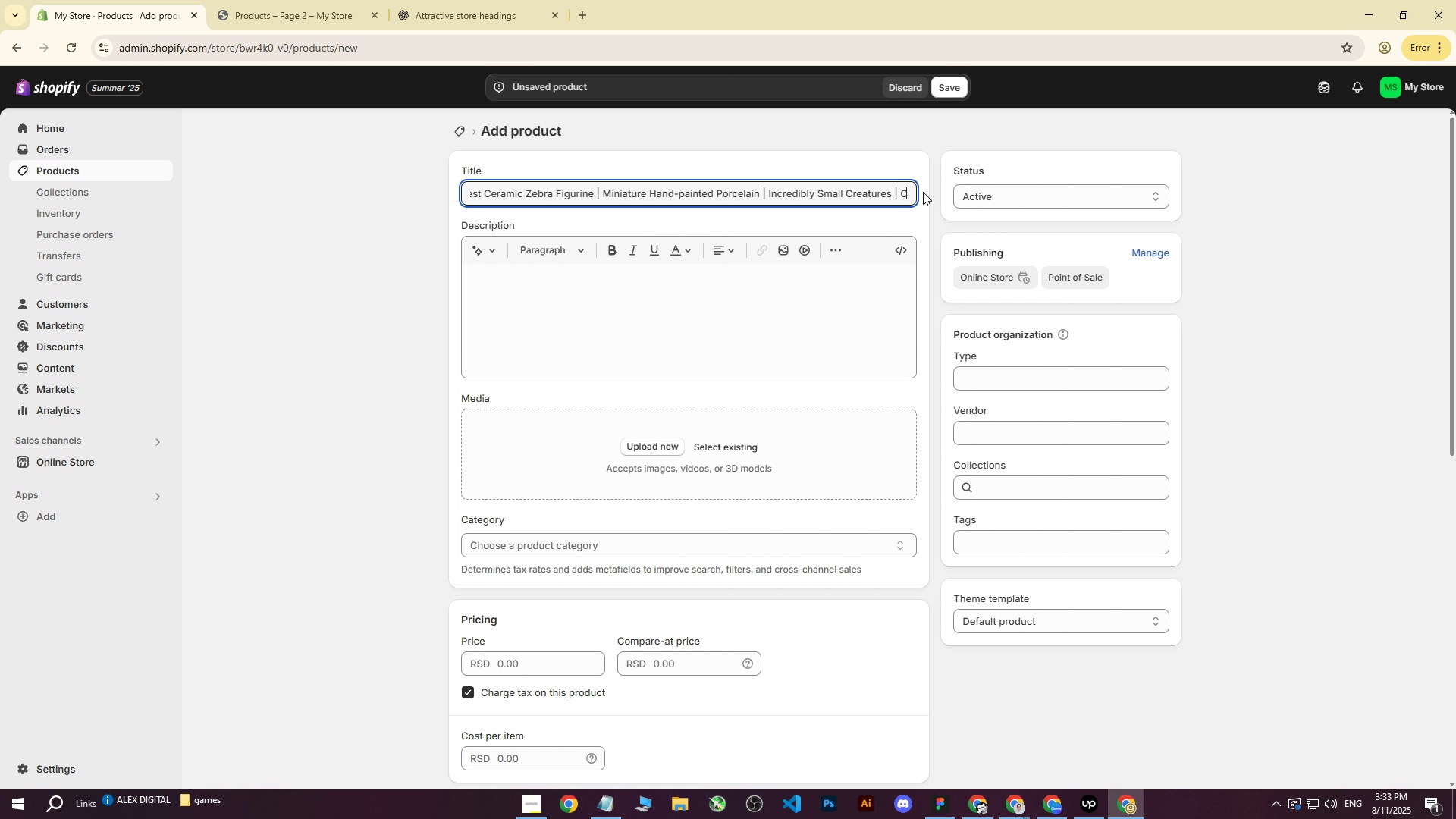 
key(Backspace)
 